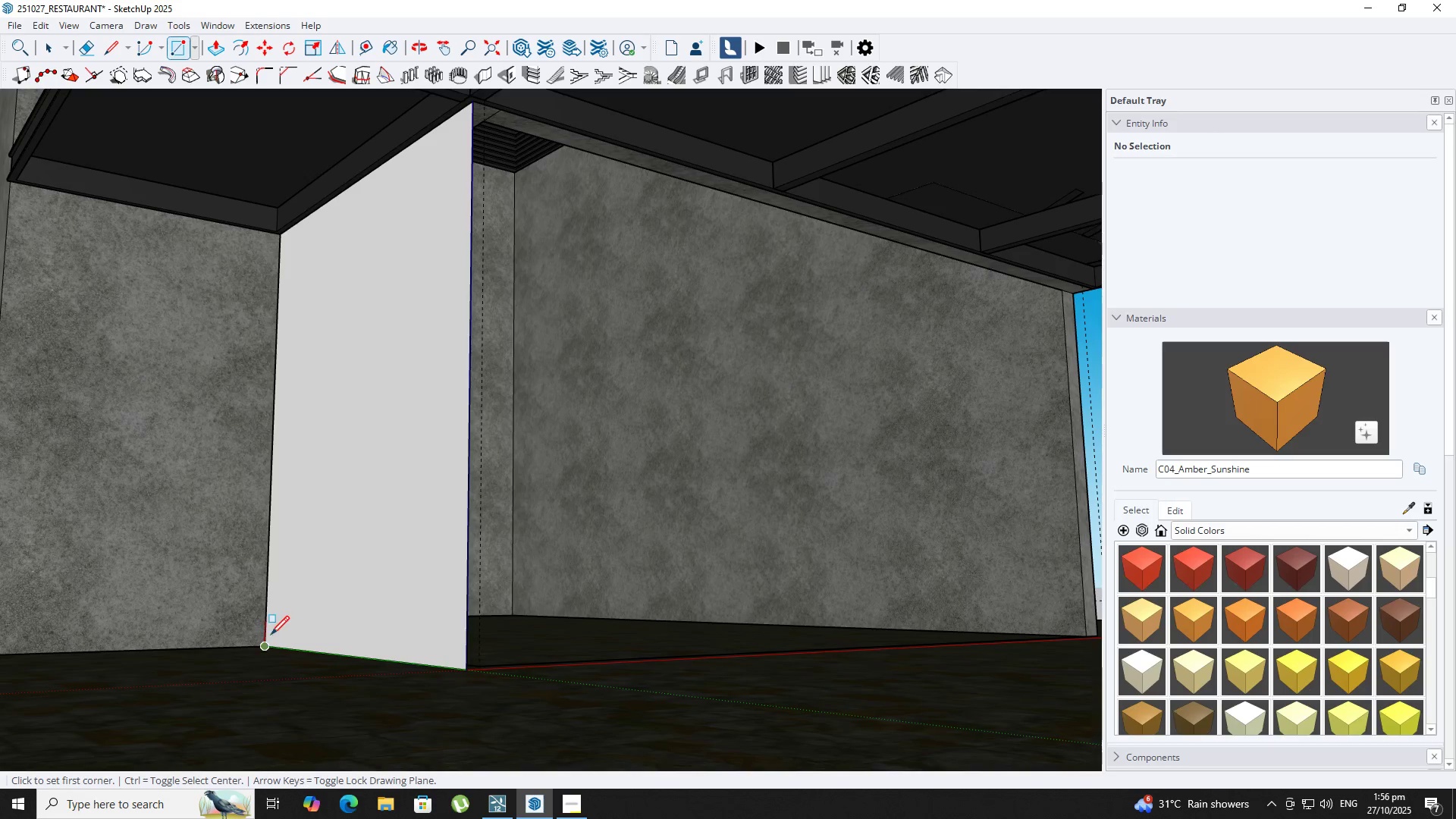 
scroll: coordinate [284, 616], scroll_direction: down, amount: 3.0
 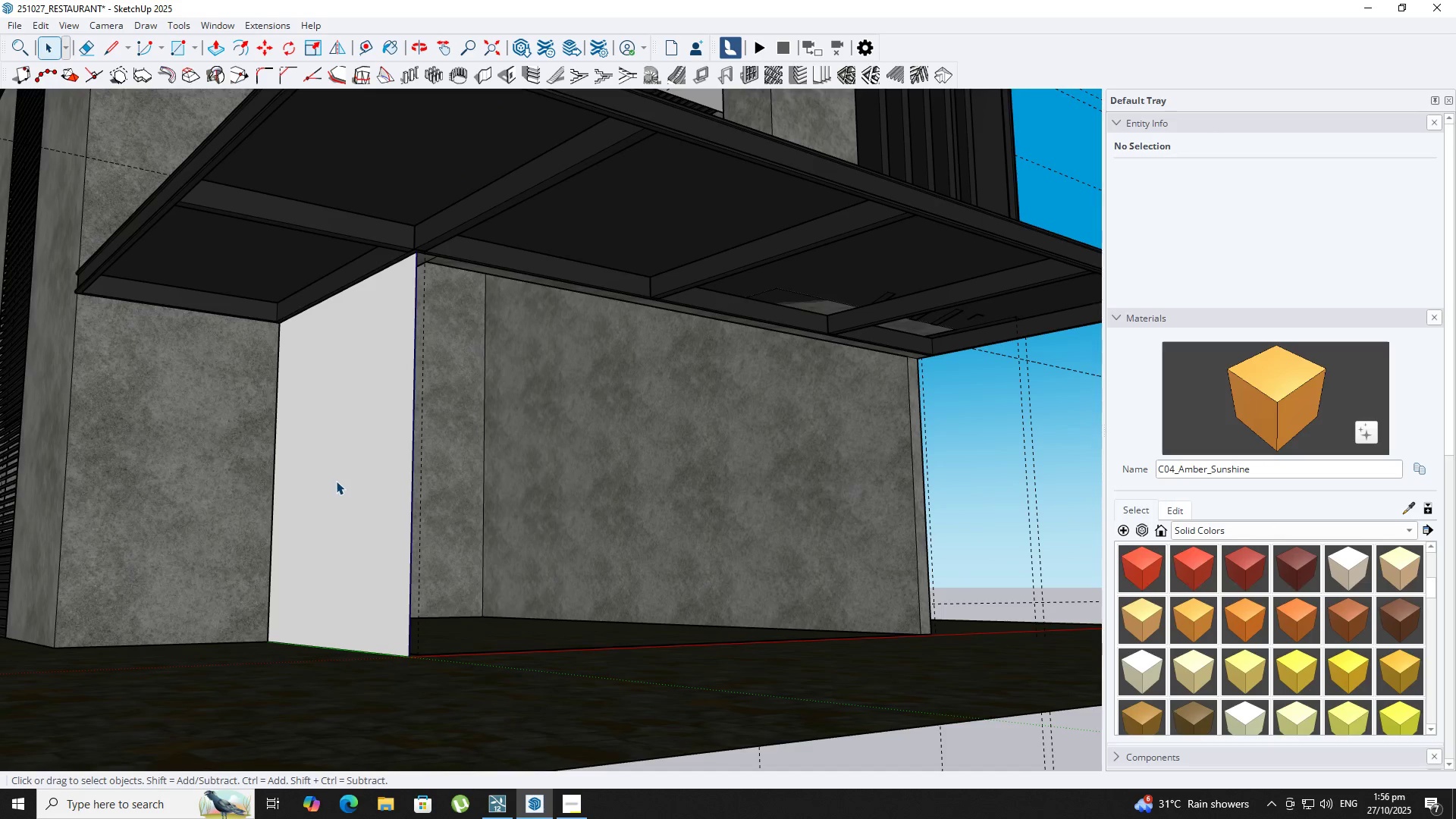 
key(Space)
 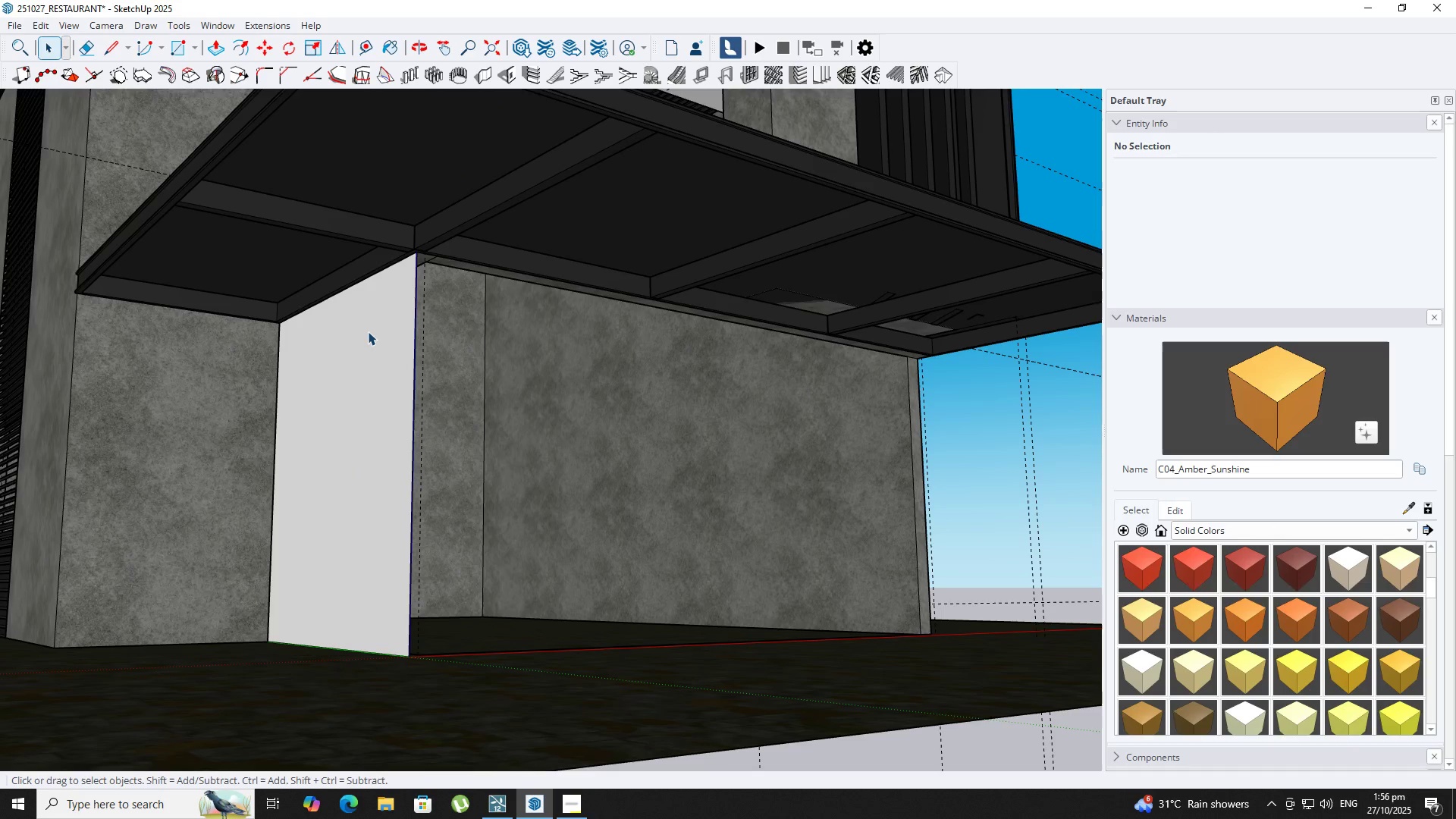 
key(R)
 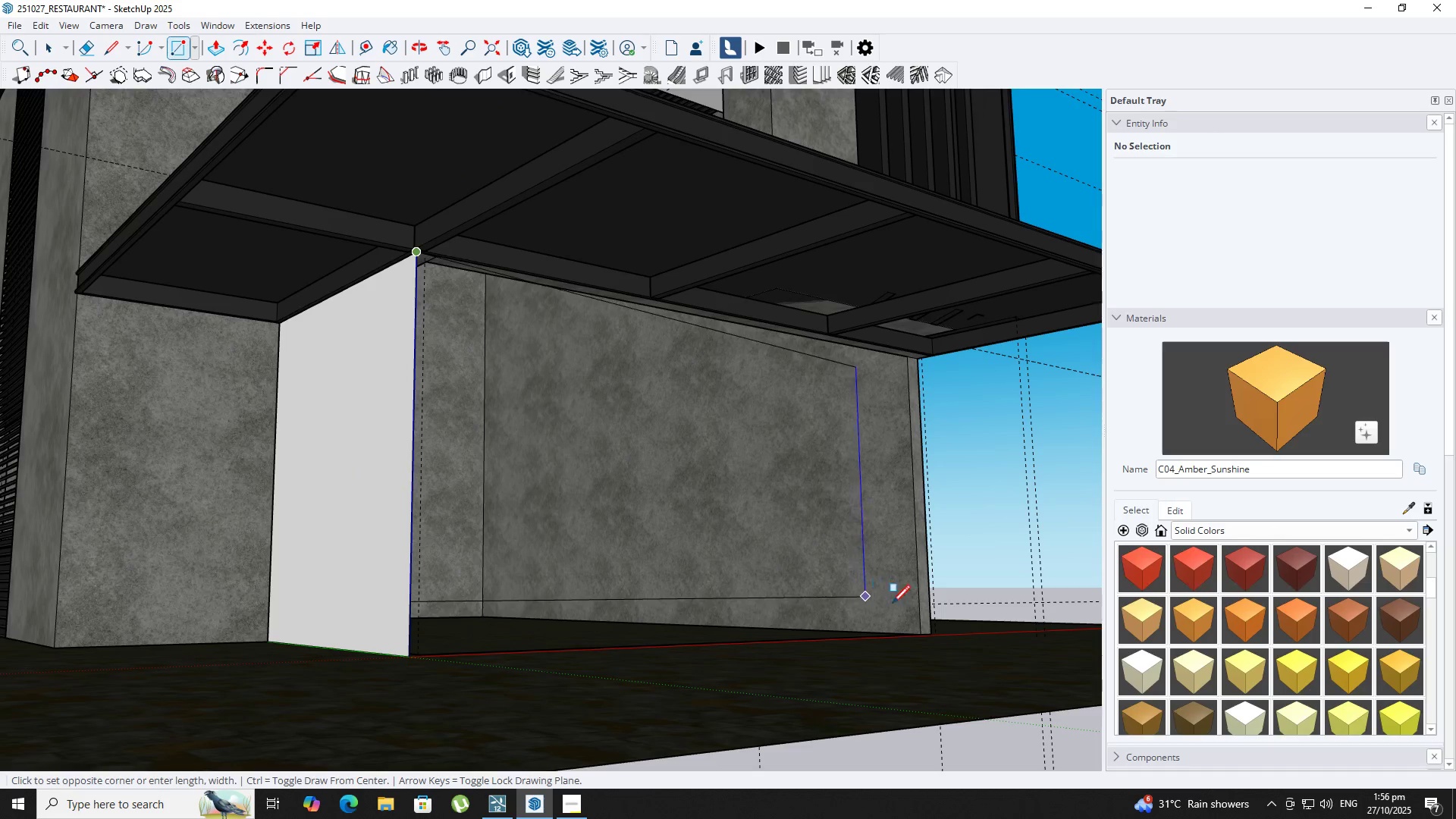 
key(ArrowLeft)
 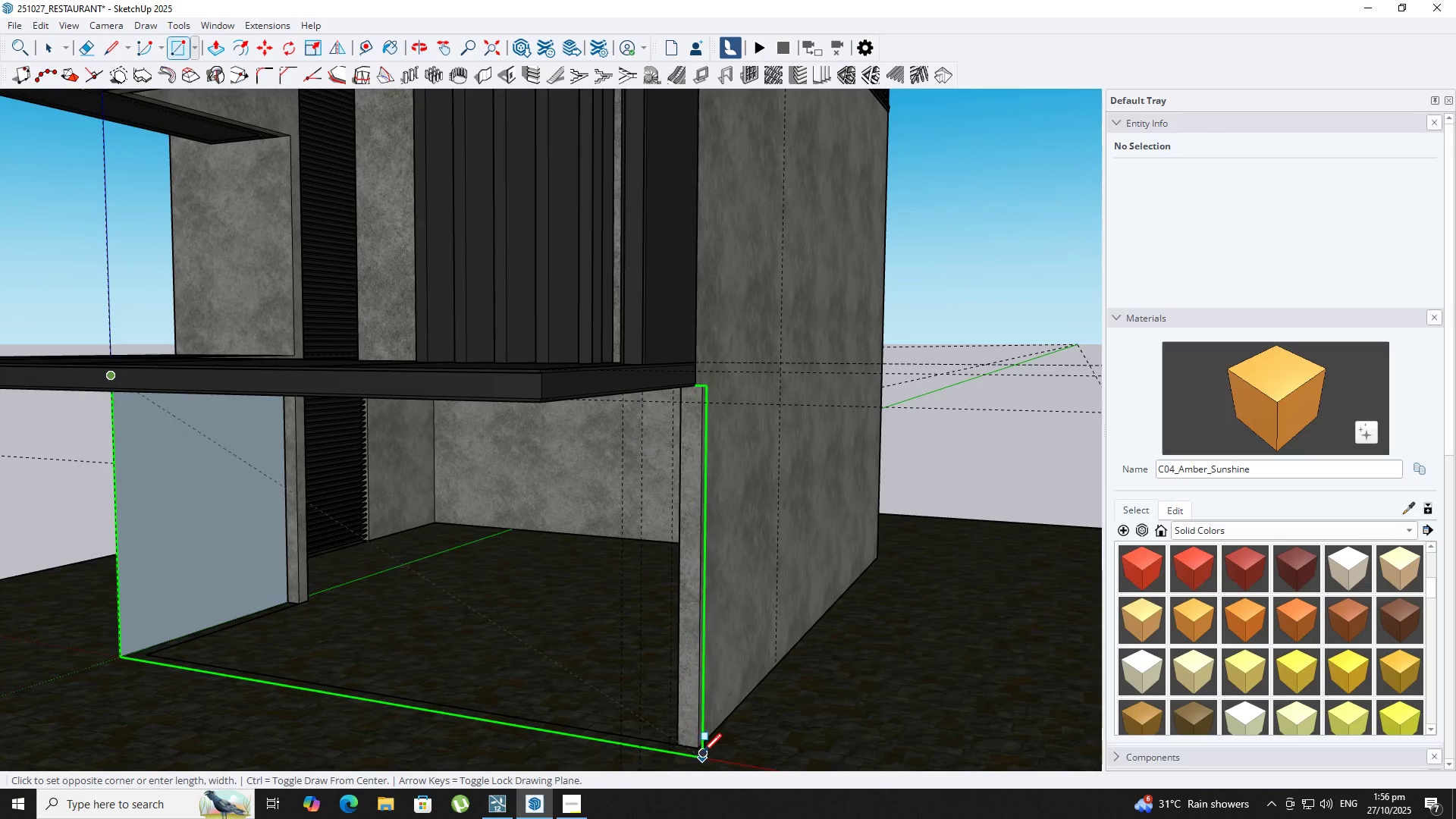 
left_click([698, 751])
 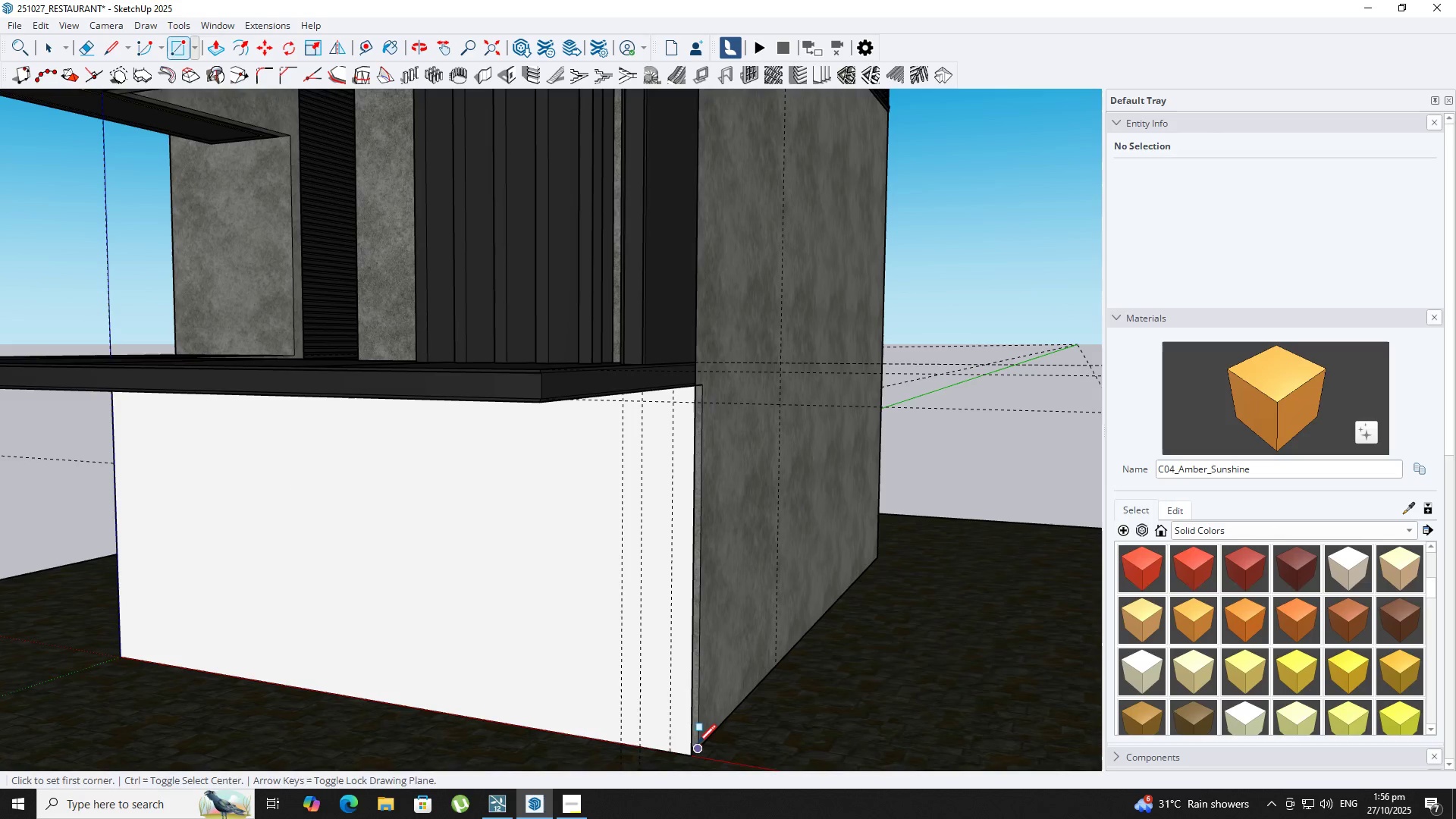 
key(Space)
 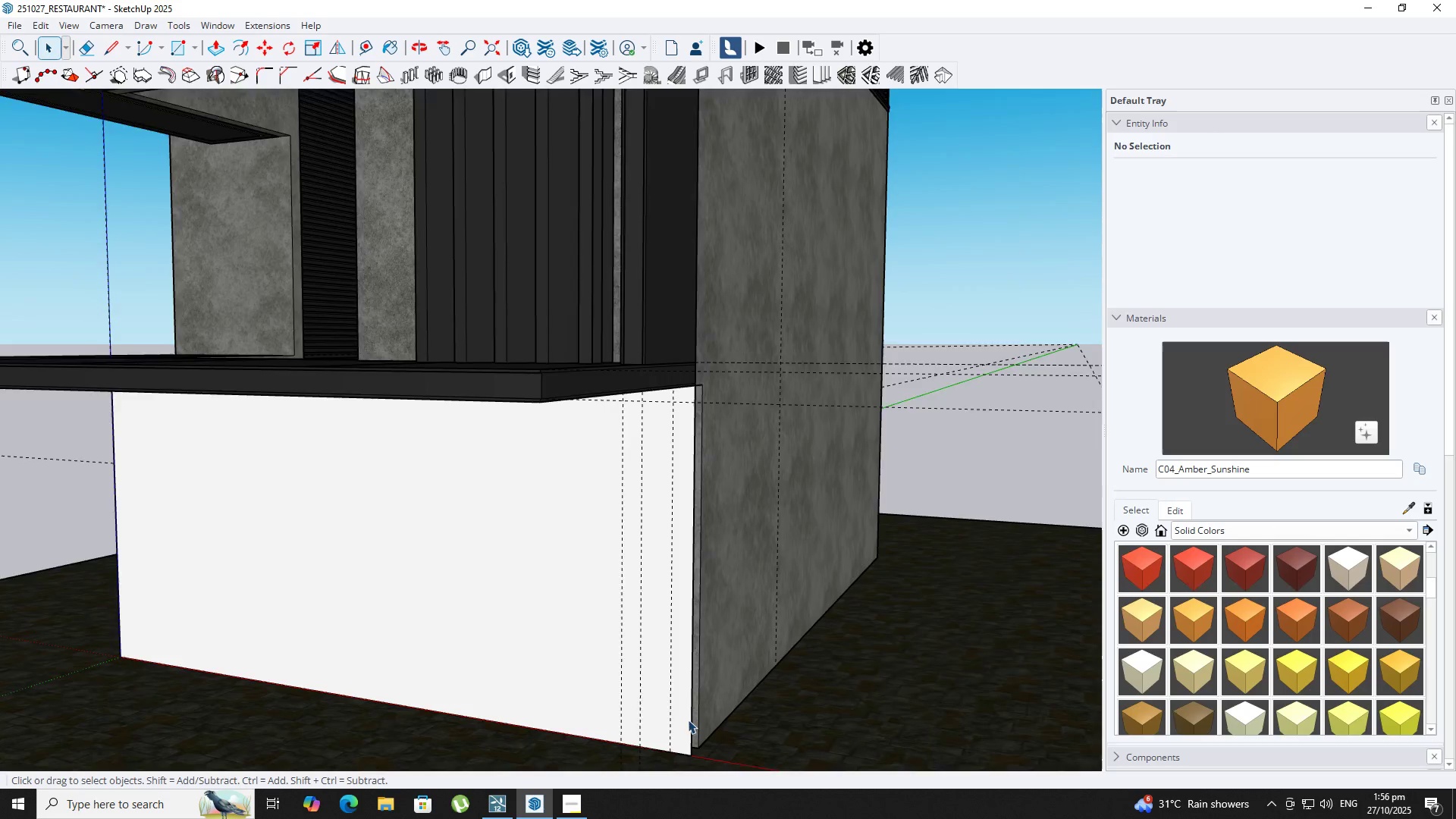 
scroll: coordinate [688, 720], scroll_direction: down, amount: 3.0
 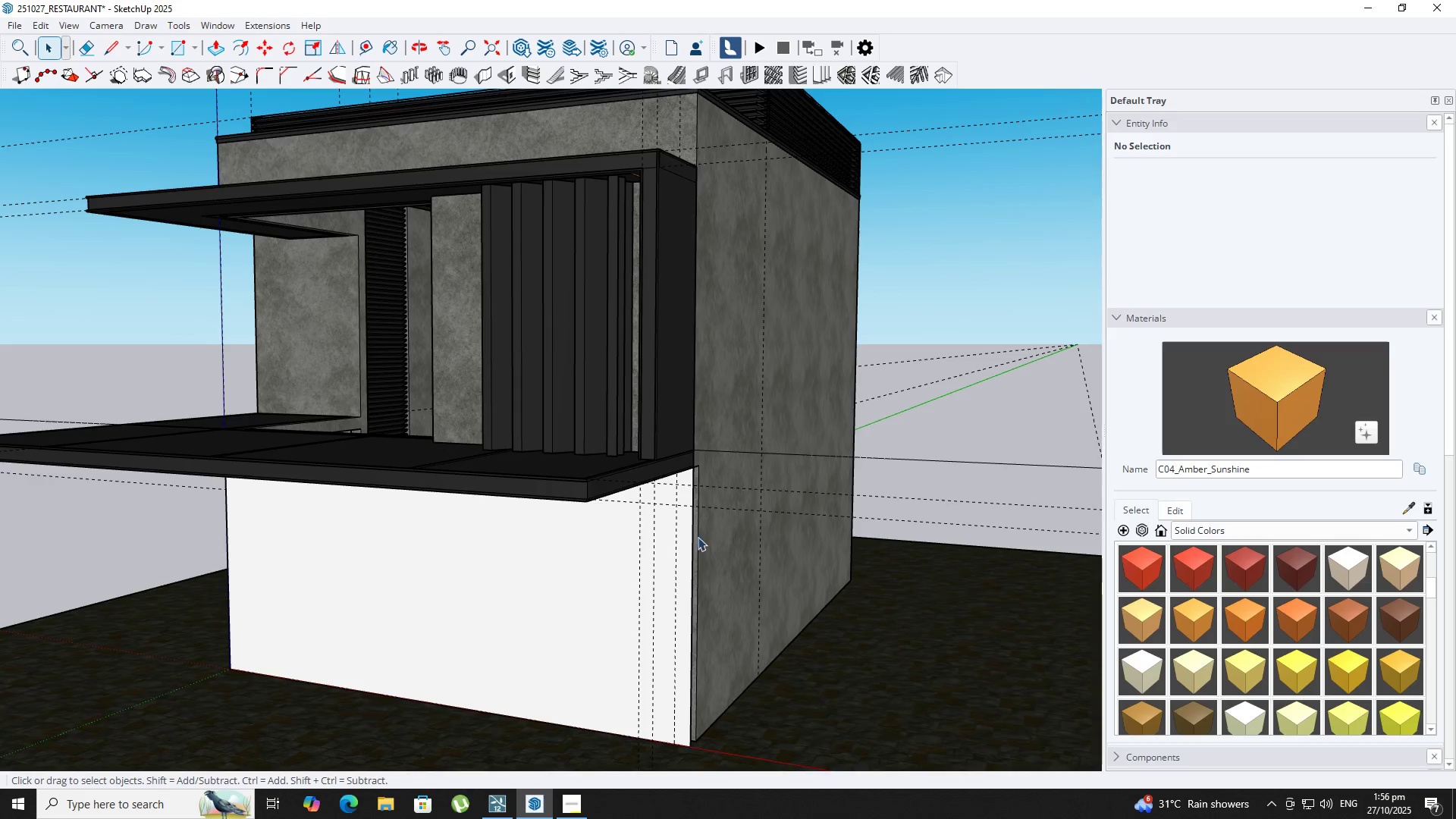 
left_click([719, 547])
 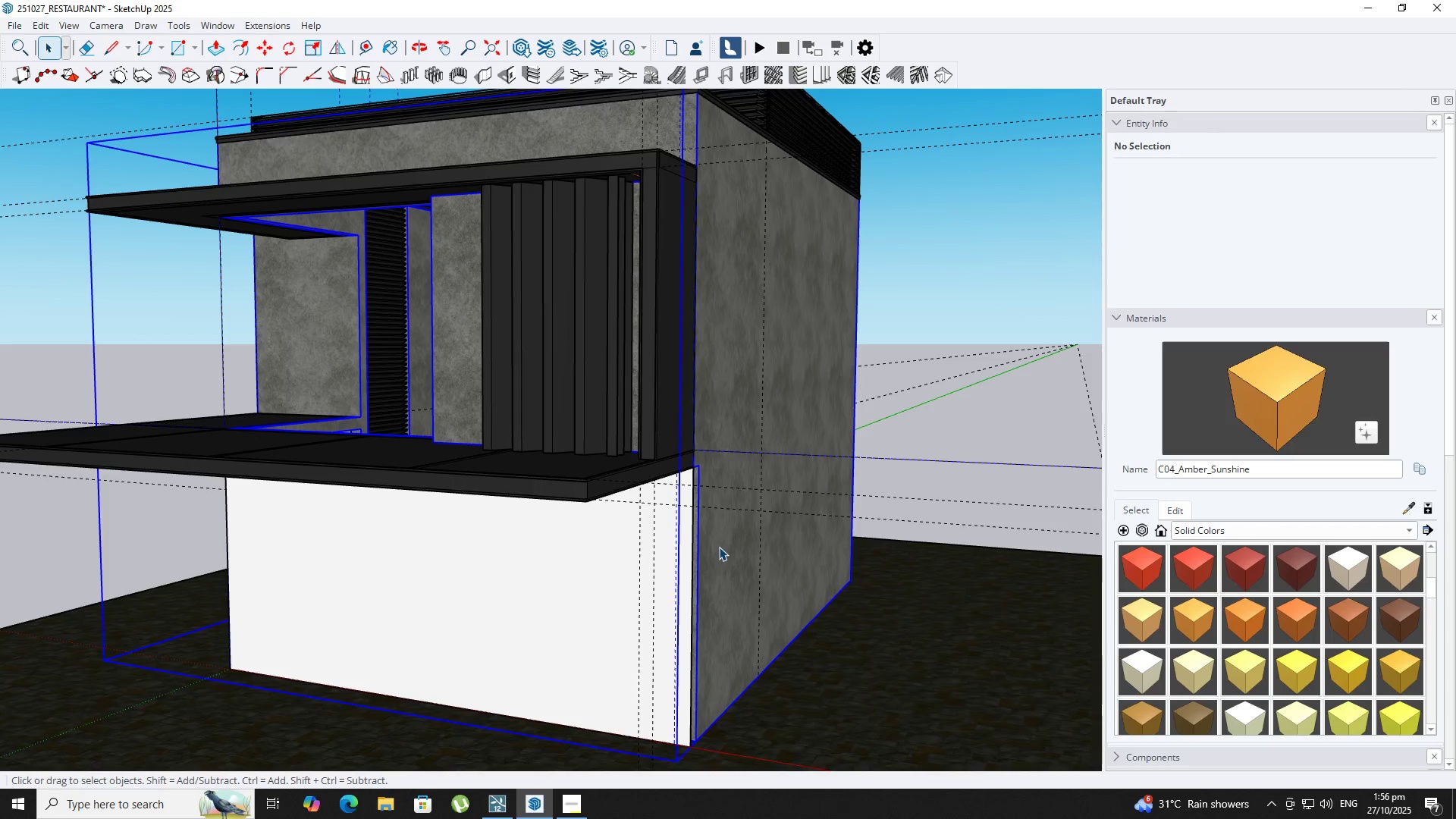 
scroll: coordinate [709, 527], scroll_direction: up, amount: 5.0
 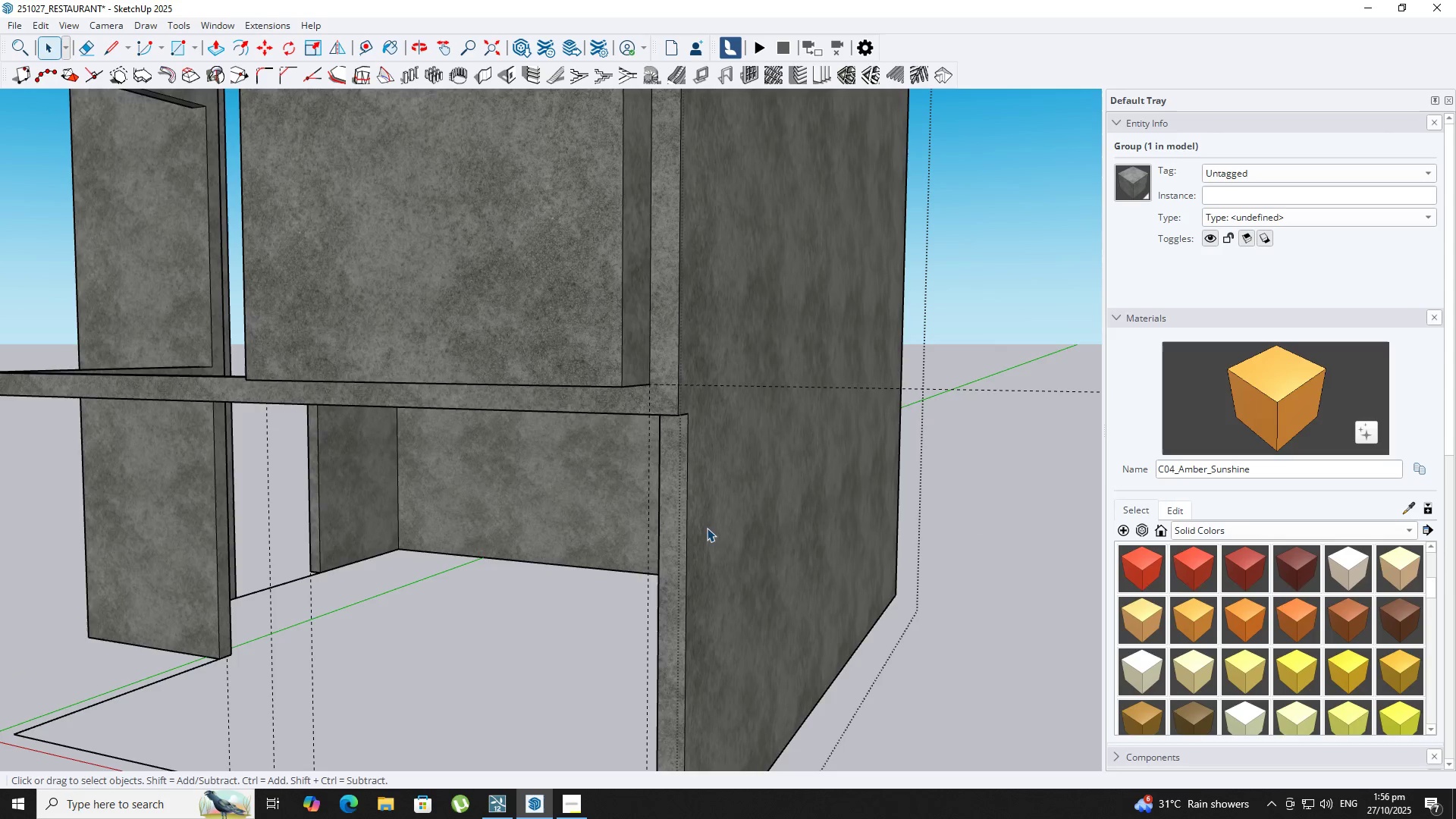 
key(P)
 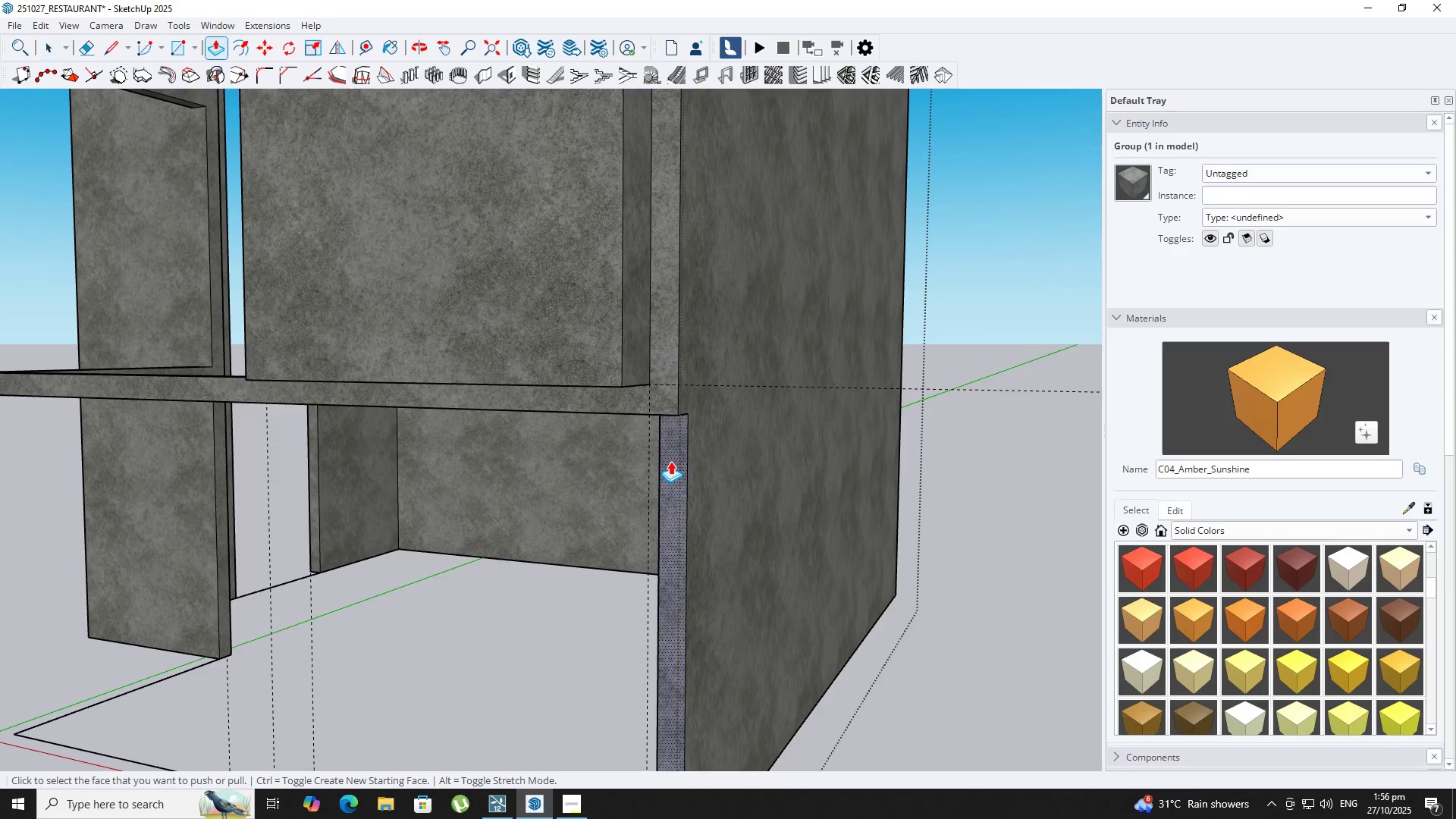 
triple_click([670, 461])
 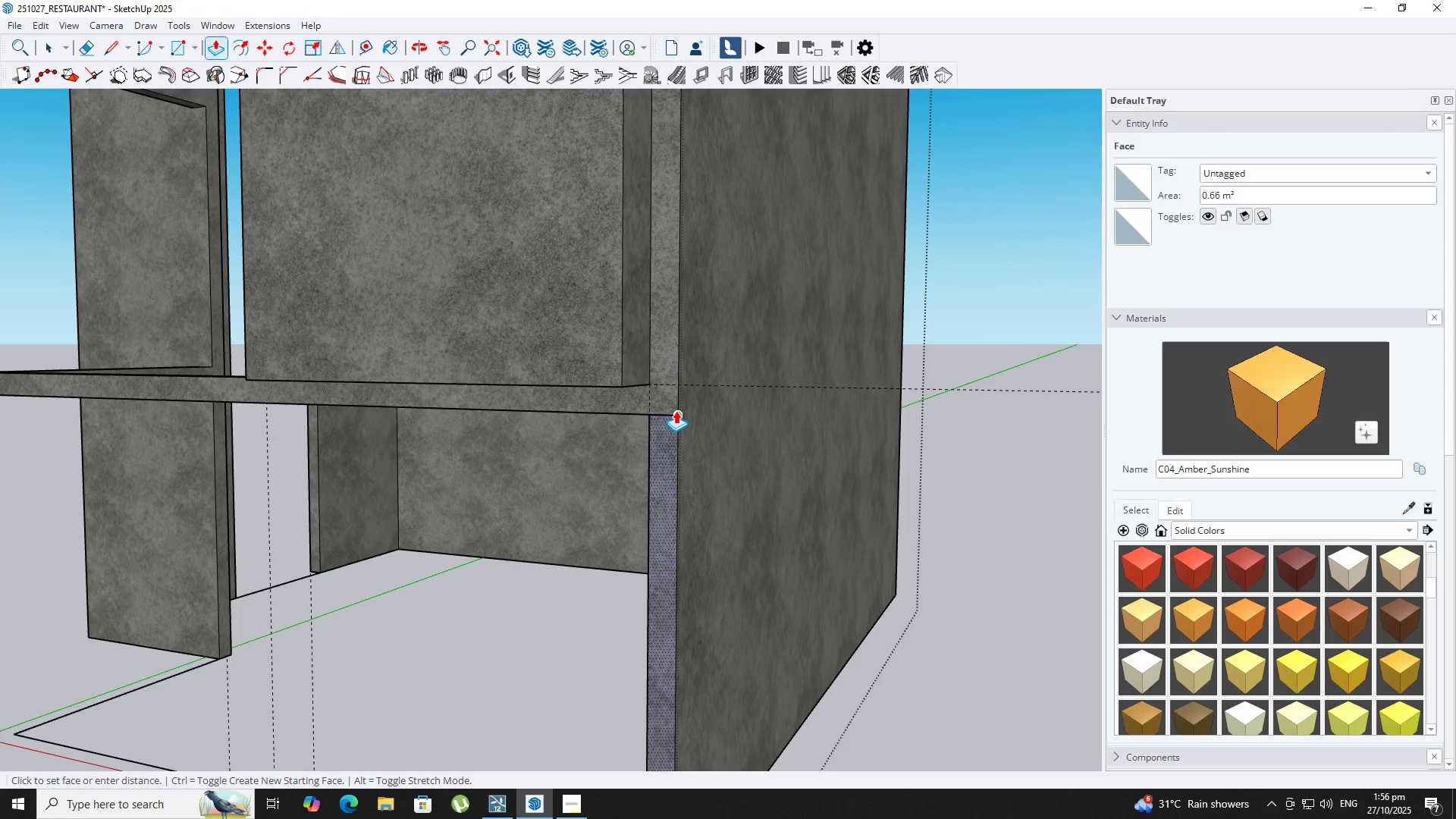 
left_click([676, 410])
 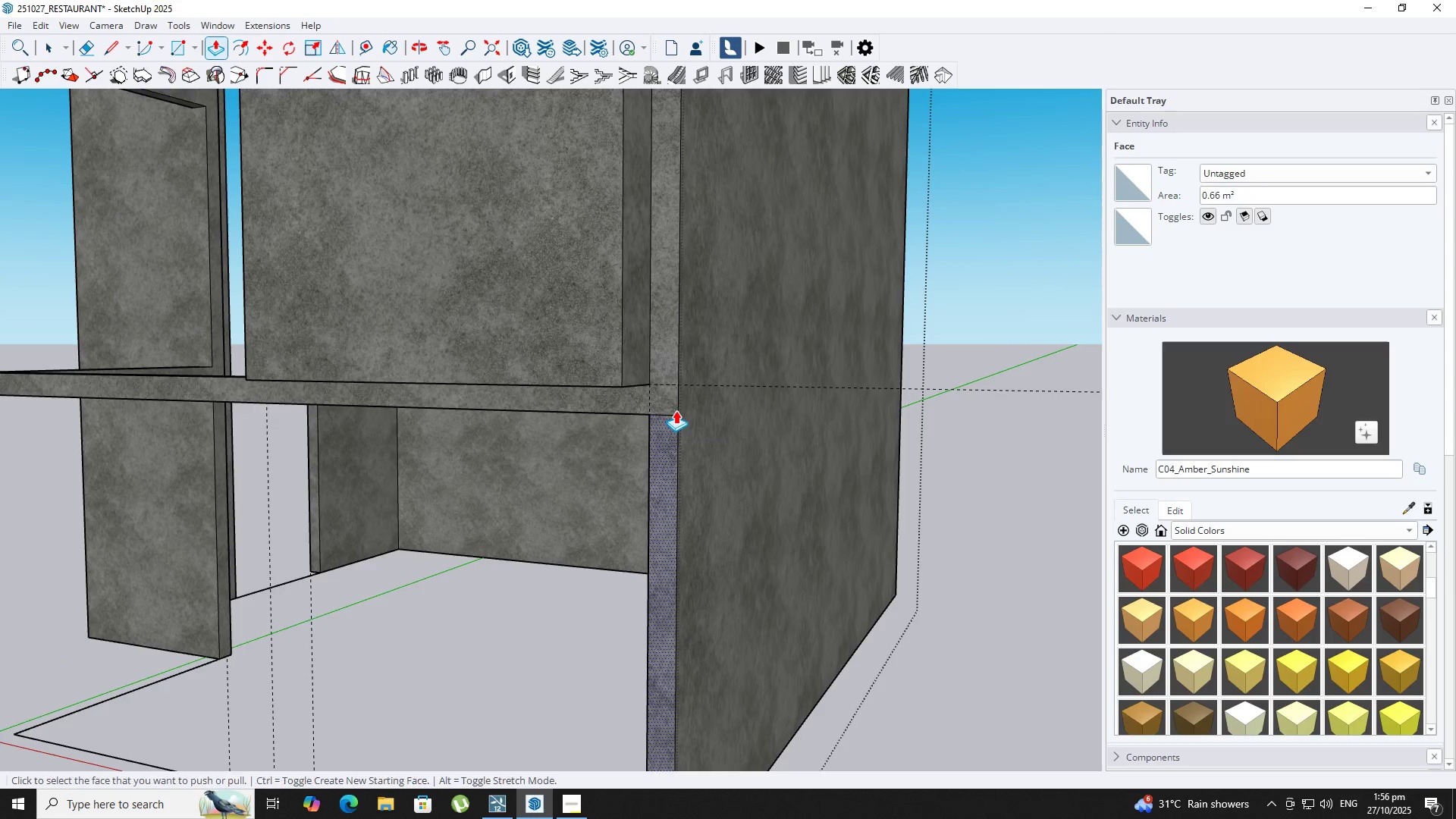 
key(Backquote)
 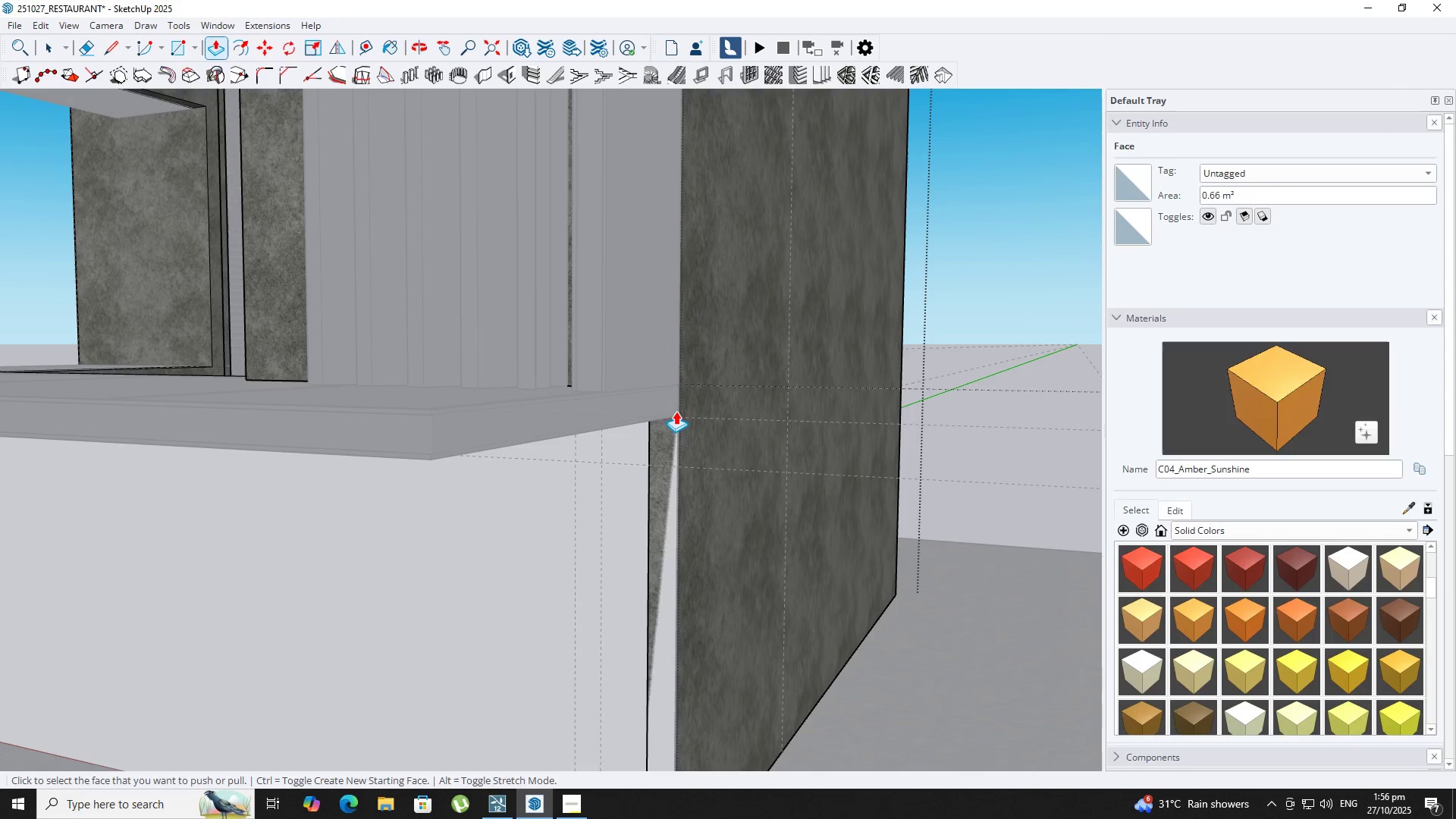 
key(Space)
 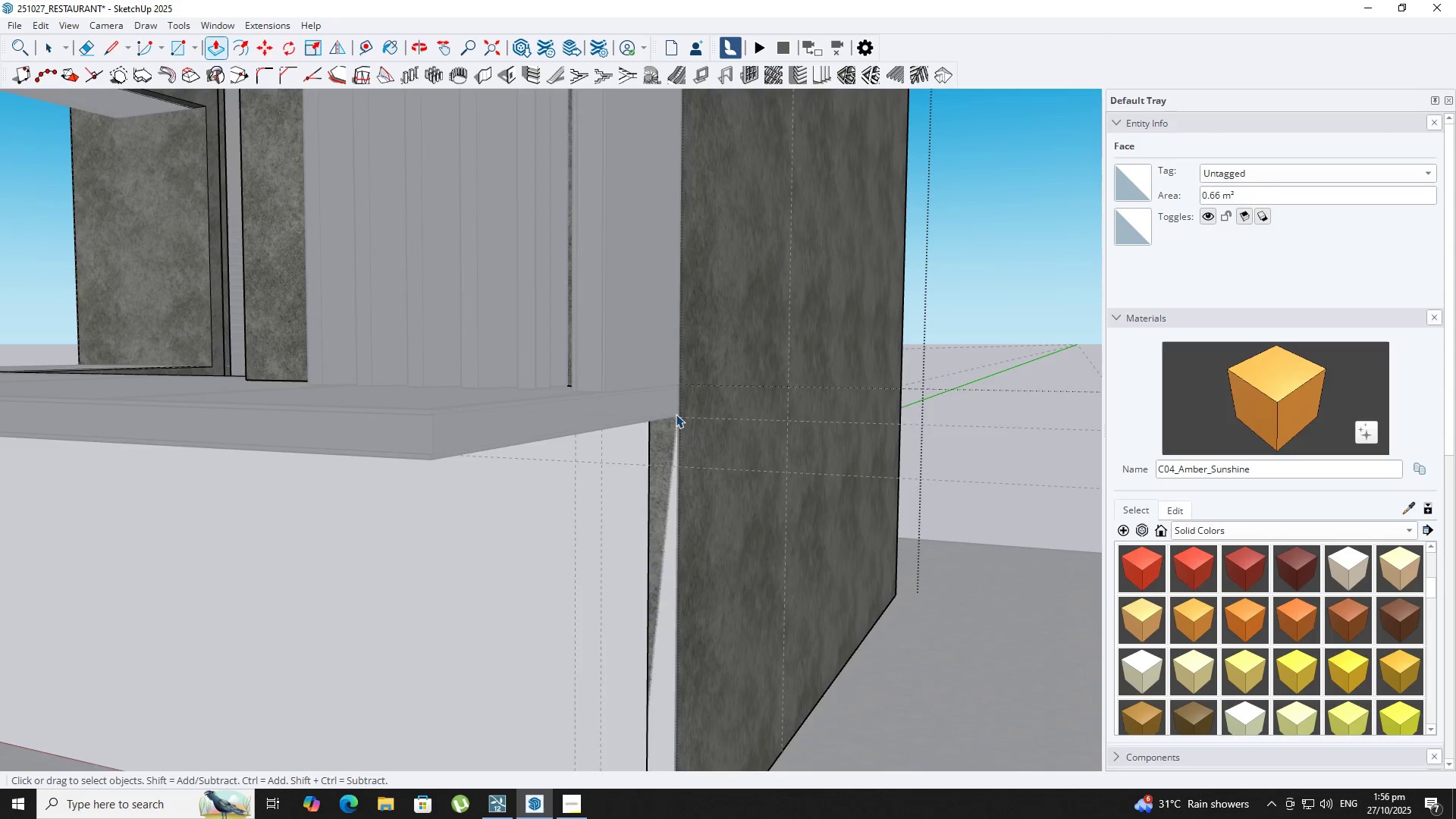 
key(Escape)
 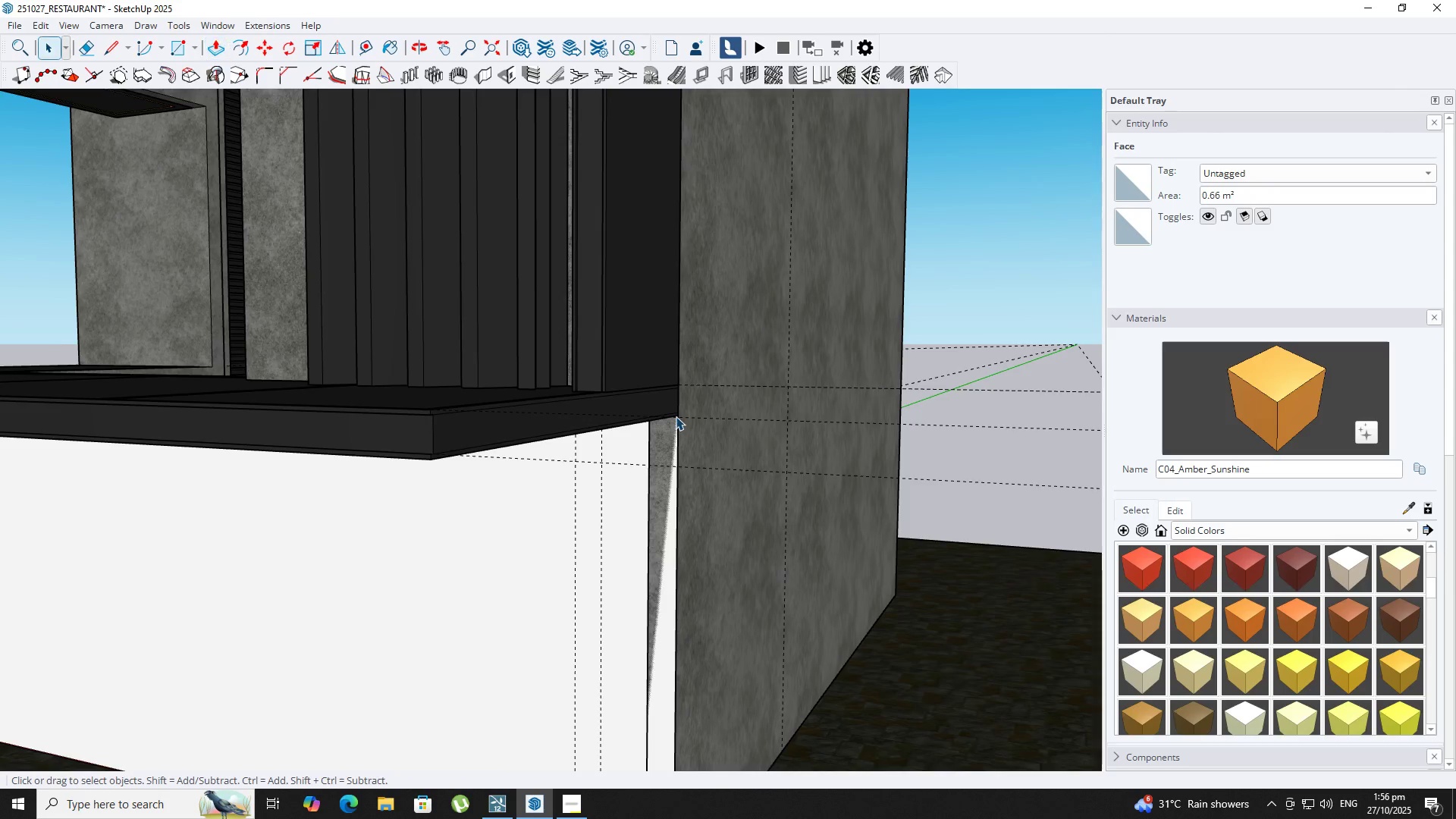 
scroll: coordinate [671, 435], scroll_direction: down, amount: 3.0
 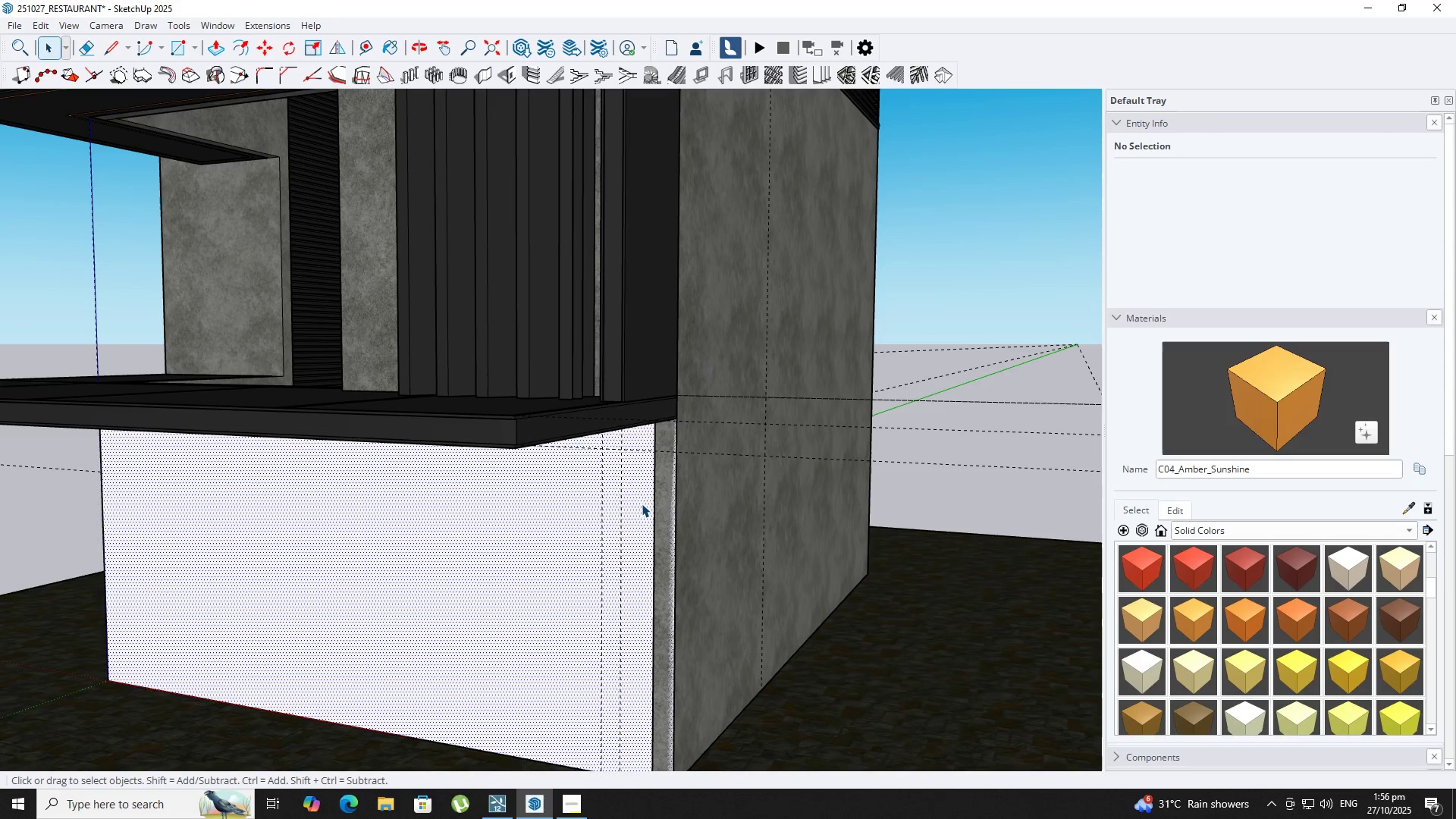 
key(Escape)
 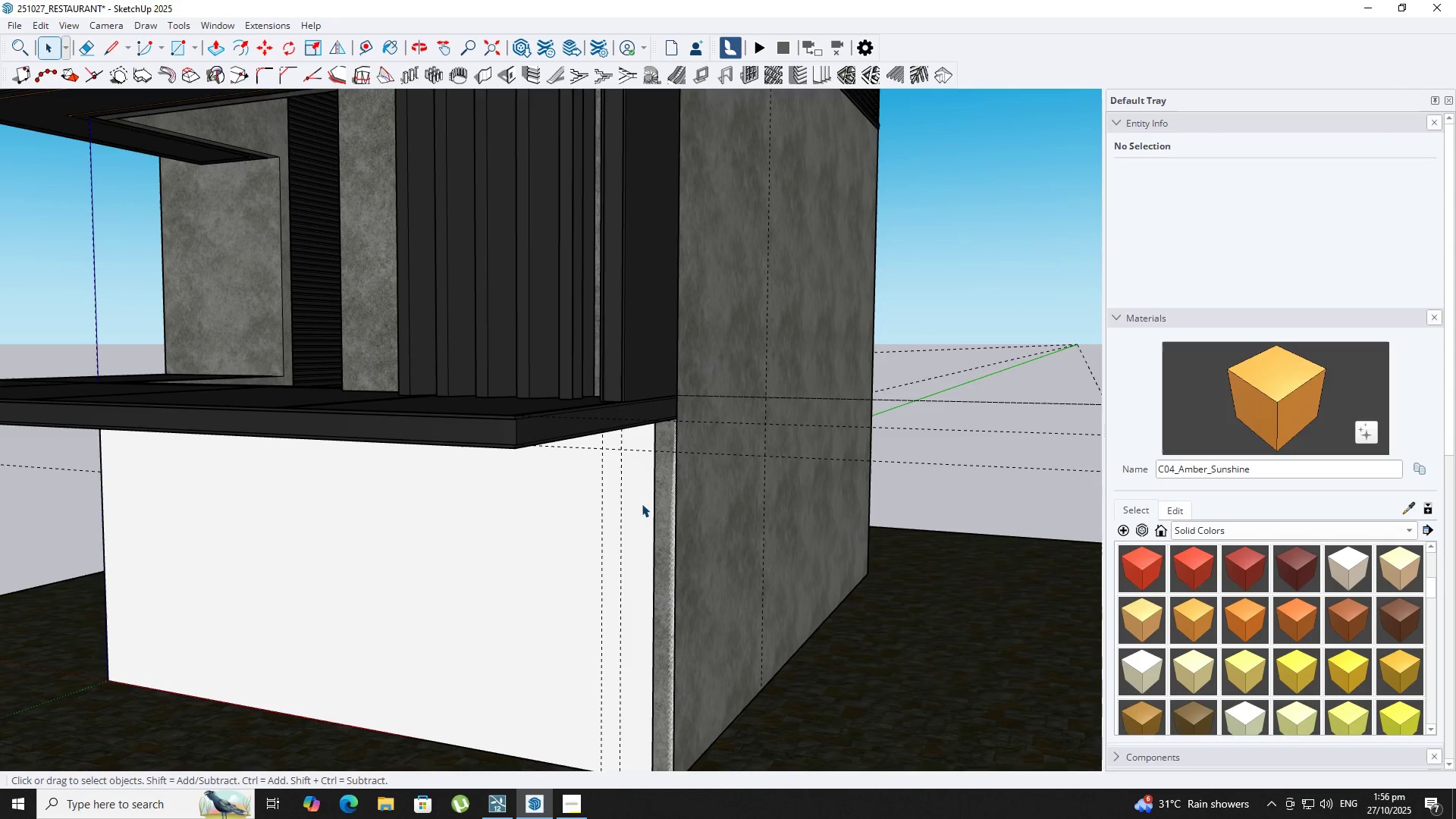 
left_click([642, 504])
 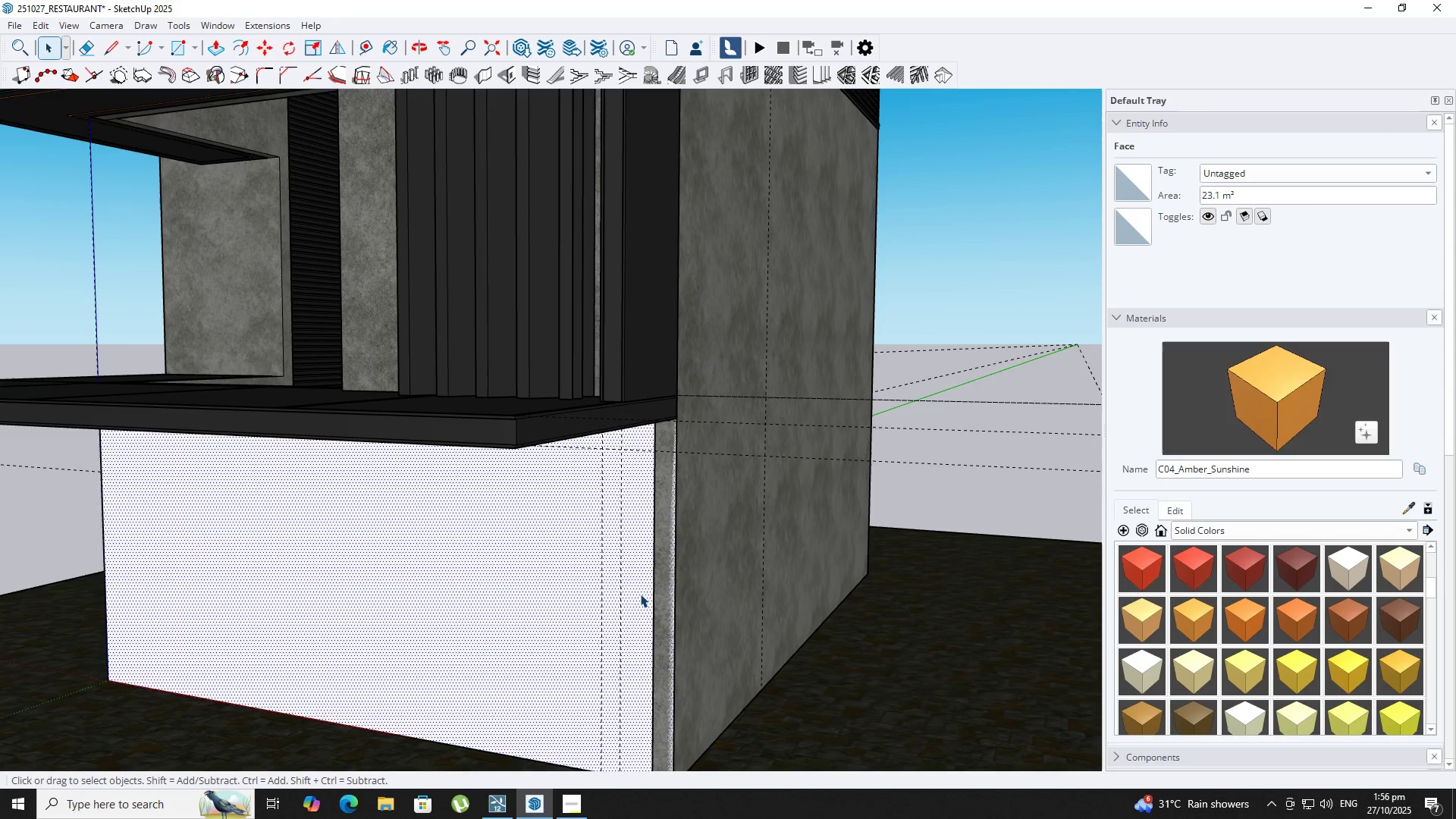 
double_click([628, 588])
 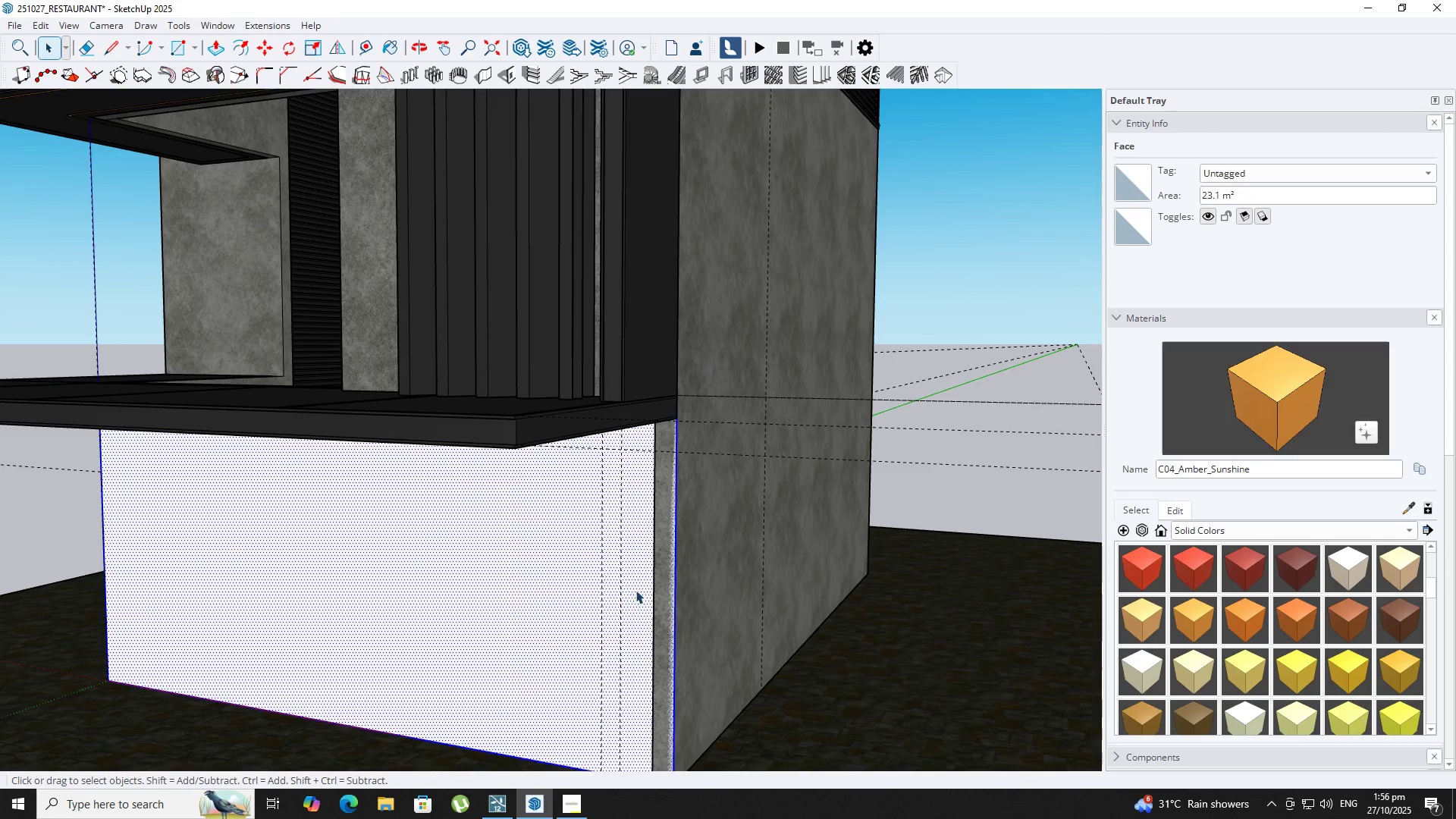 
key(S)
 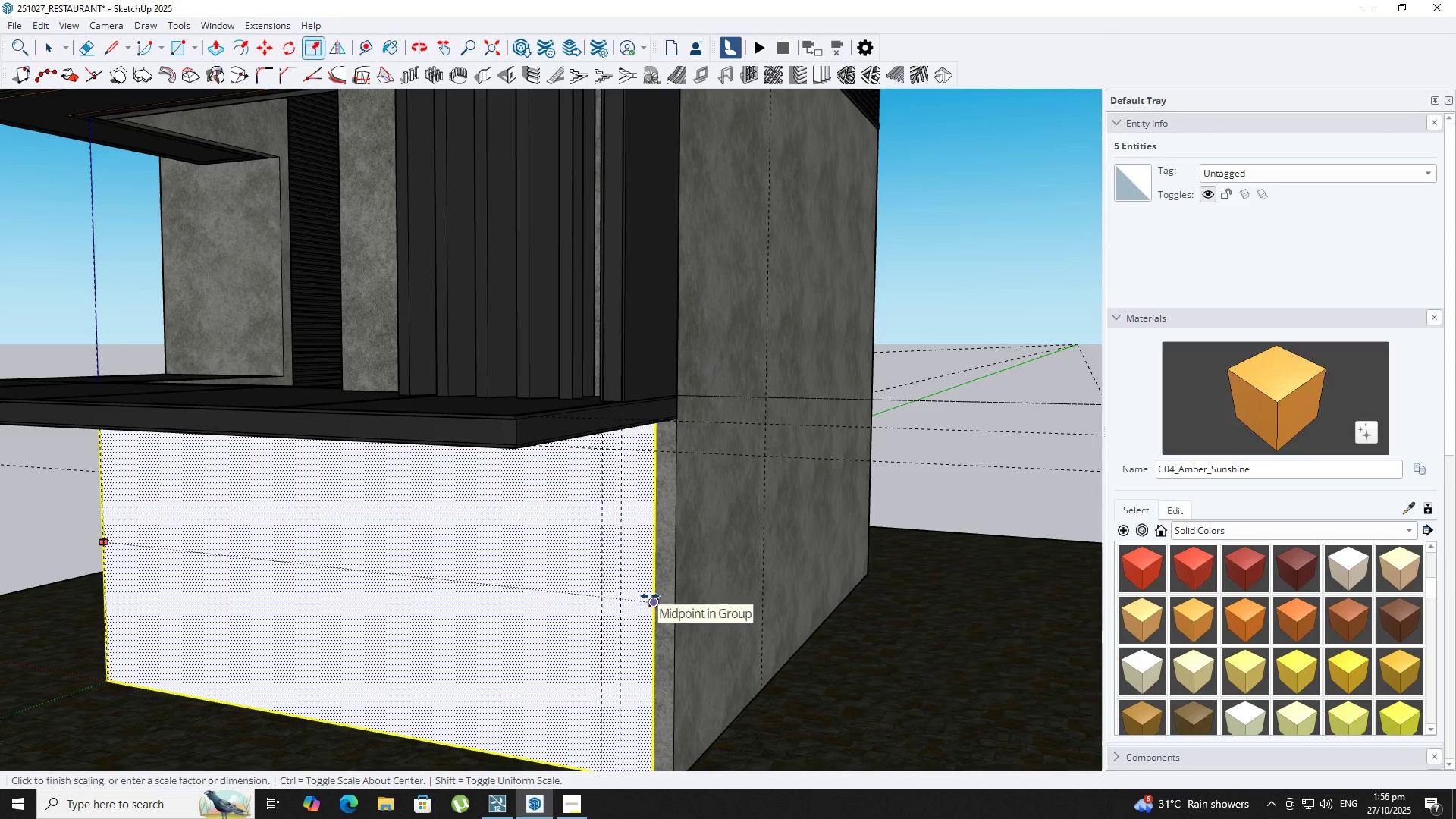 
scroll: coordinate [701, 581], scroll_direction: down, amount: 2.0
 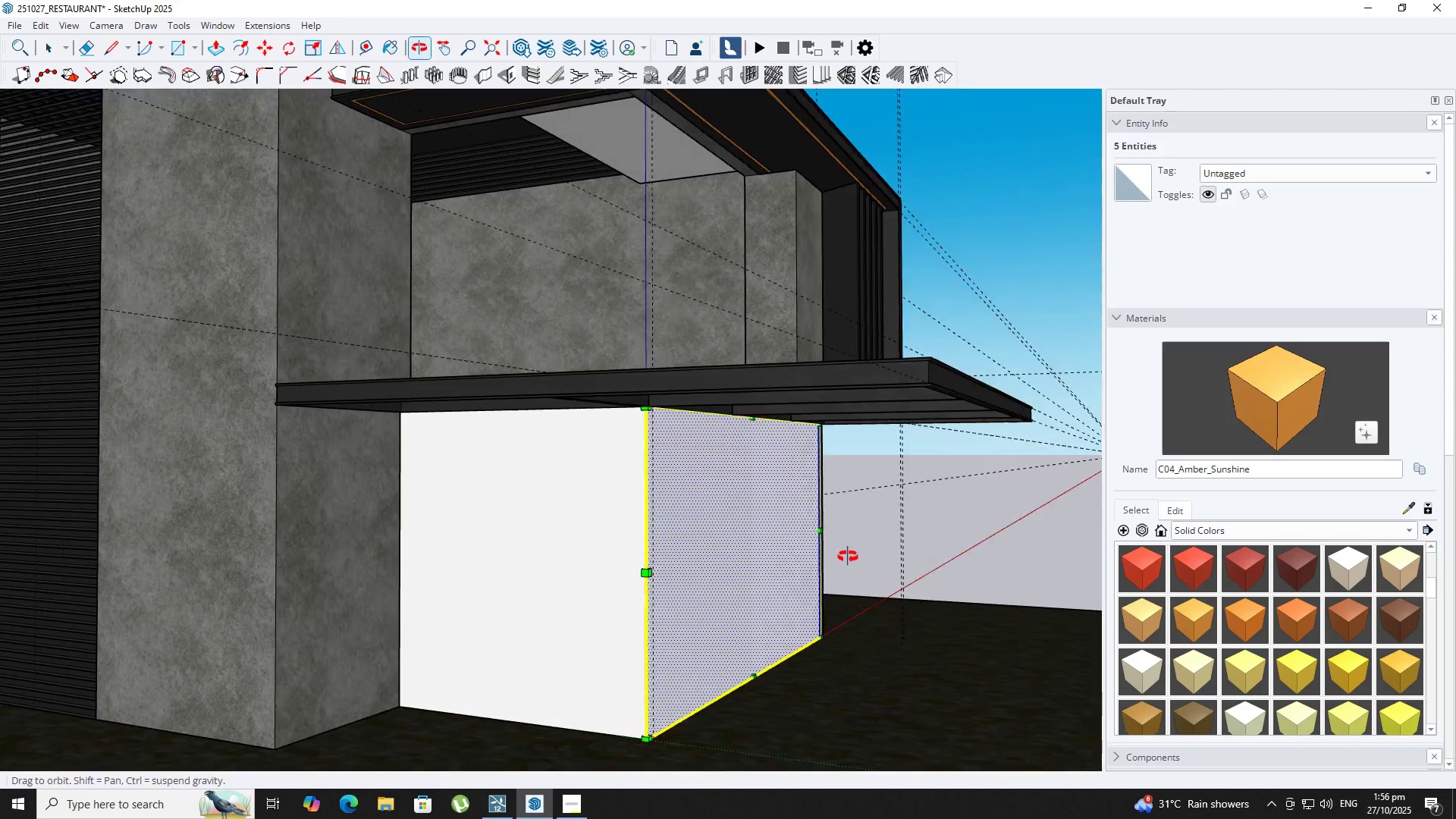 
key(Space)
 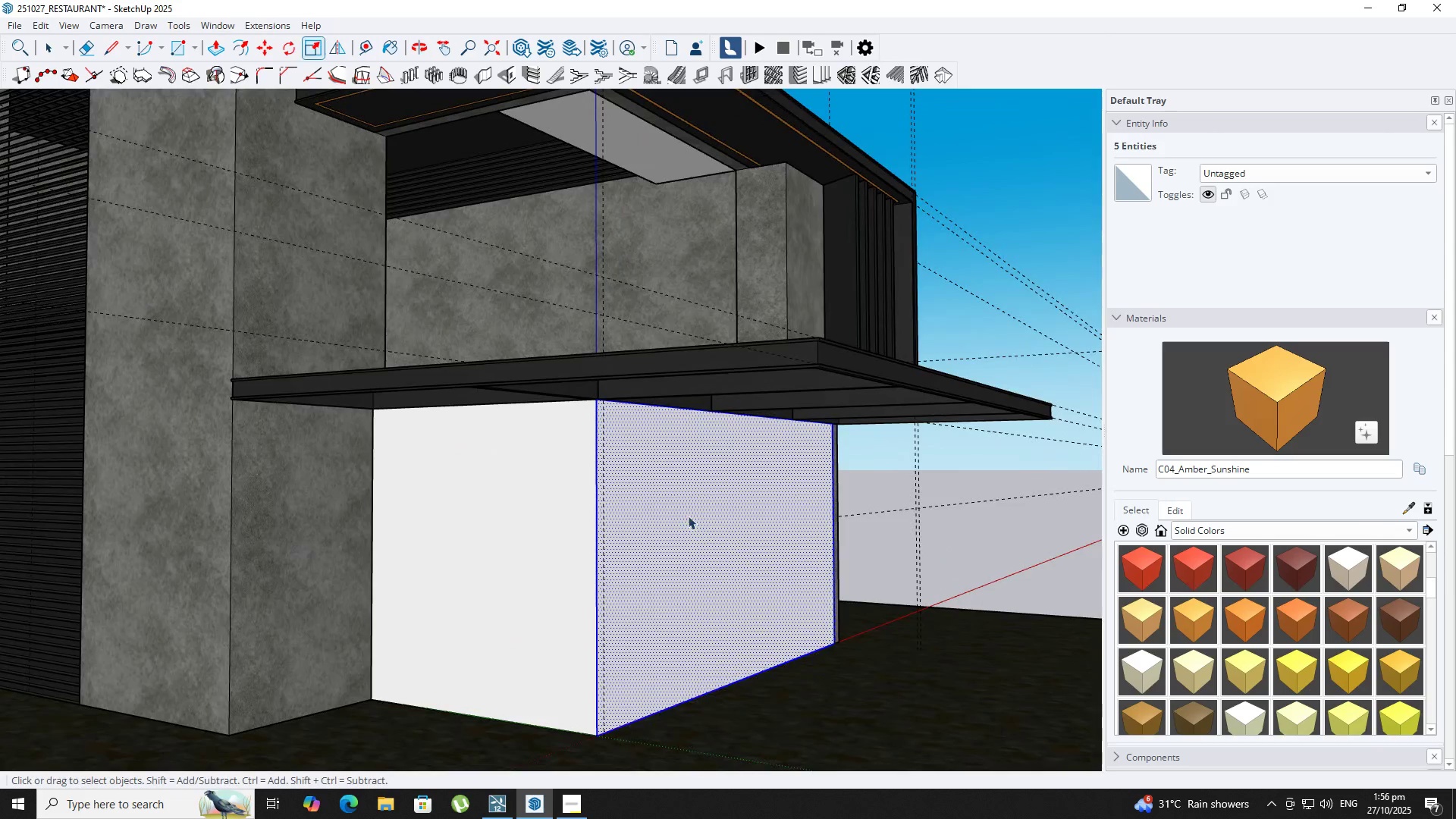 
right_click([686, 516])
 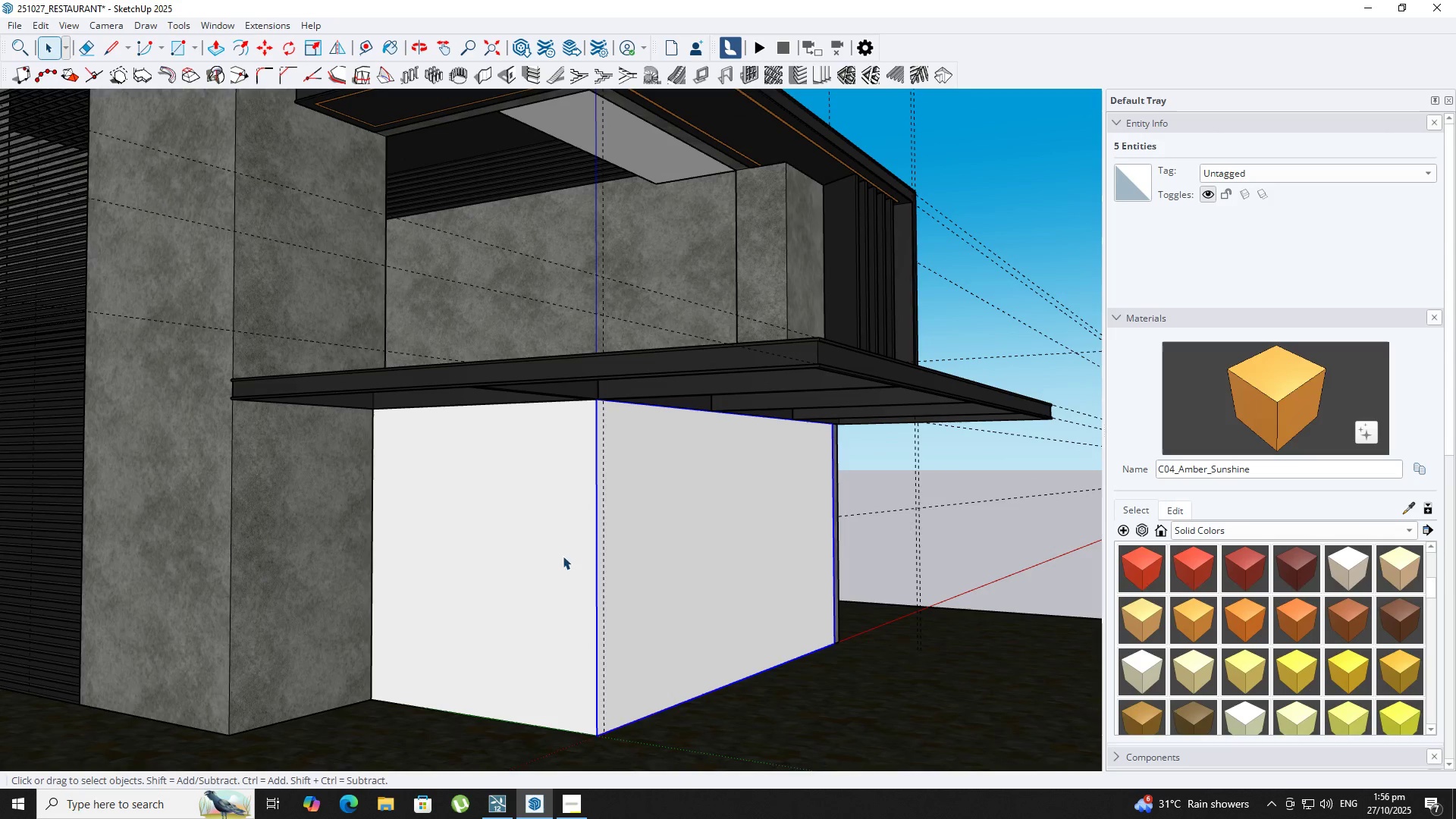 
double_click([518, 536])
 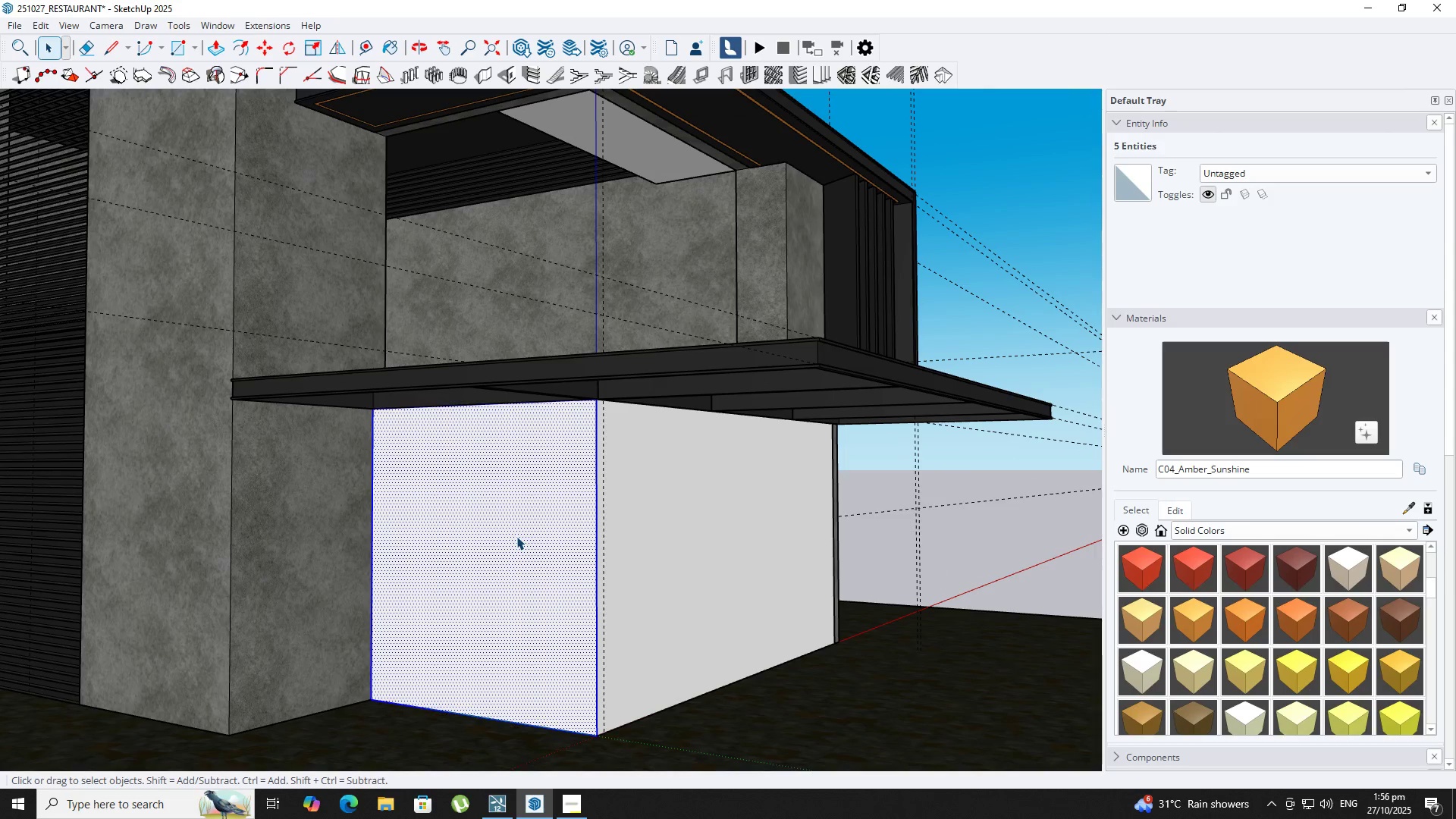 
right_click([516, 536])
 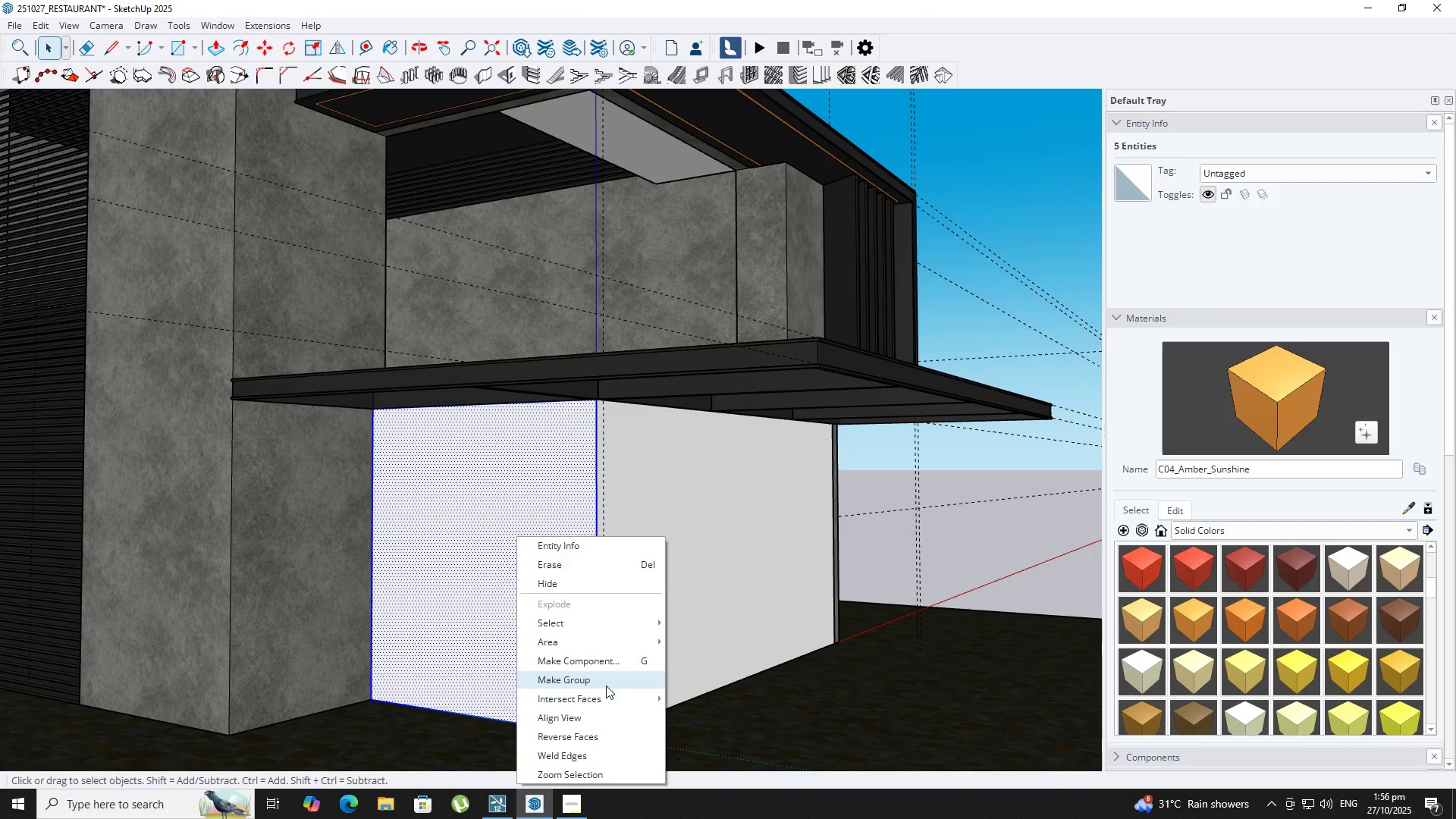 
left_click([606, 685])
 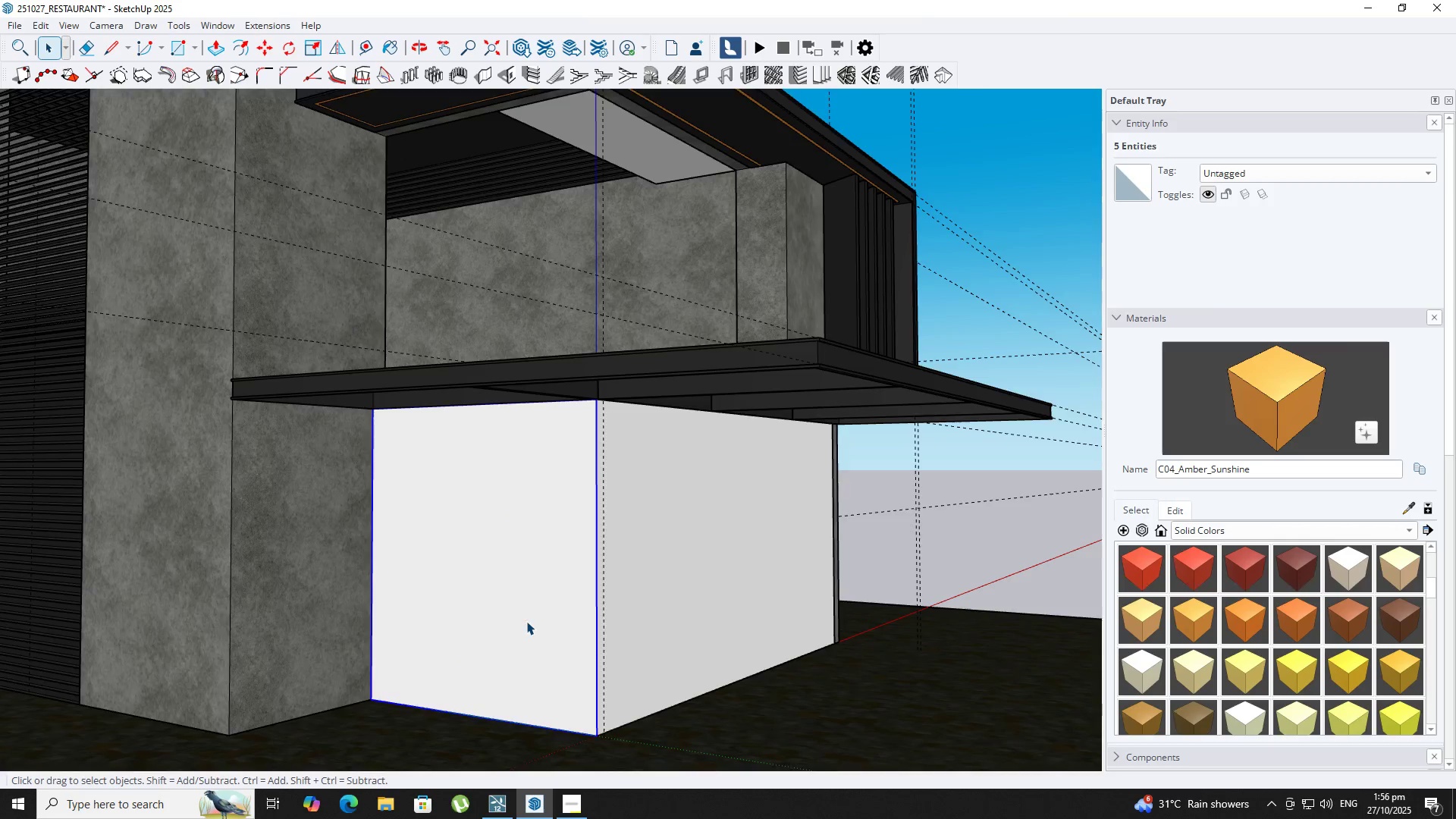 
triple_click([526, 621])
 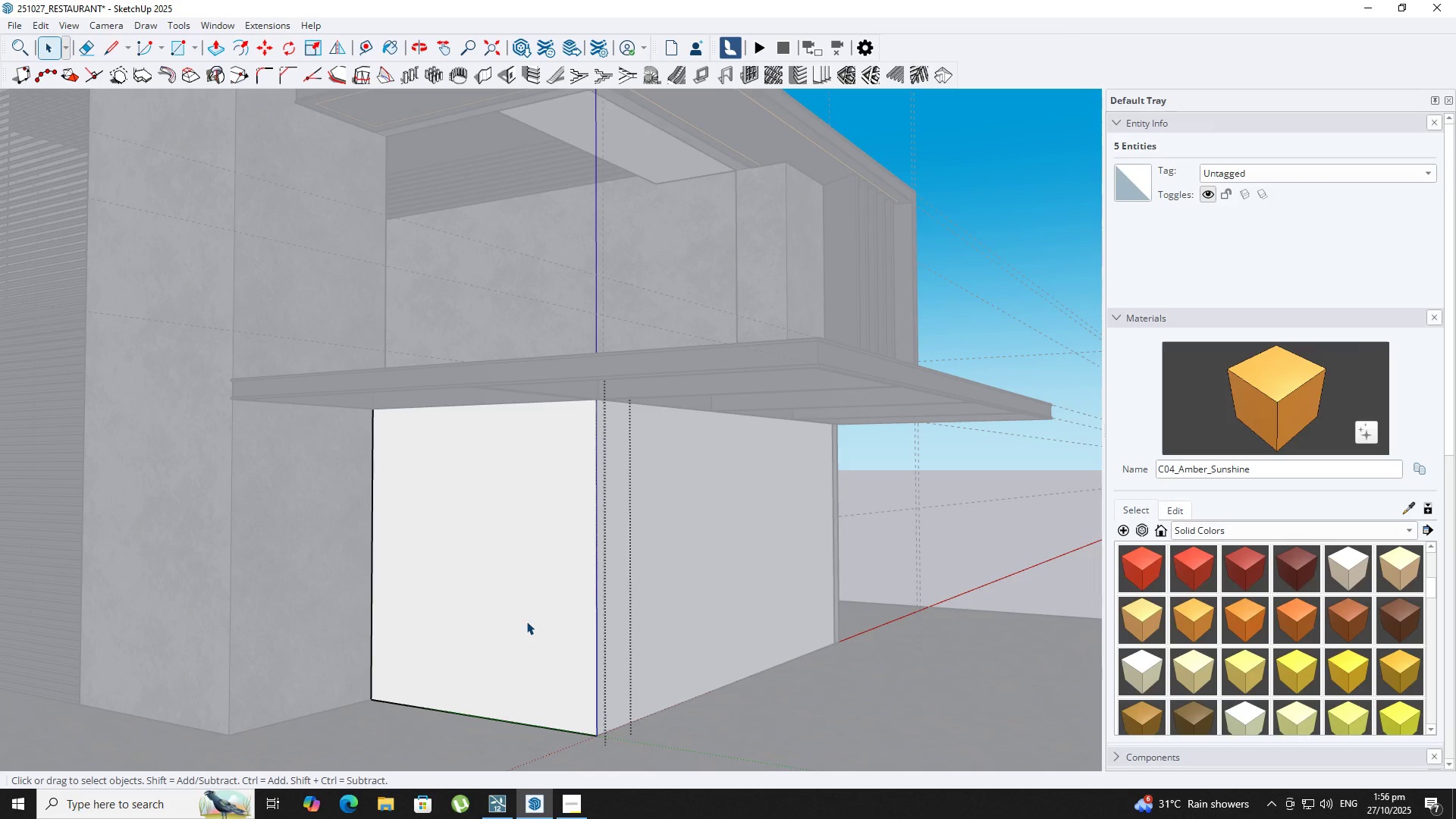 
key(T)
 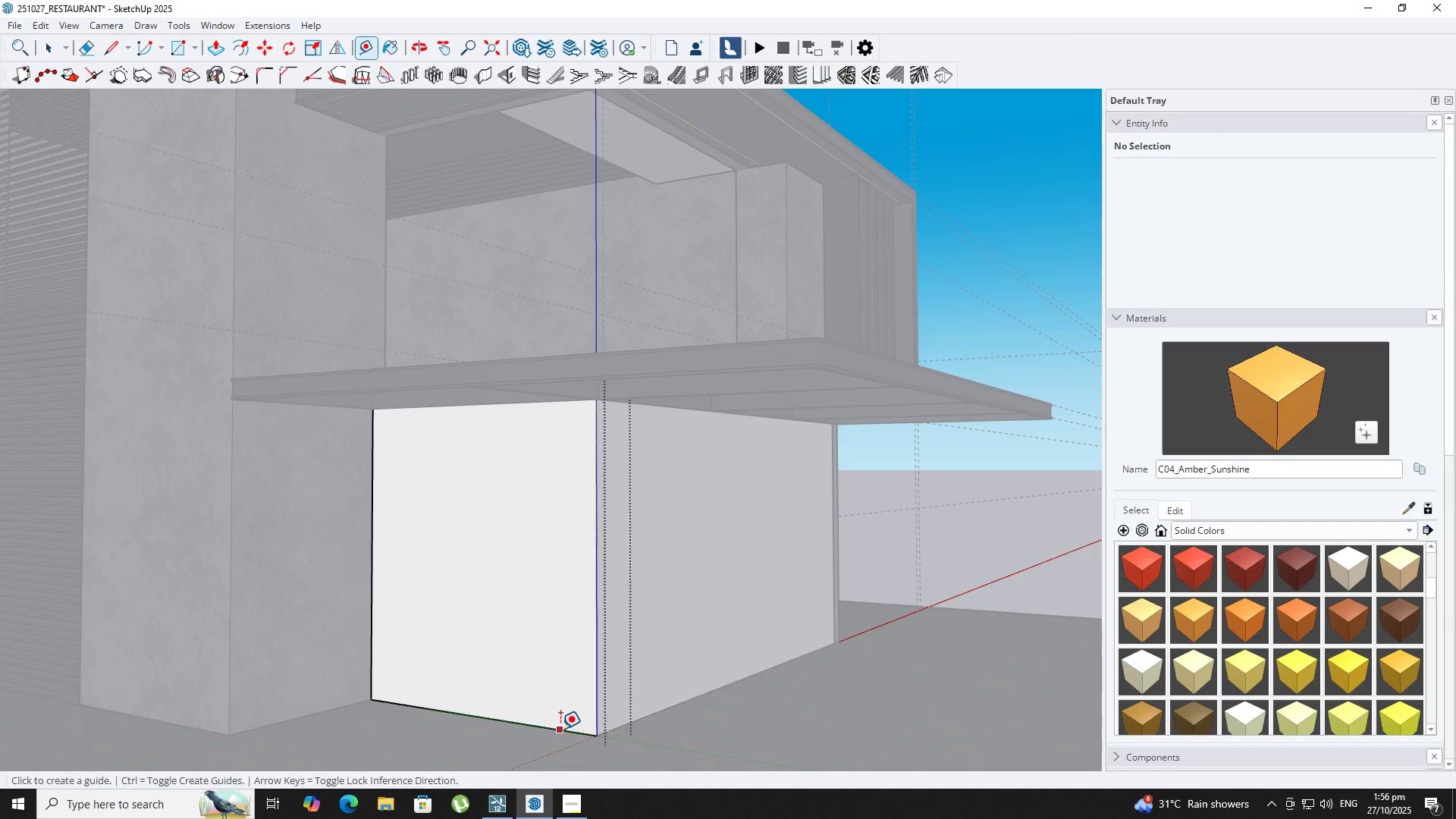 
left_click_drag(start_coordinate=[560, 729], to_coordinate=[559, 725])
 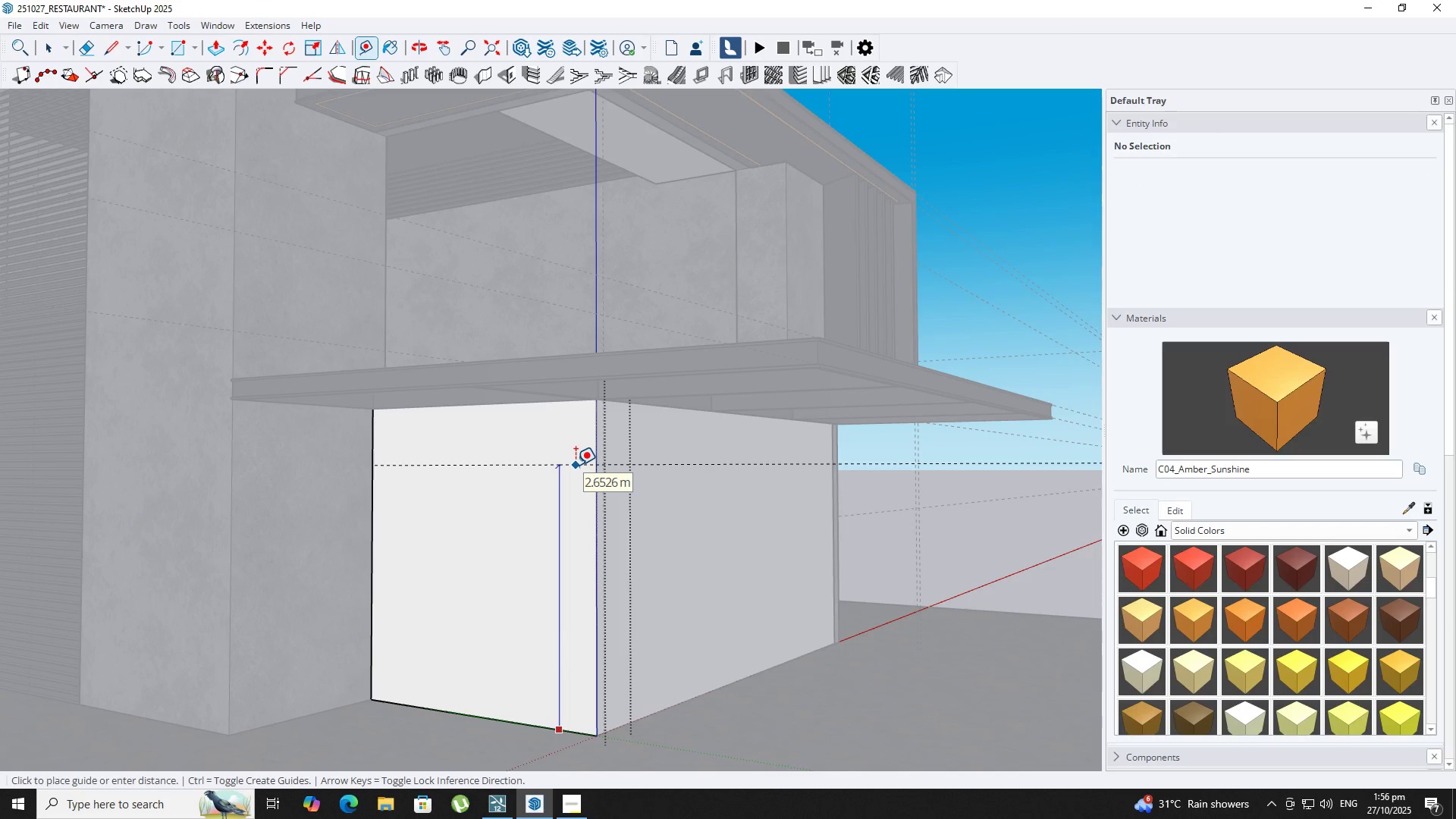 
key(Numpad2)
 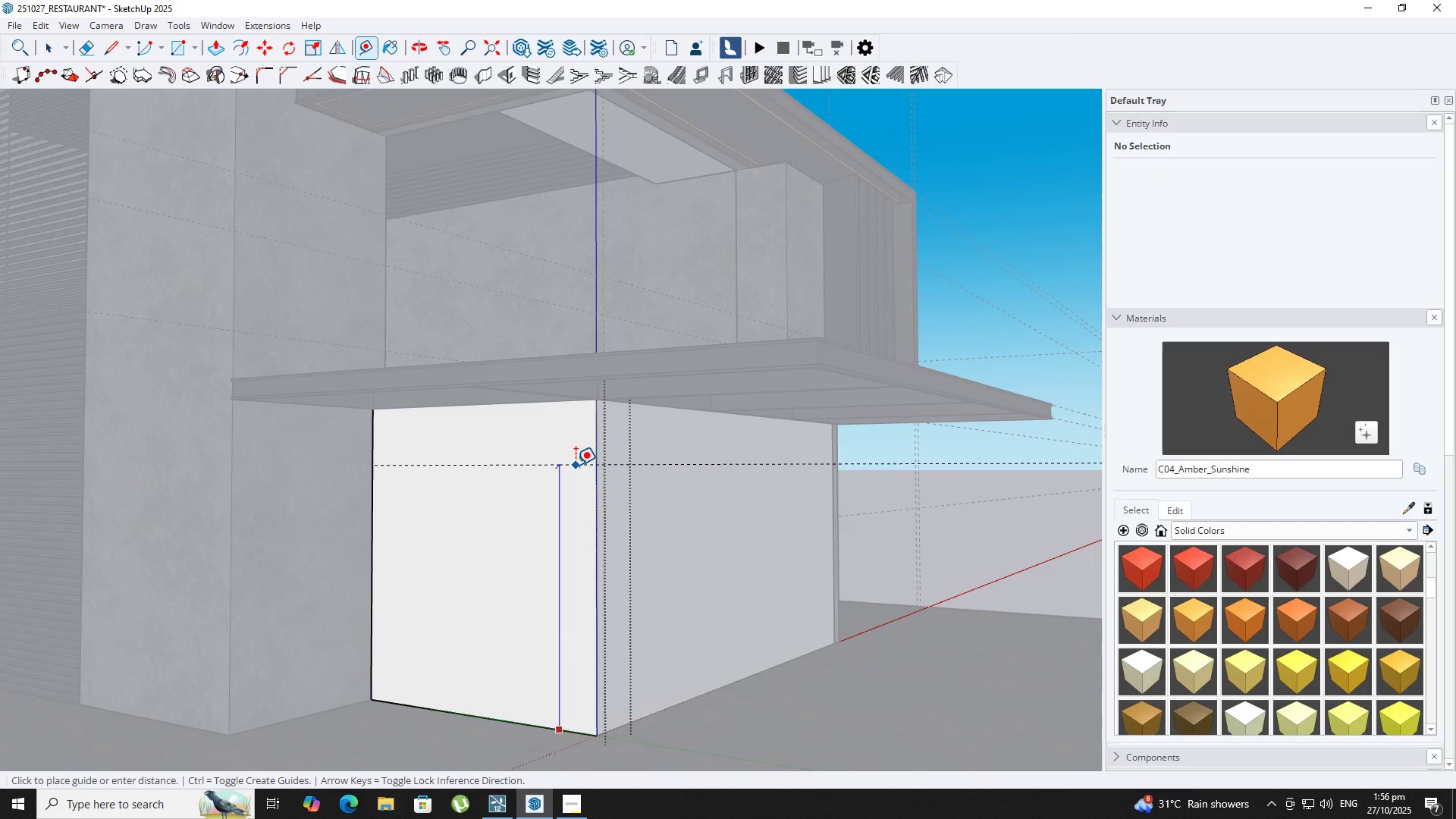 
key(NumpadDecimal)
 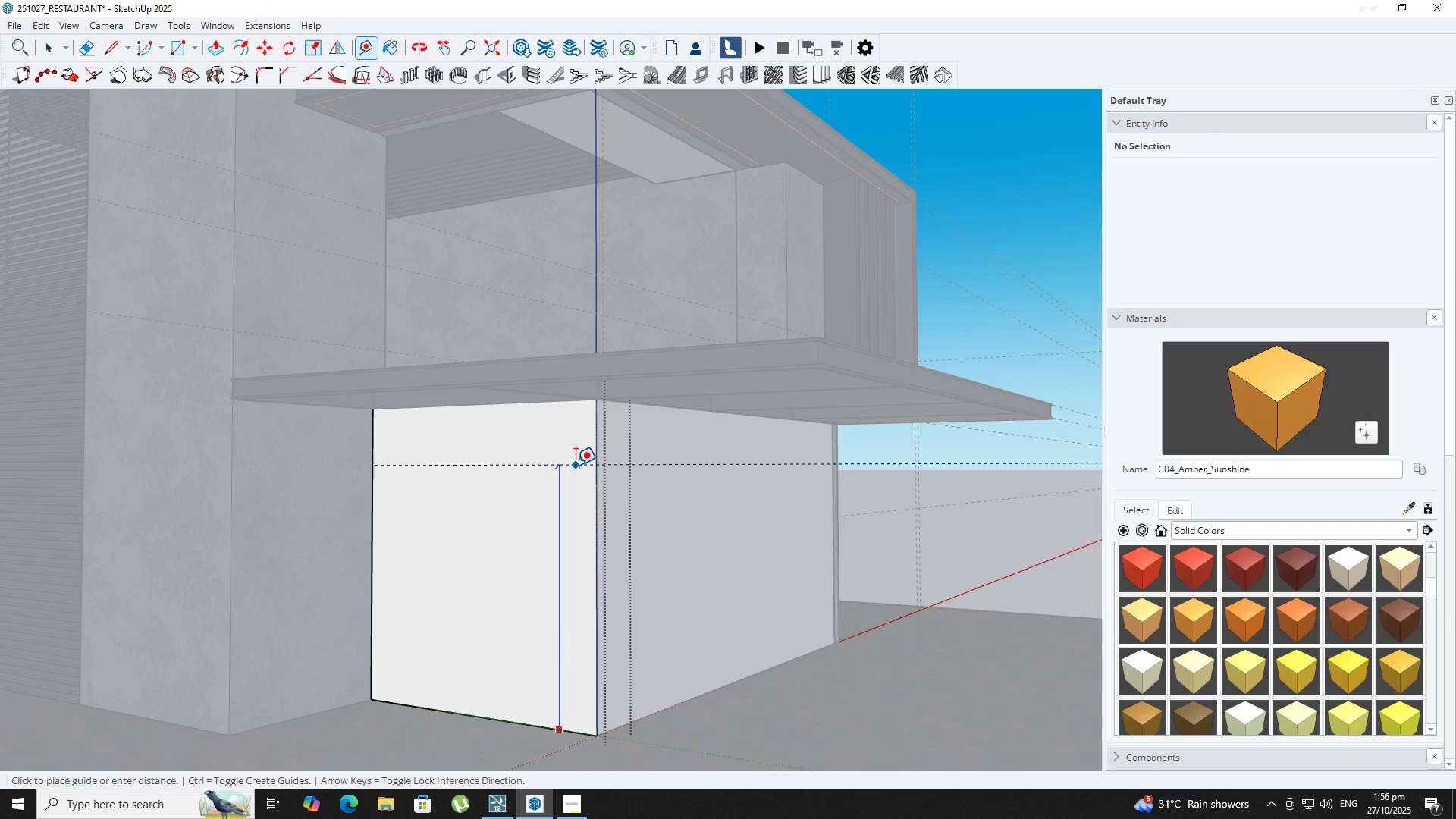 
key(Numpad4)
 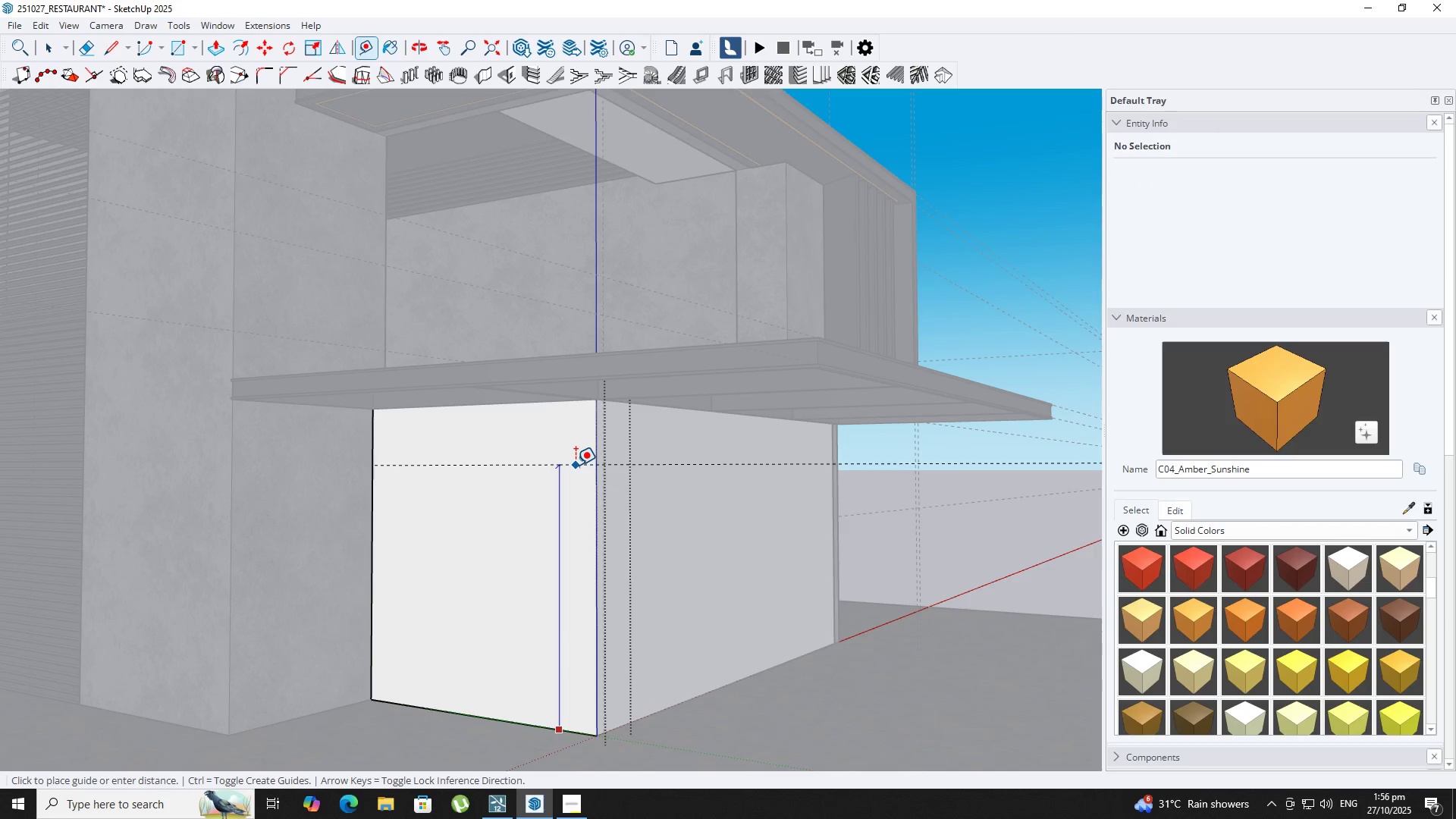 
key(NumpadEnter)
 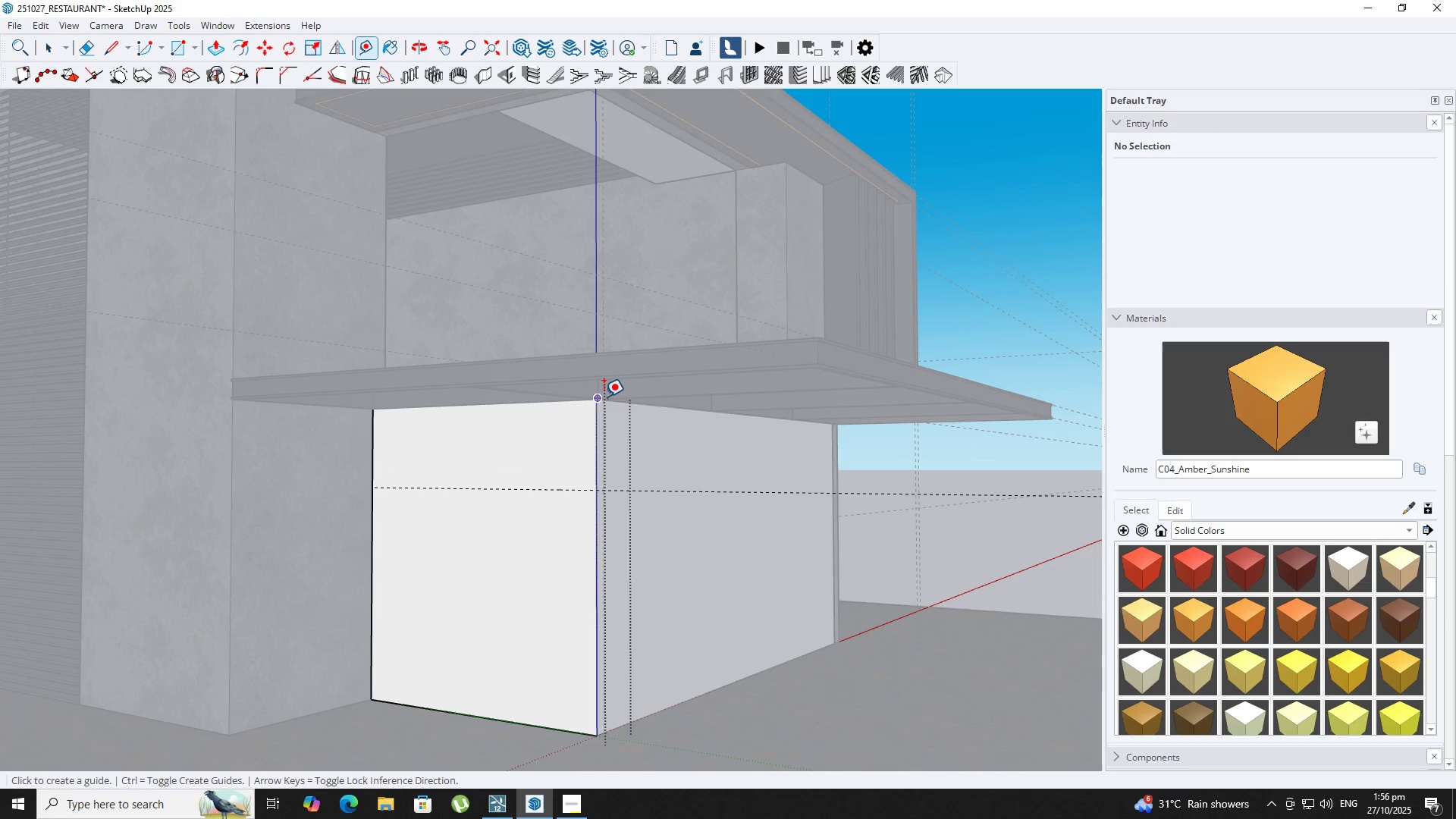 
key(Backquote)
 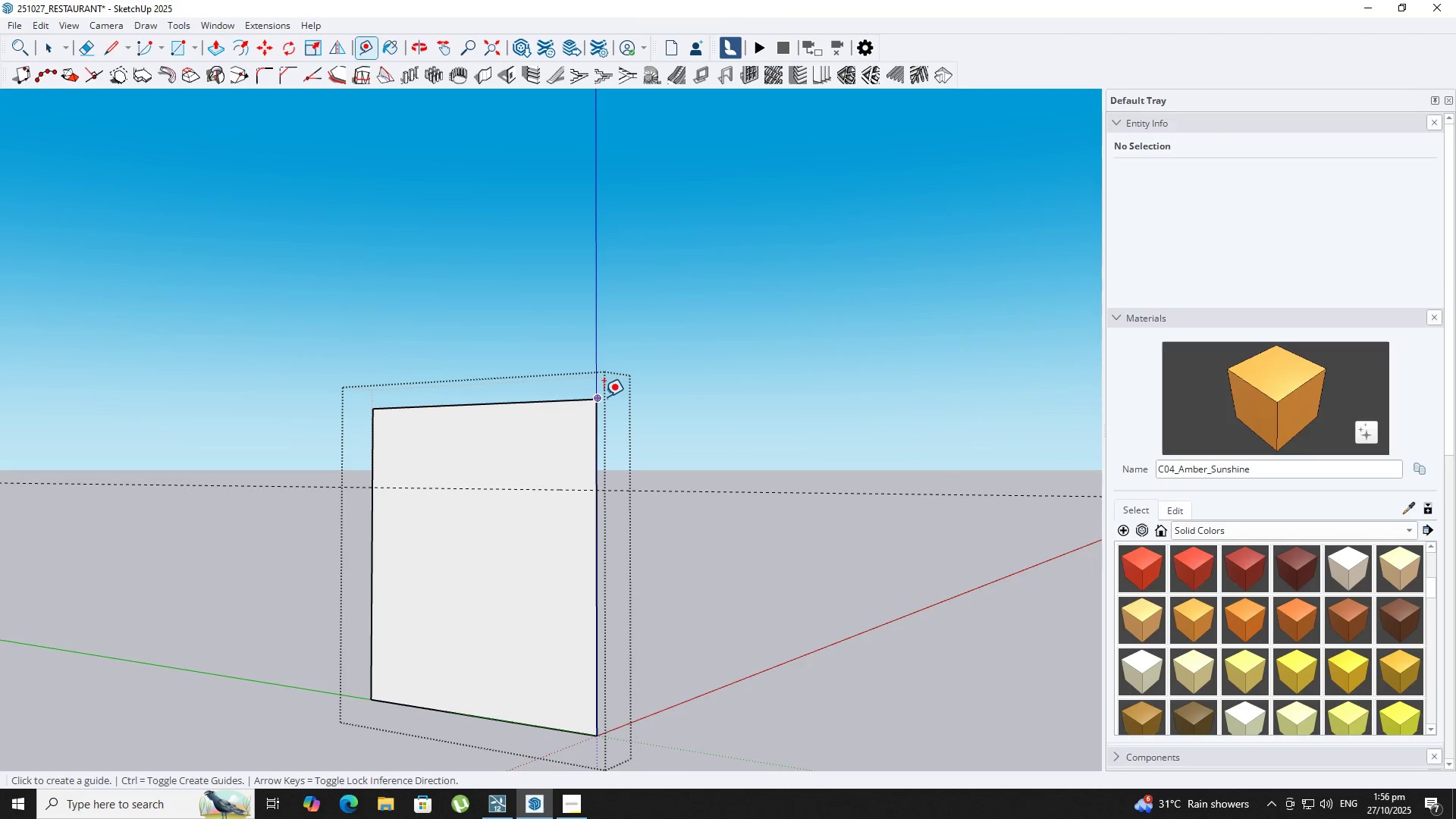 
key(R)
 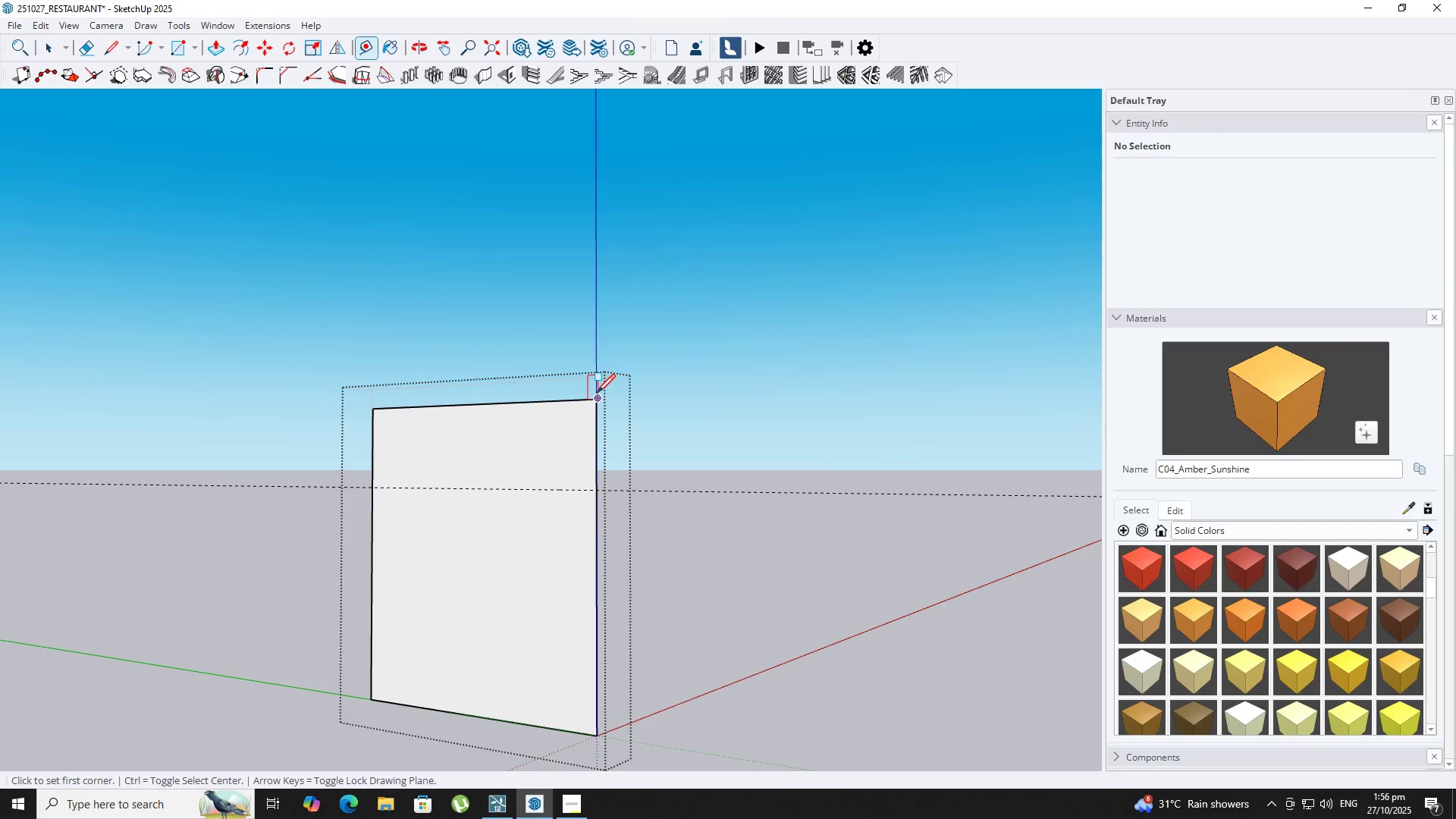 
left_click_drag(start_coordinate=[597, 394], to_coordinate=[592, 397])
 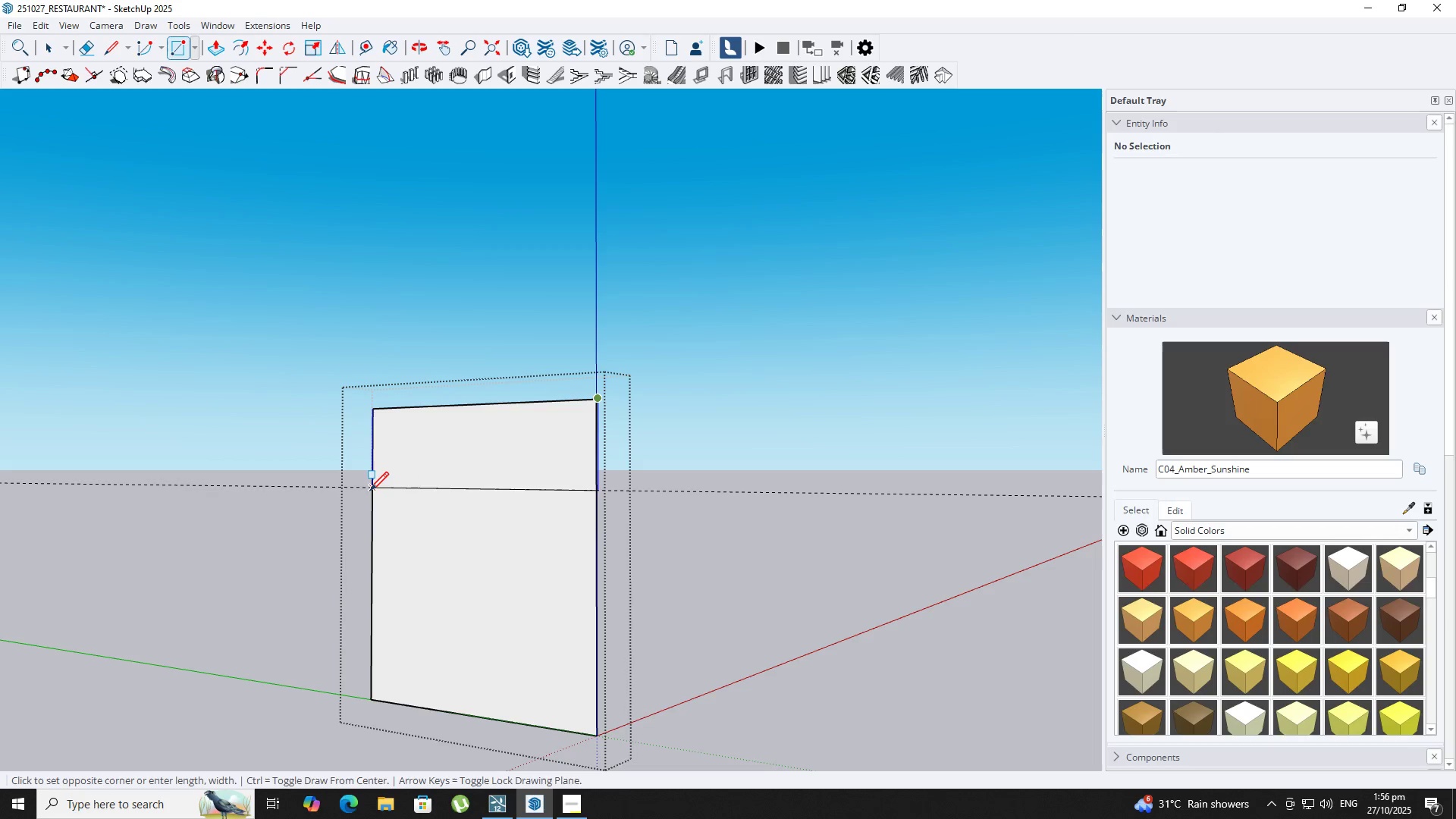 
left_click([370, 492])
 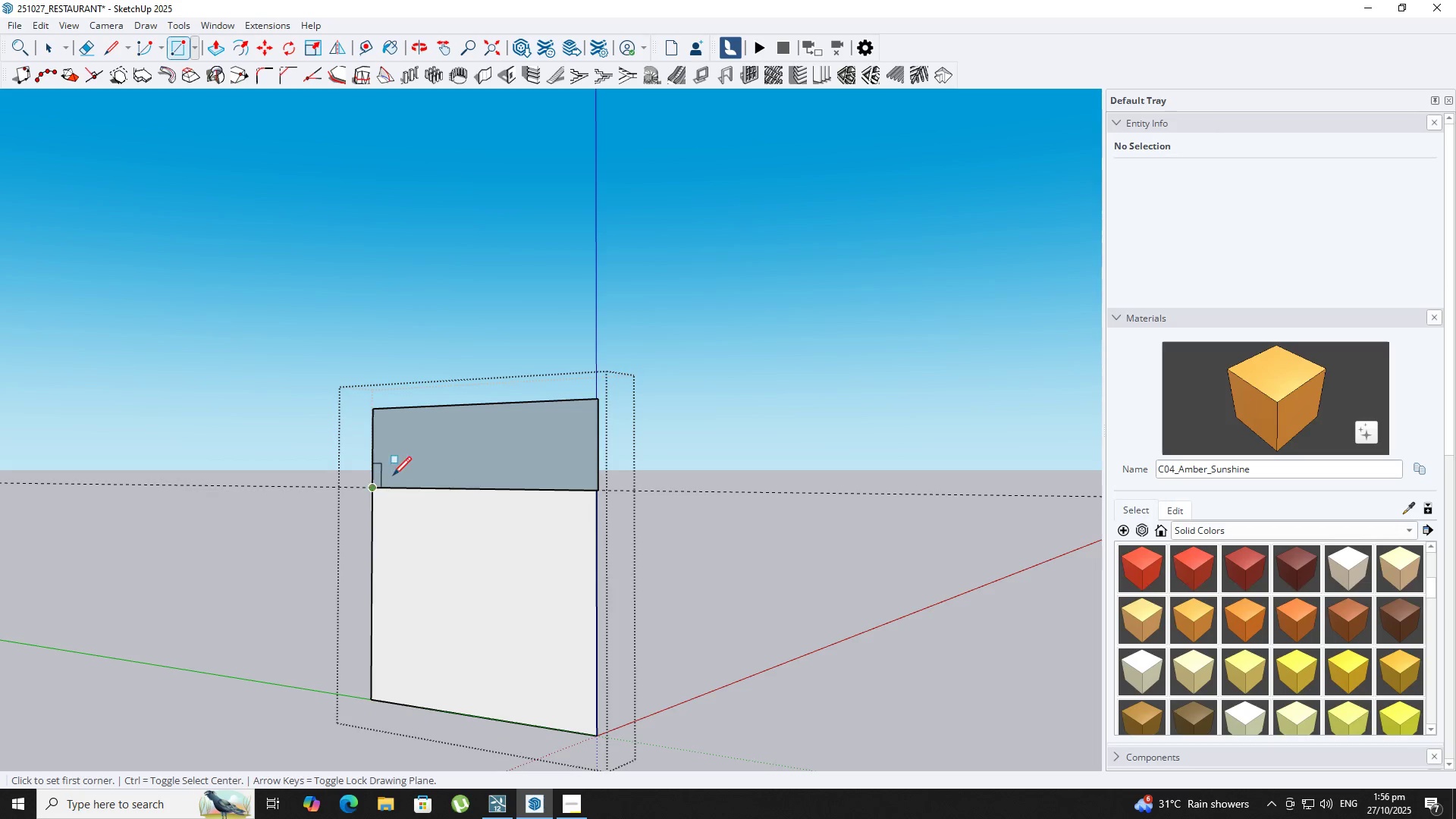 
key(Space)
 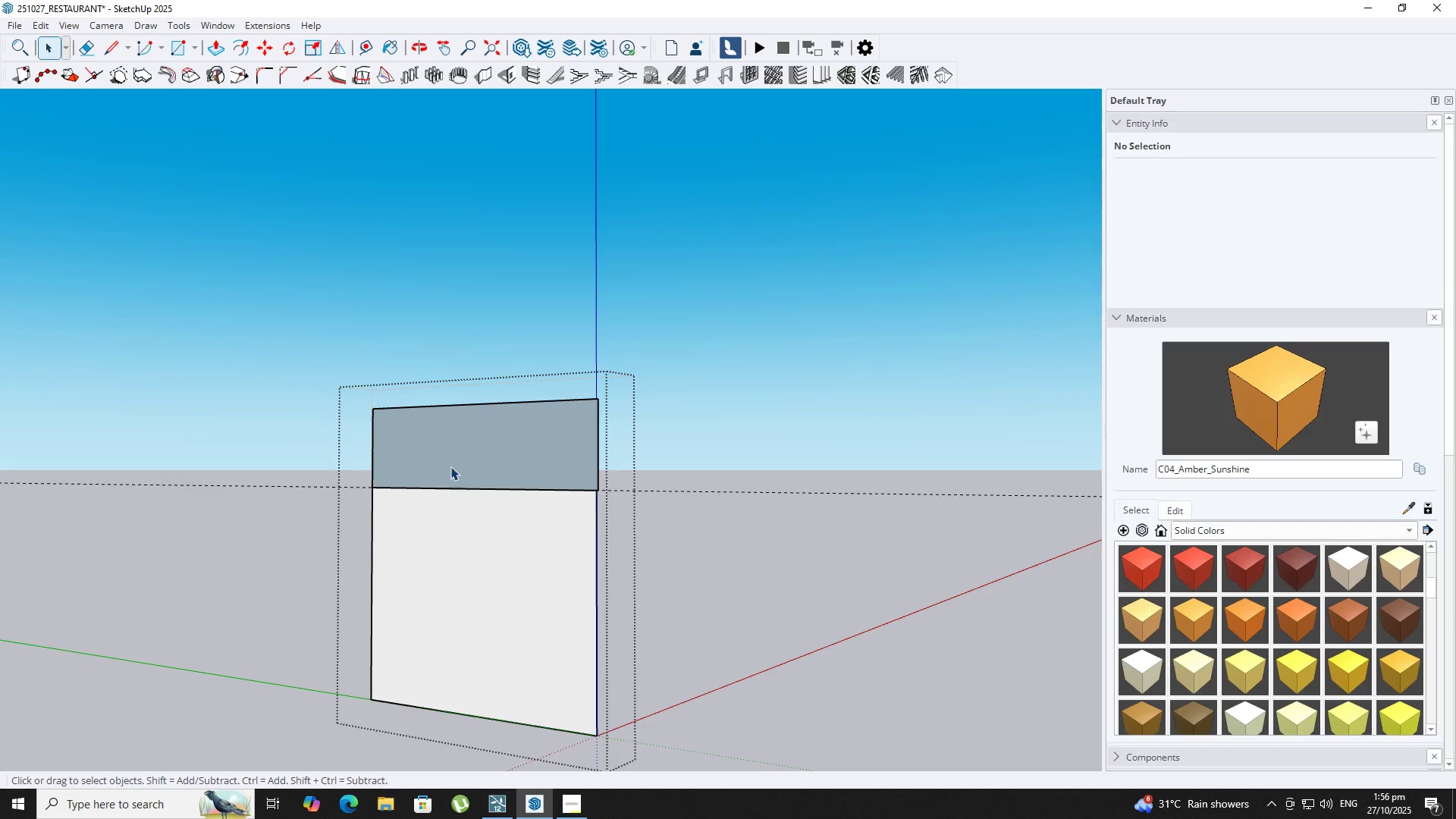 
key(Control+Z)
 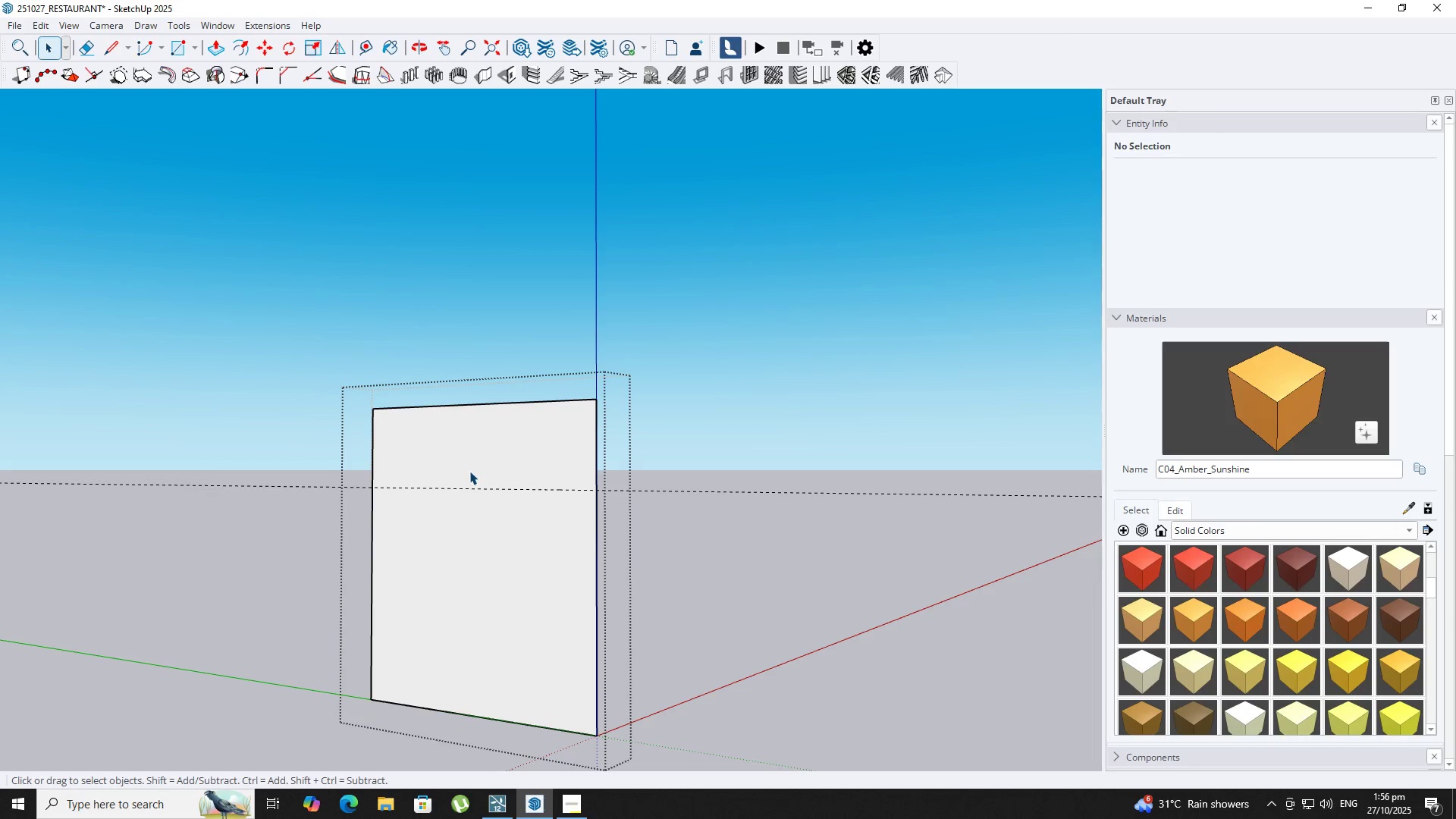 
left_click([469, 471])
 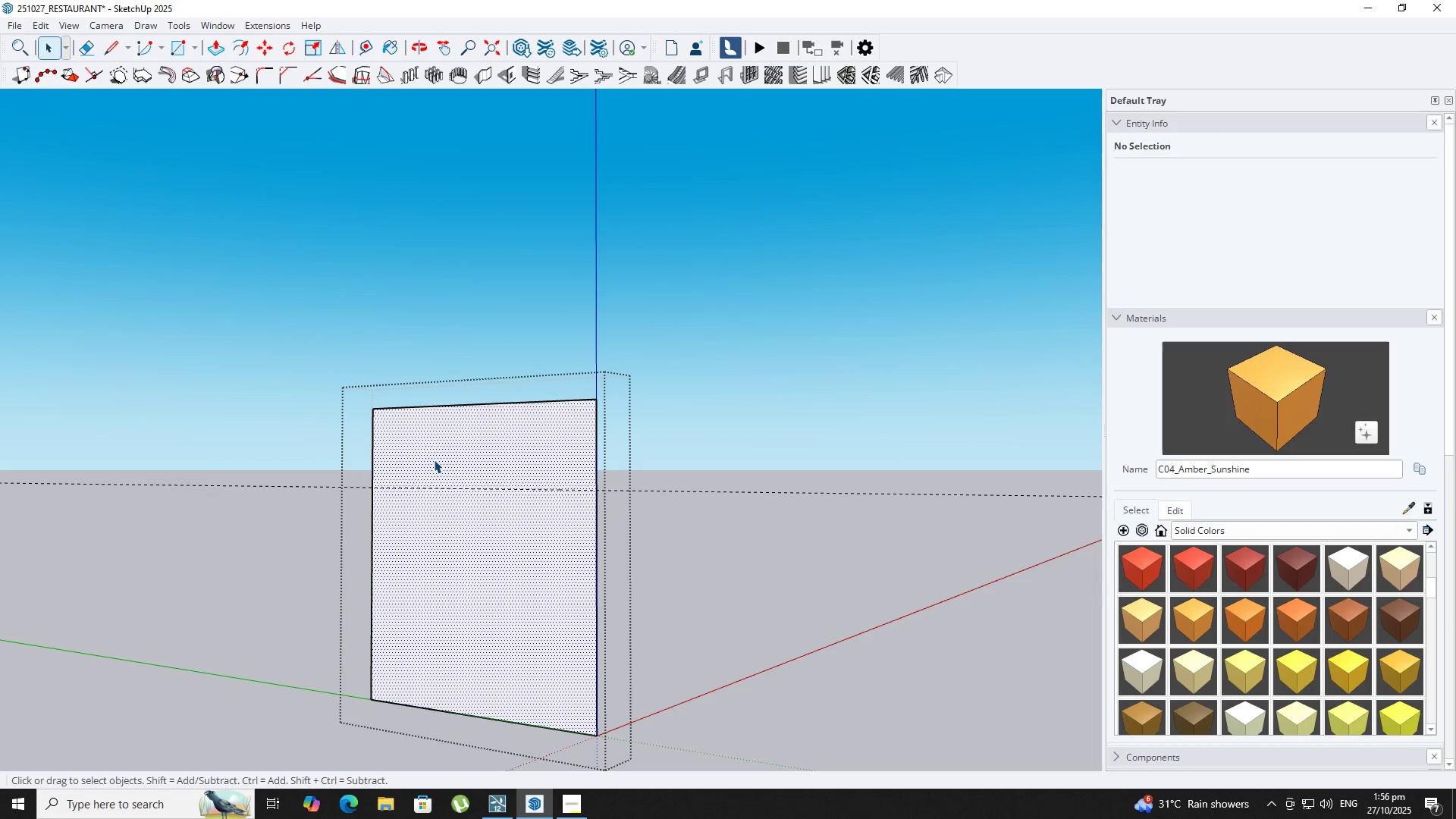 
key(R)
 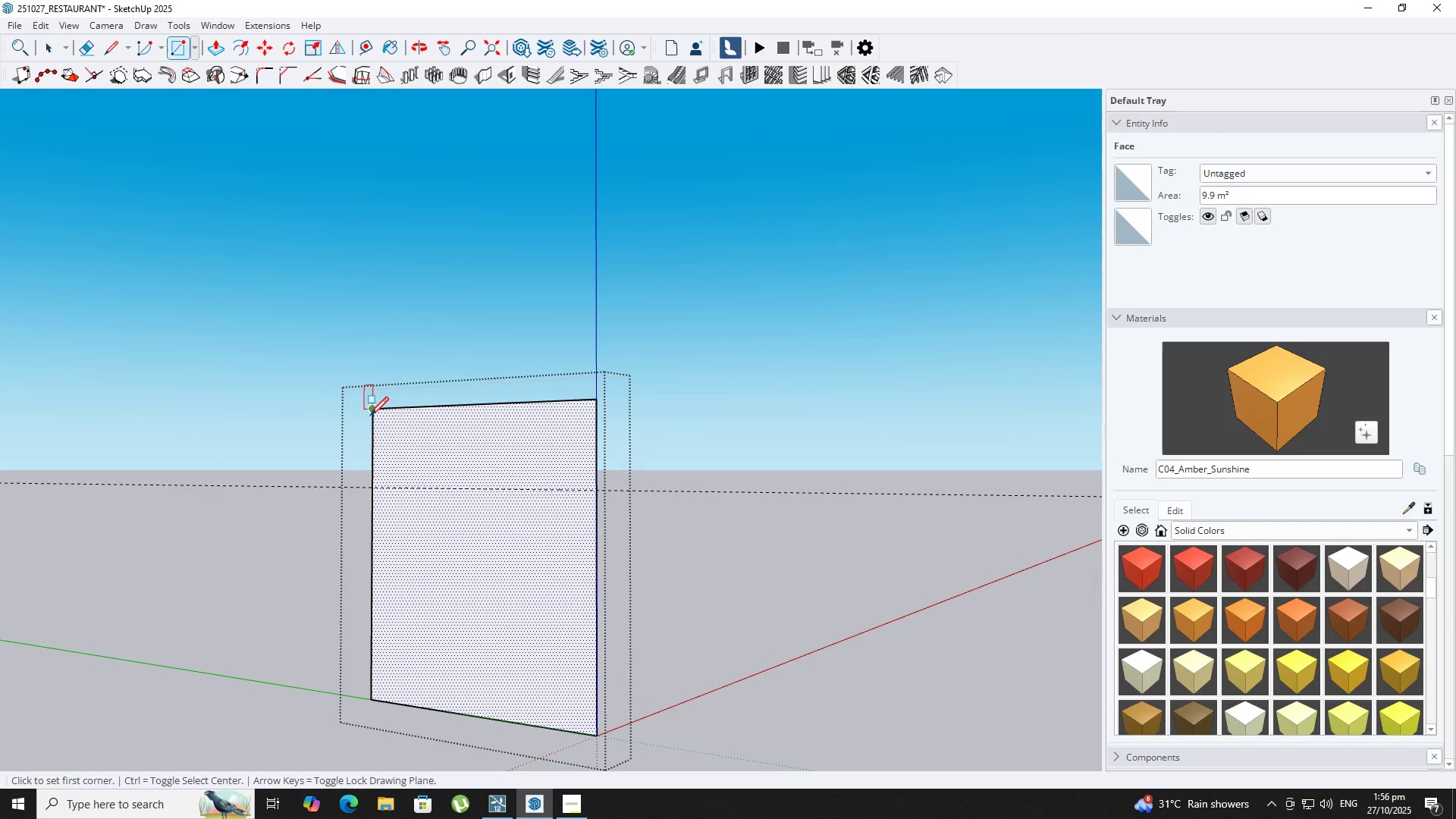 
left_click_drag(start_coordinate=[370, 417], to_coordinate=[393, 428])
 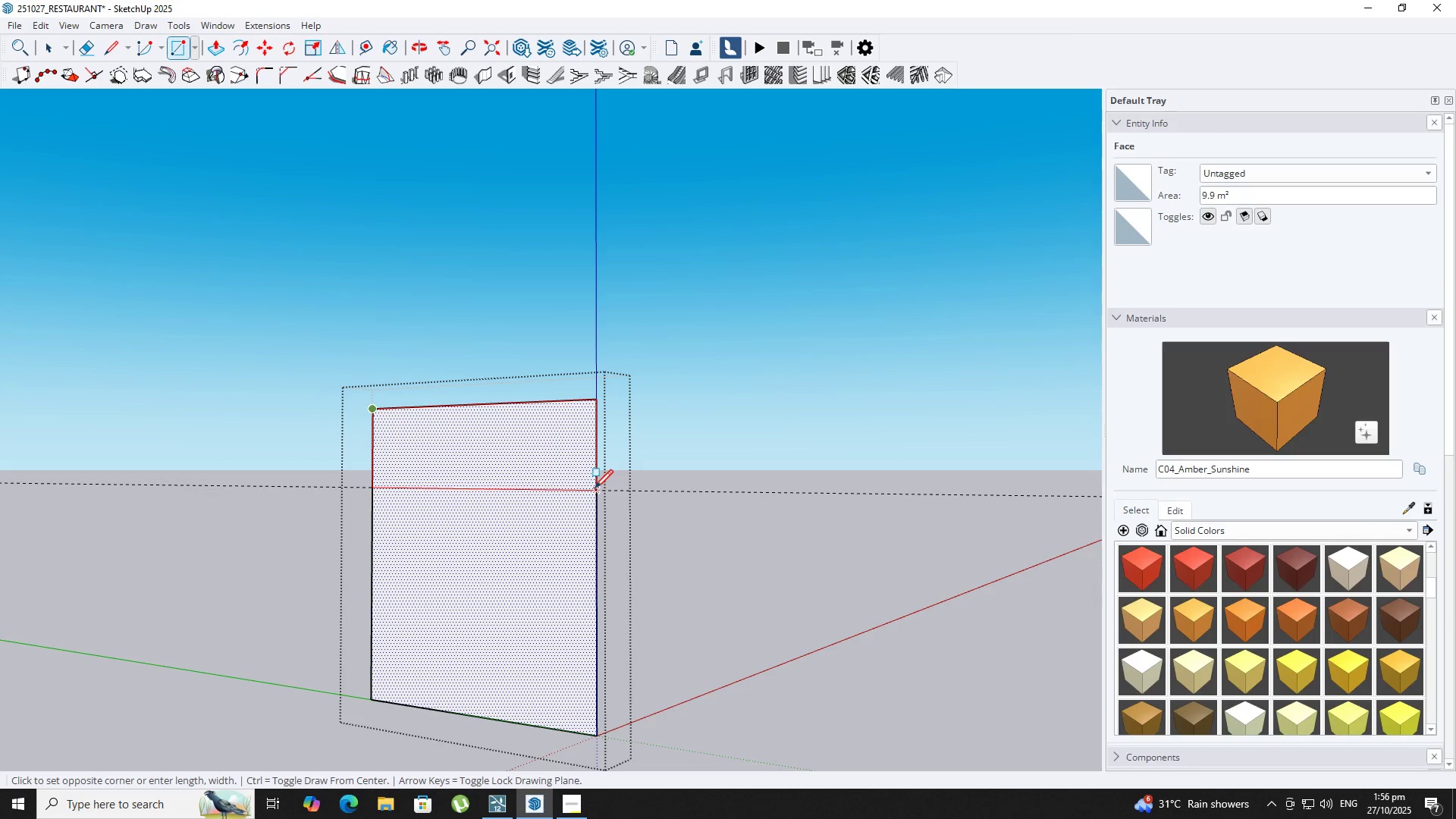 
left_click([595, 490])
 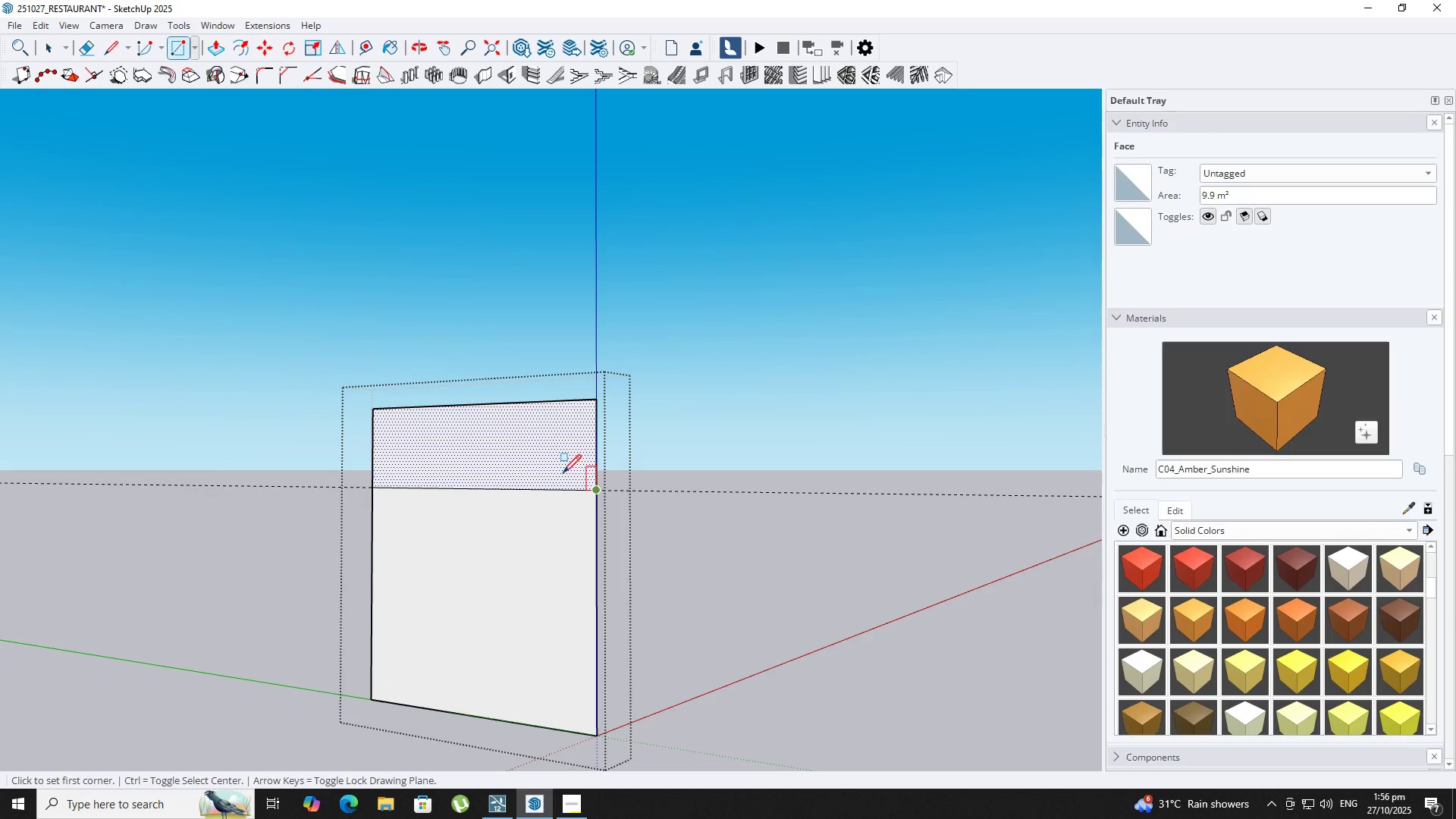 
key(Space)
 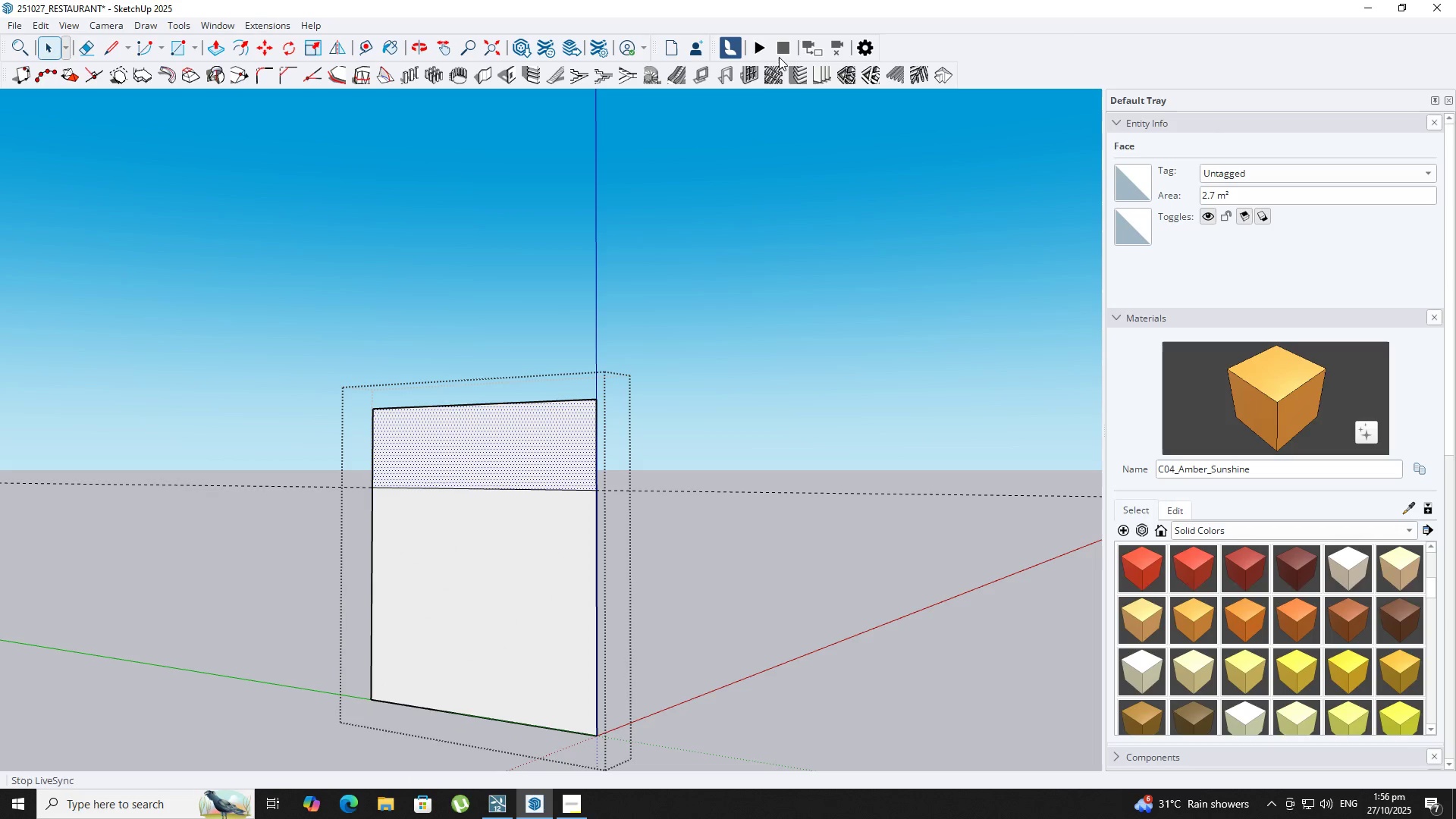 
left_click([749, 73])
 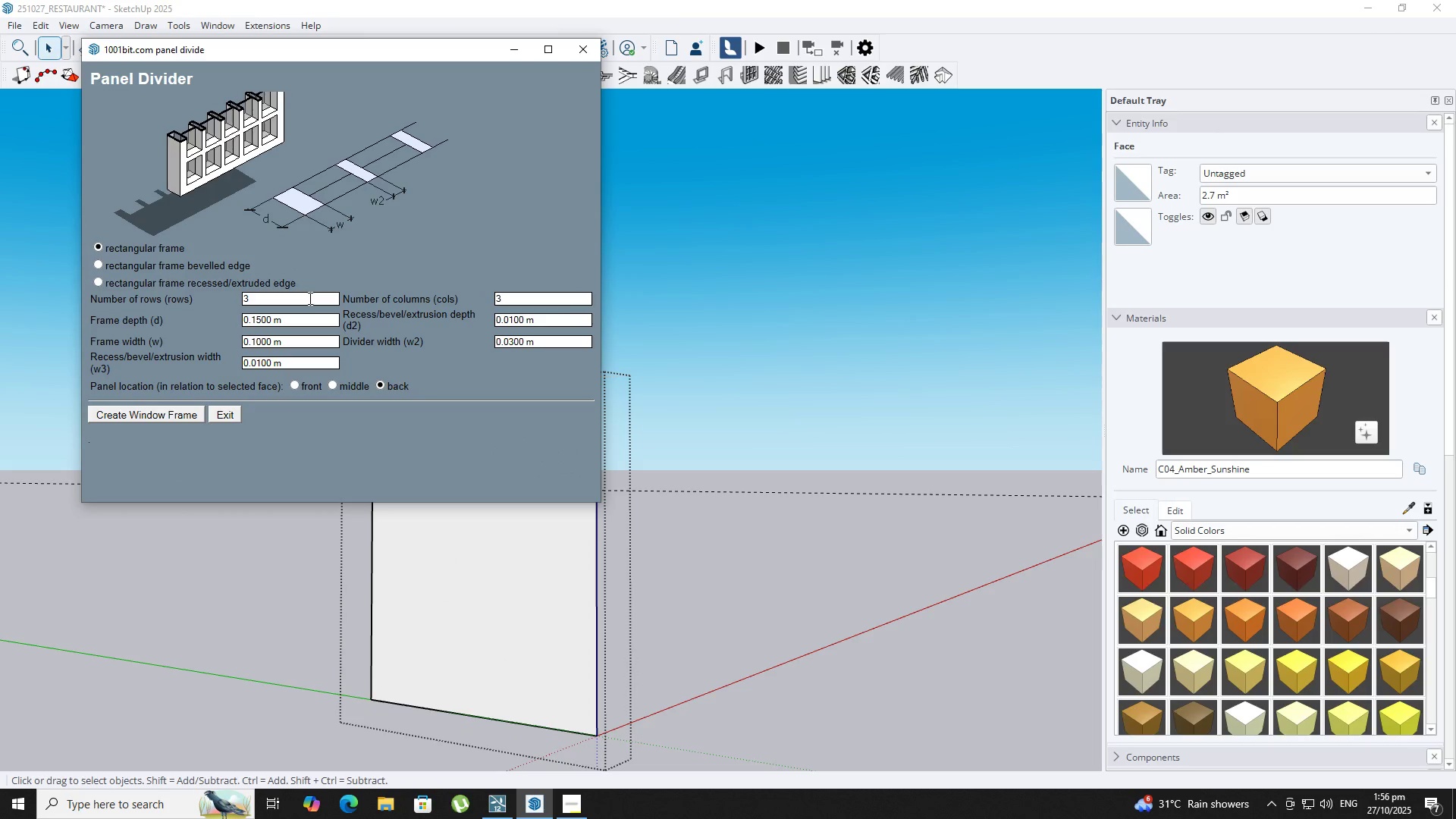 
left_click([309, 298])
 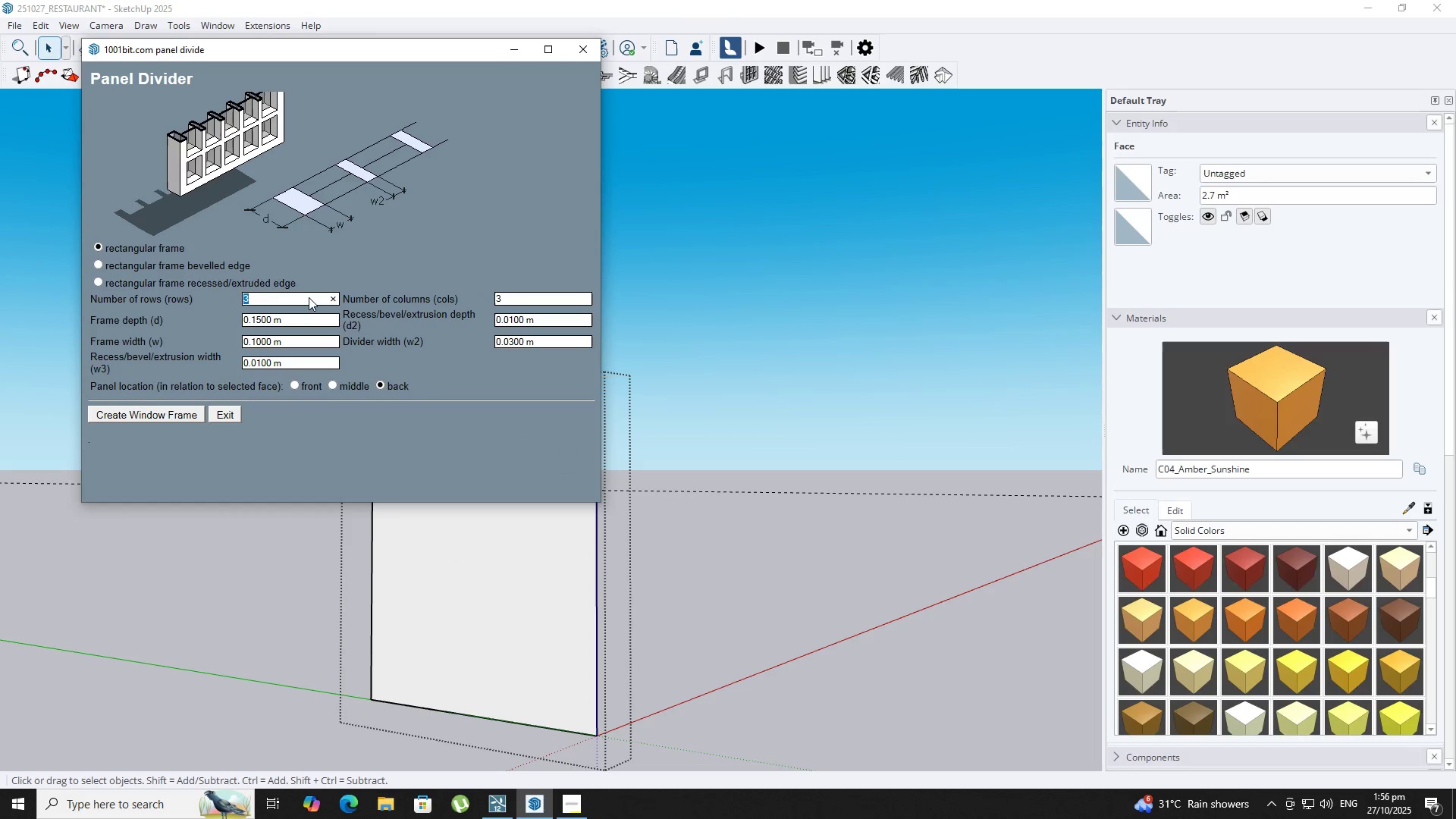 
key(1)
 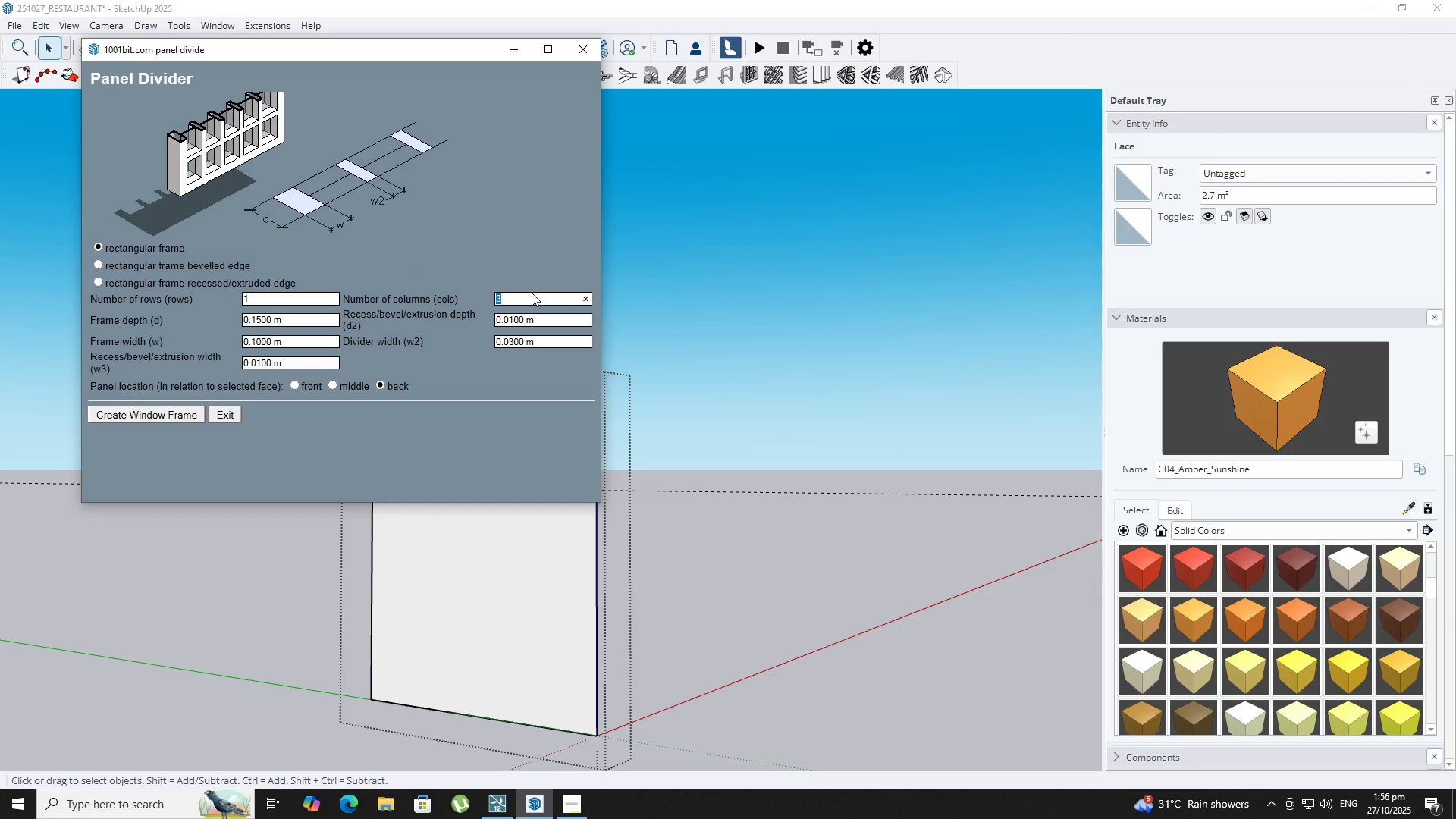 
key(Numpad4)
 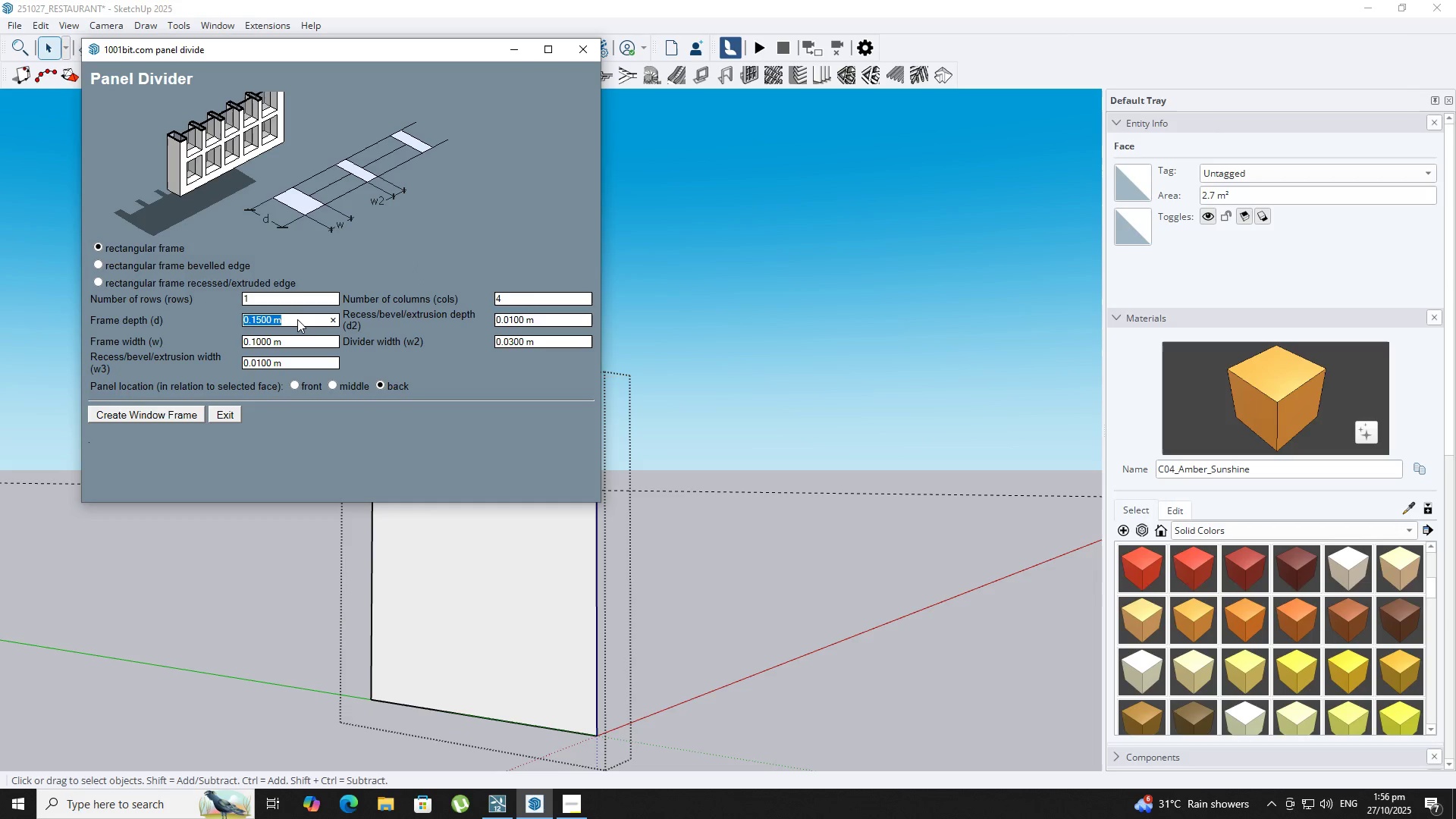 
key(NumpadDecimal)
 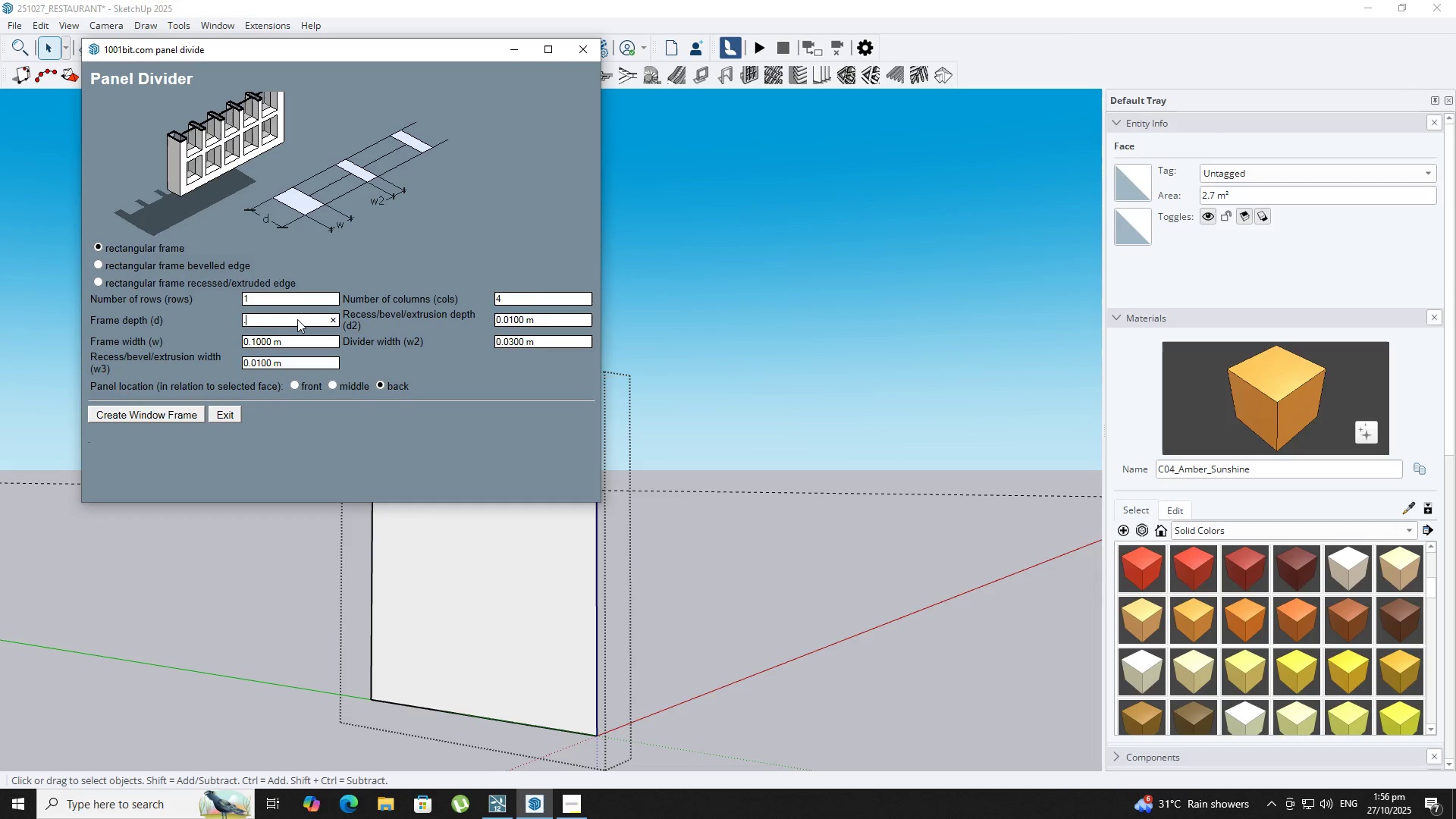 
key(Numpad1)
 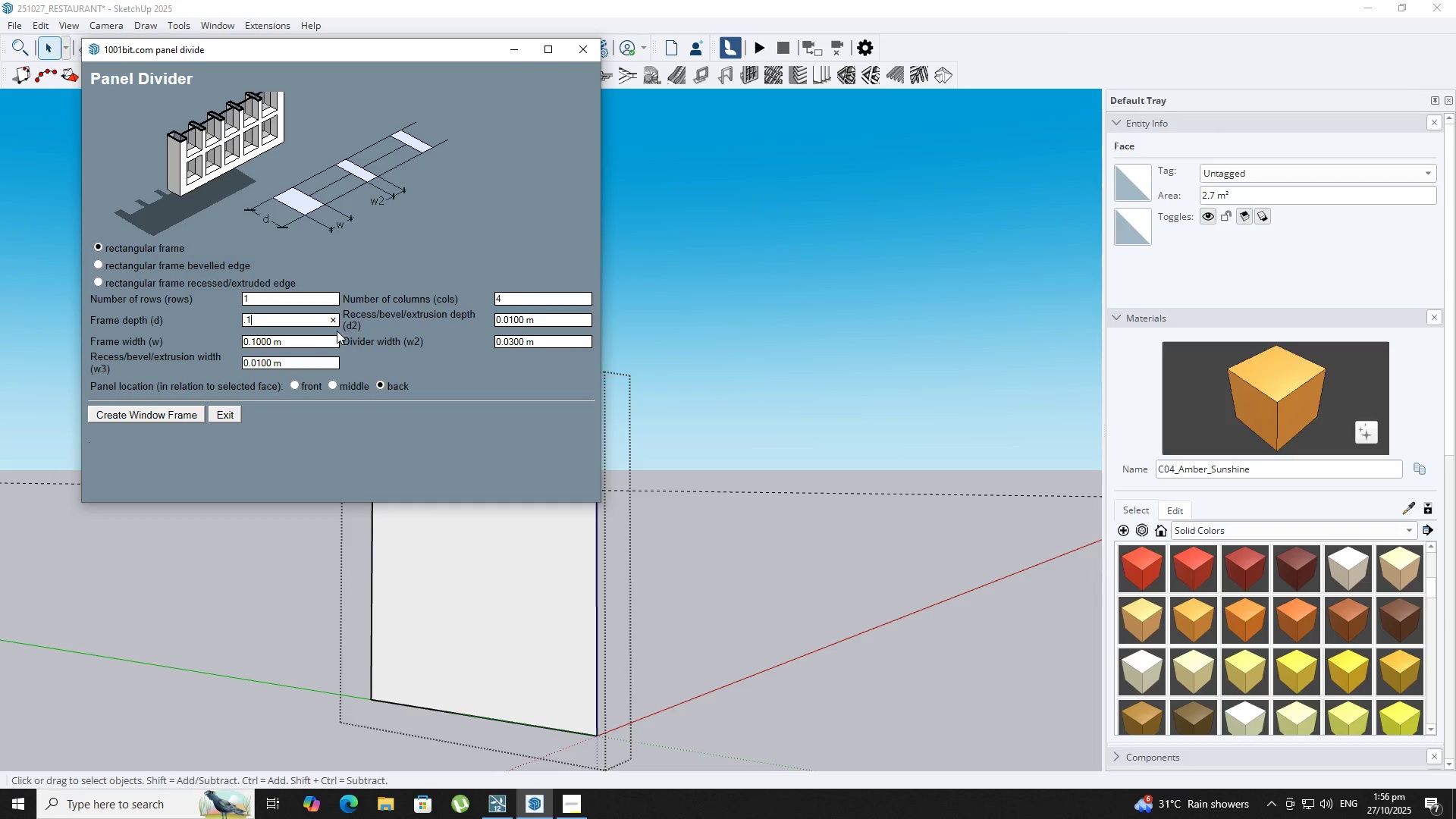 
key(NumpadDecimal)
 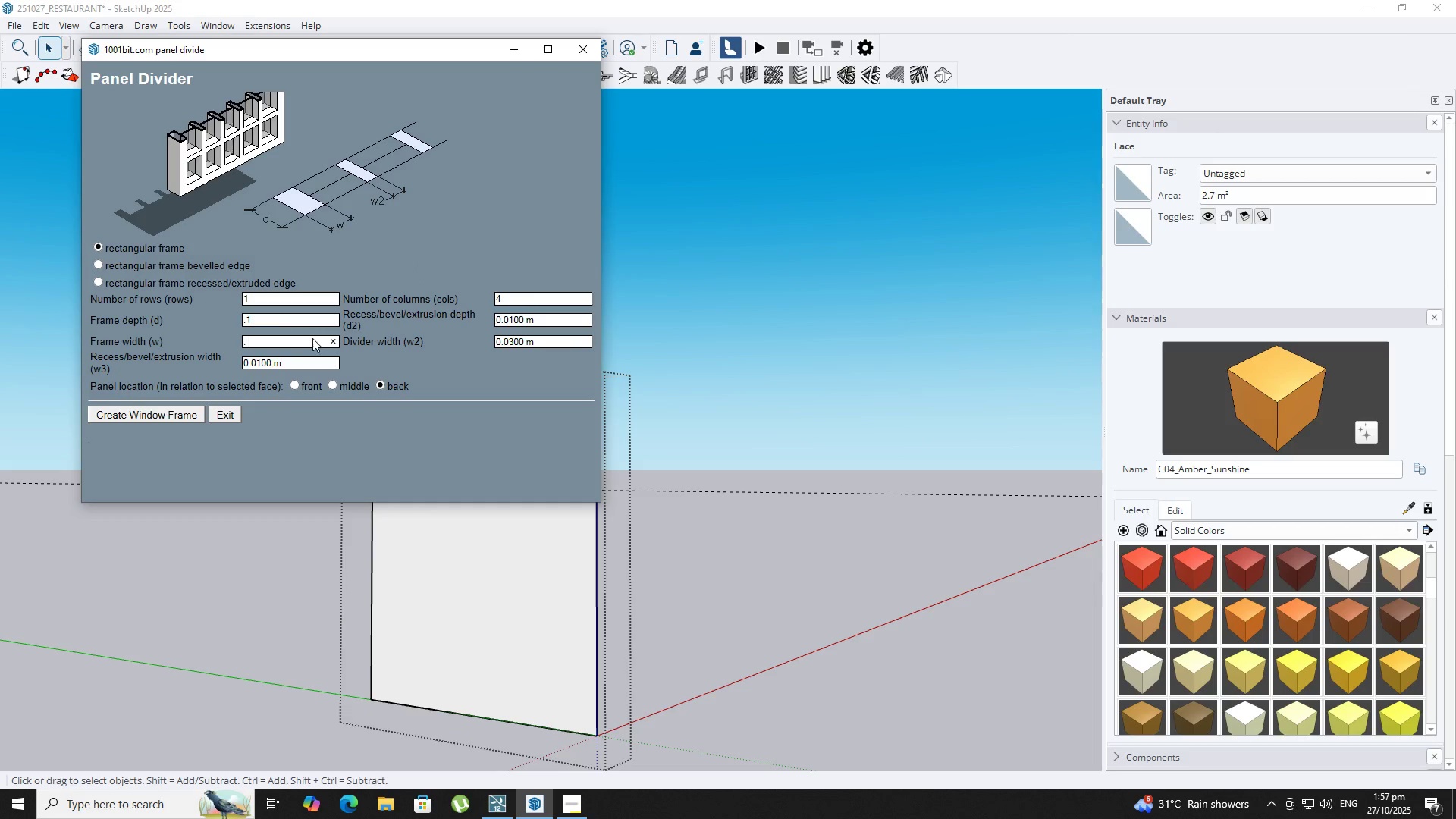 
key(Numpad0)
 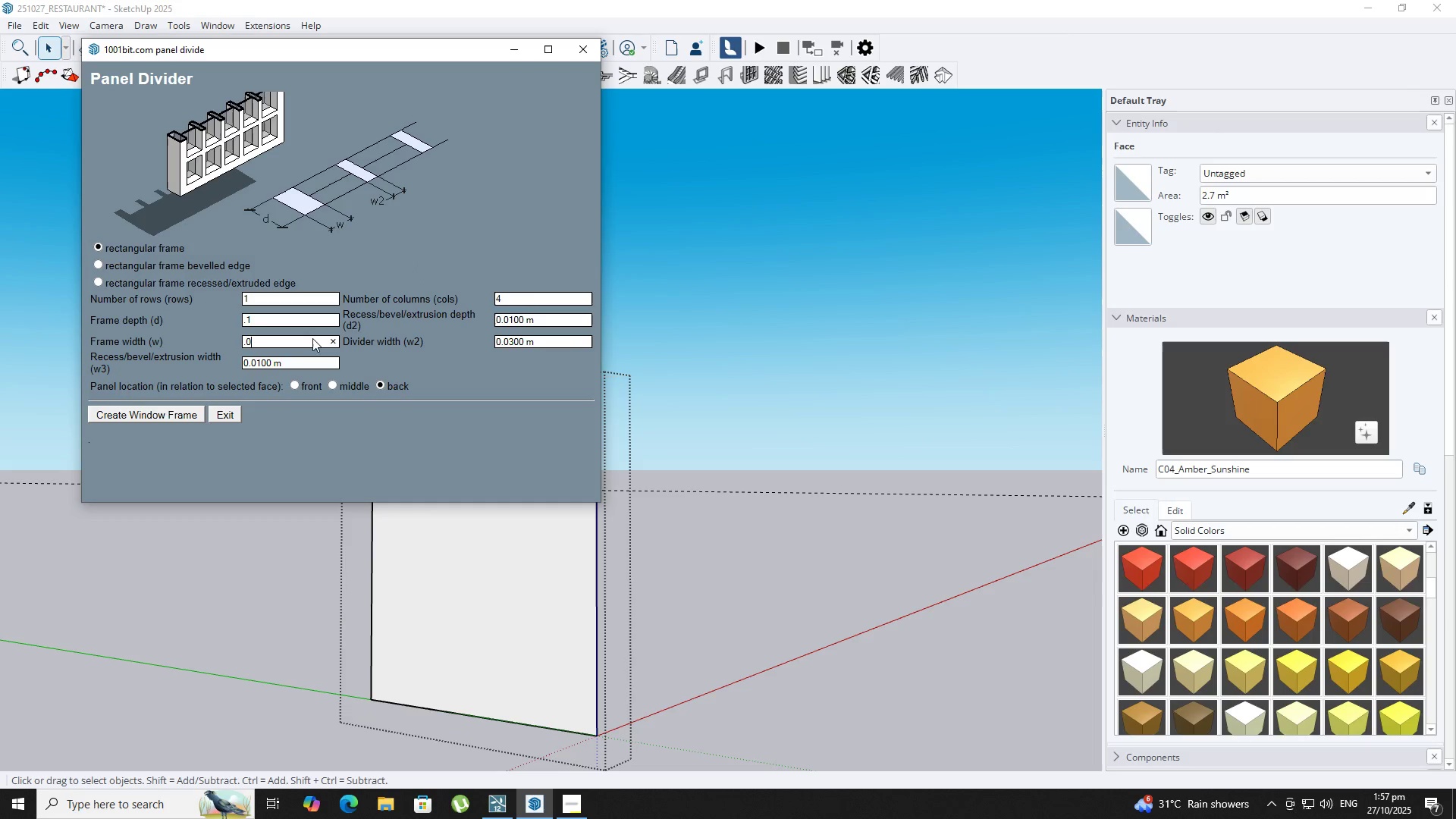 
key(Numpad5)
 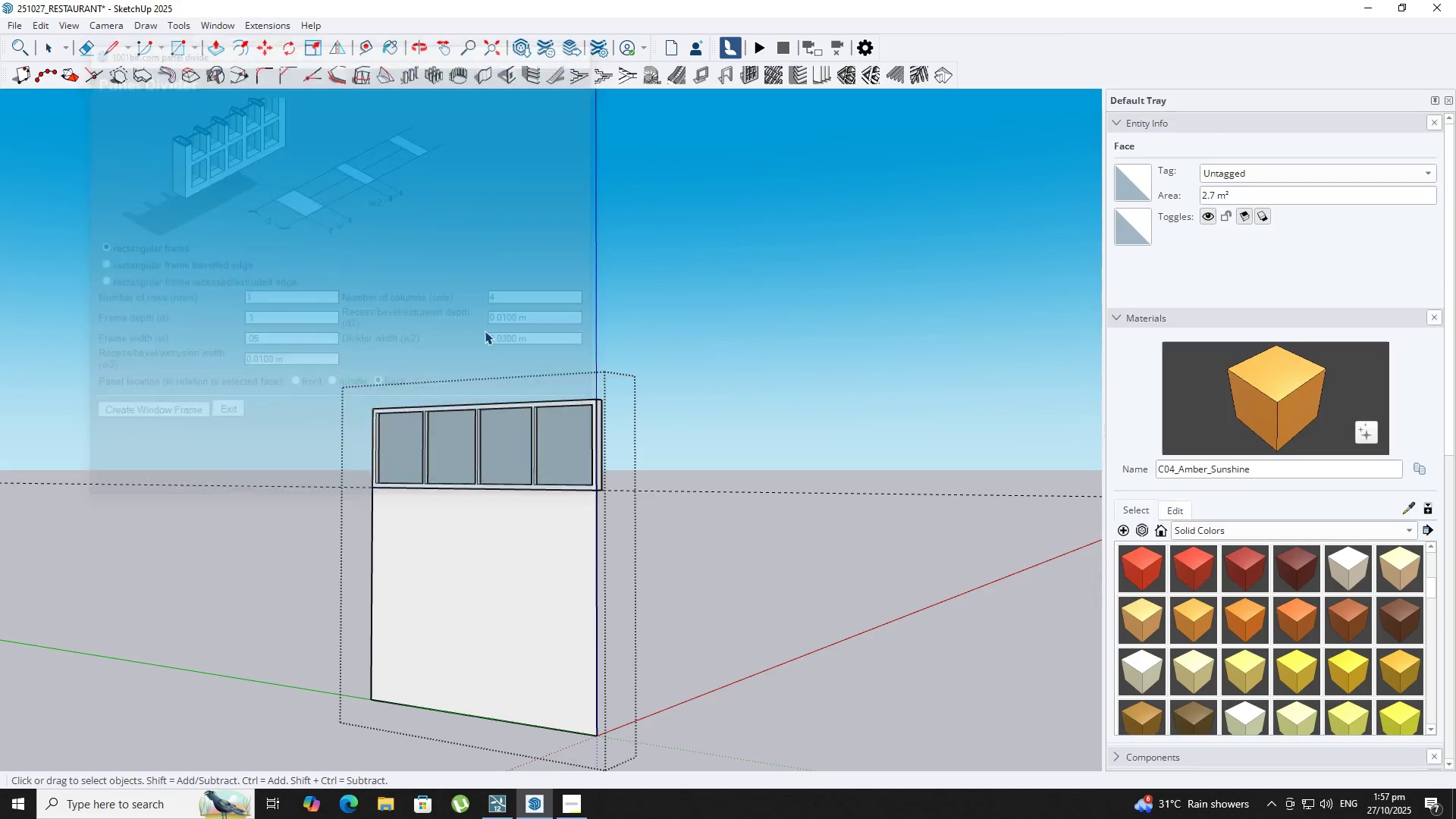 
scroll: coordinate [375, 401], scroll_direction: up, amount: 1.0
 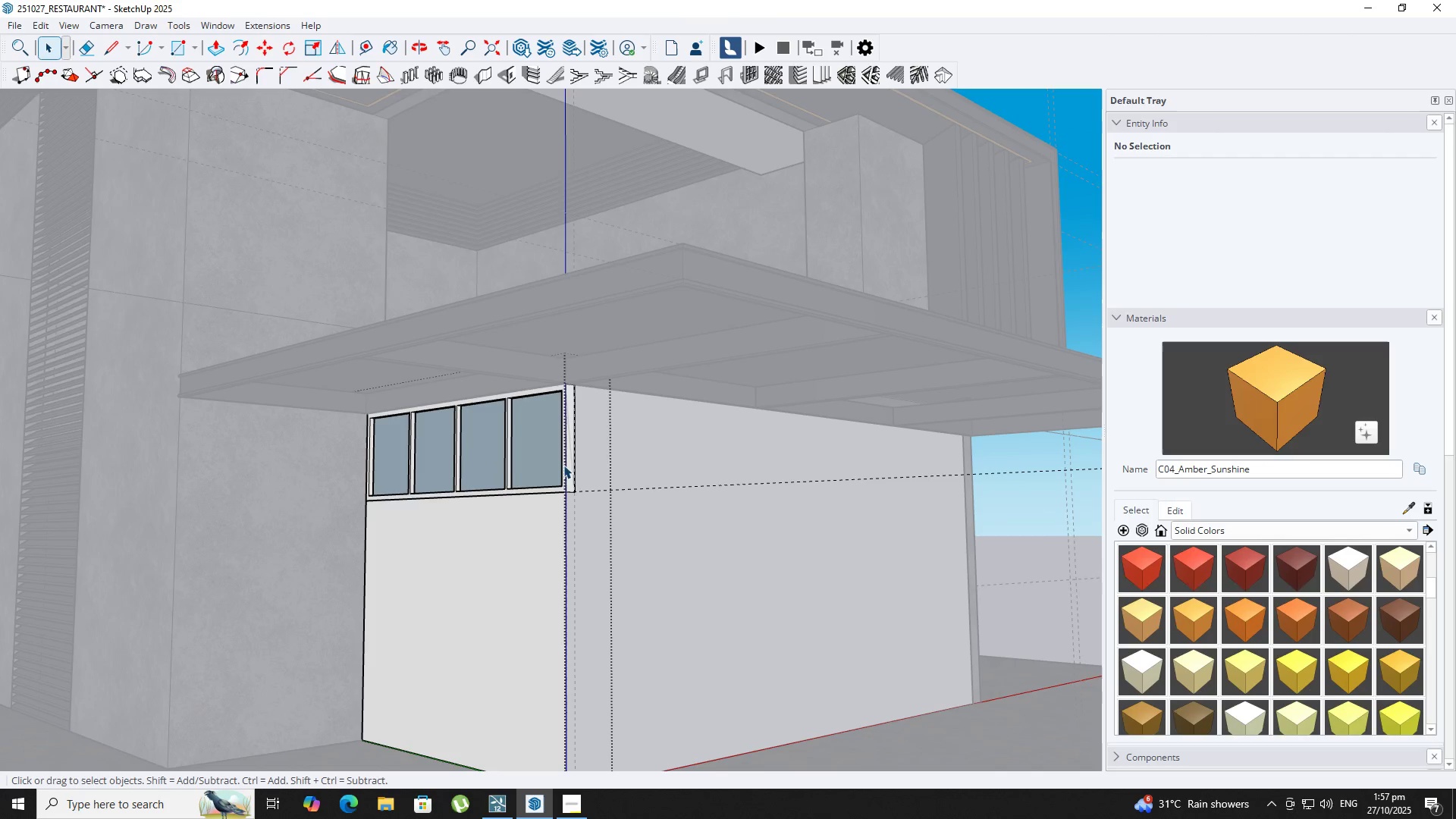 
key(Backquote)
 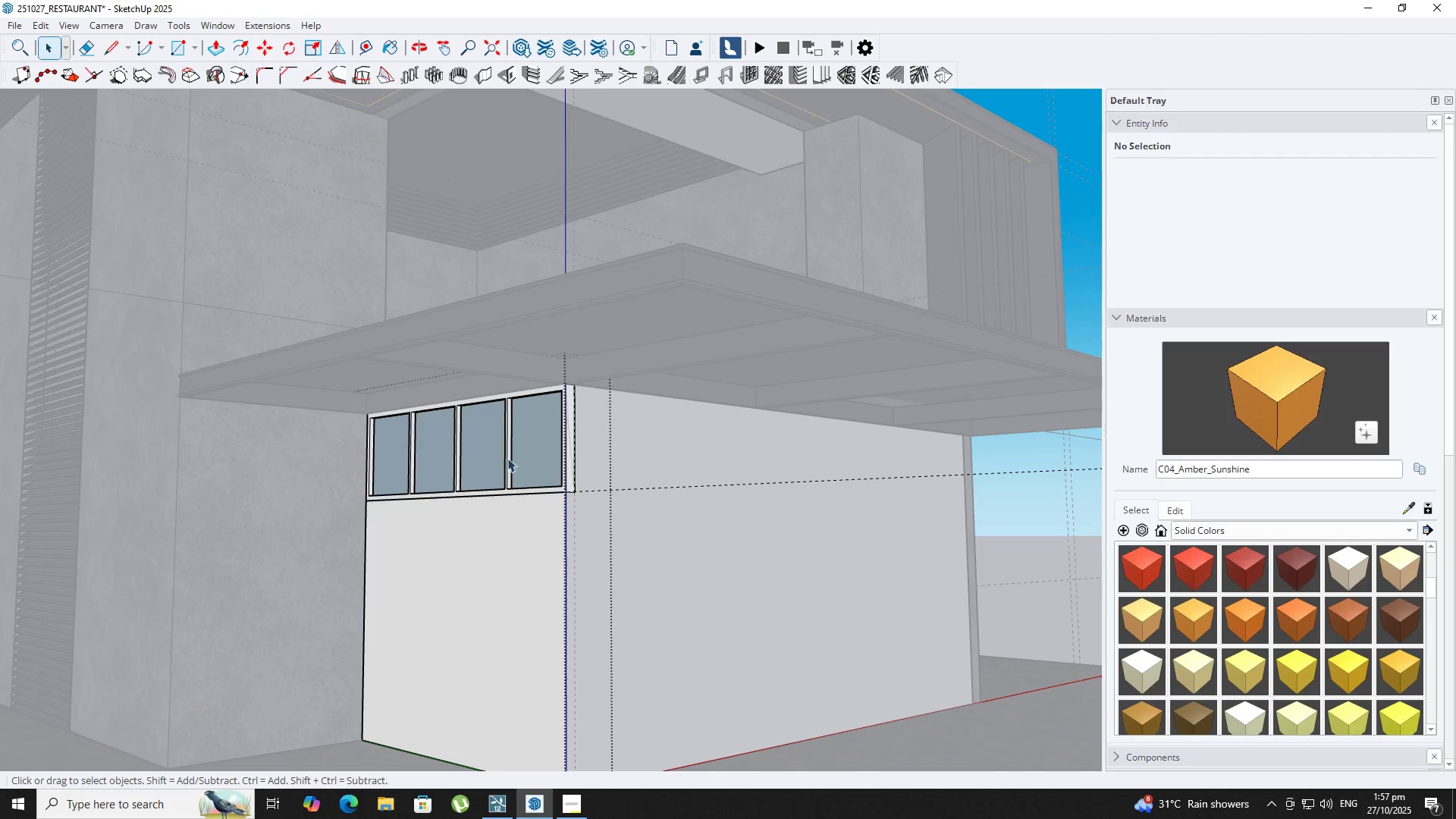 
key(Space)
 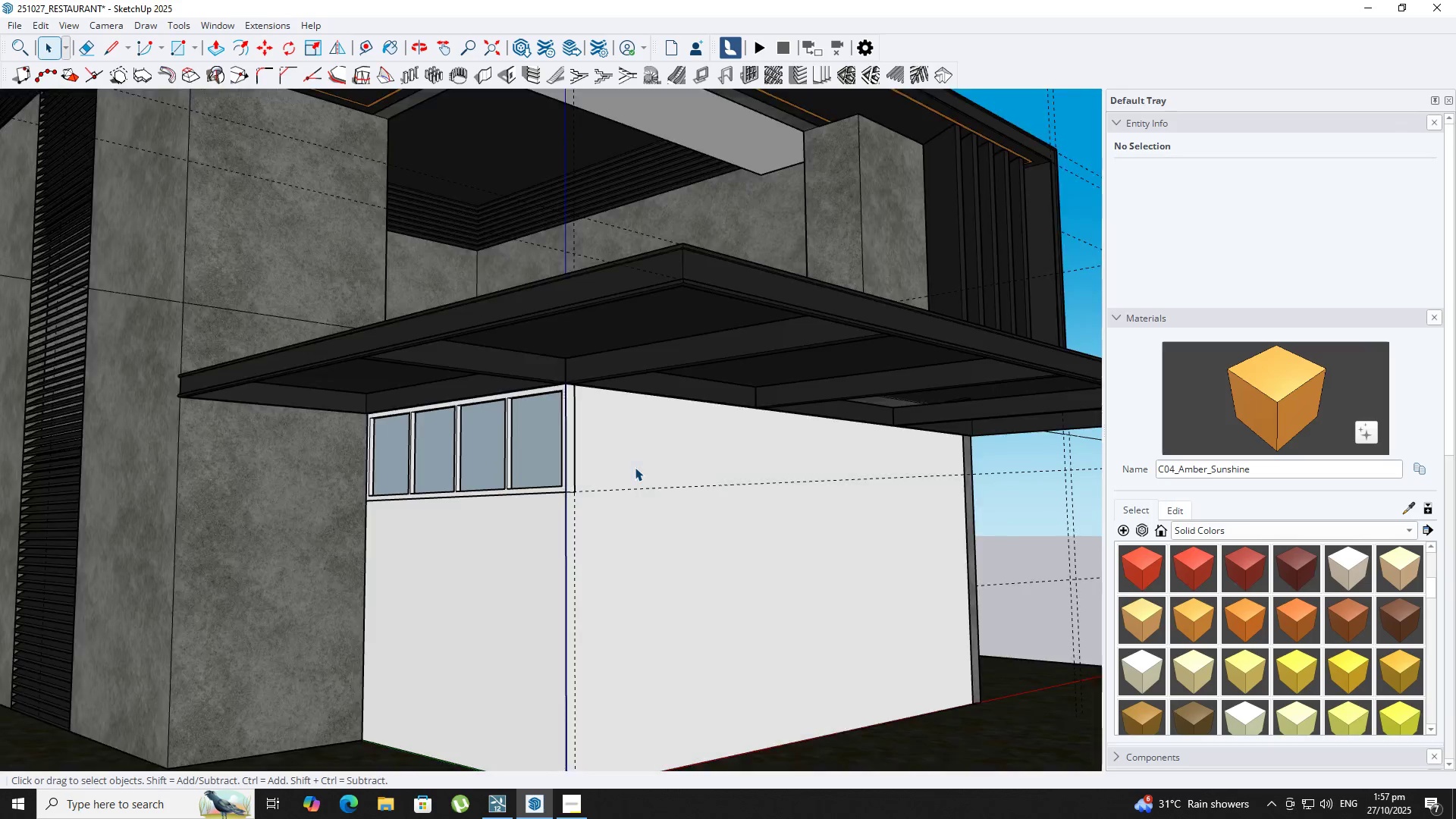 
double_click([635, 467])
 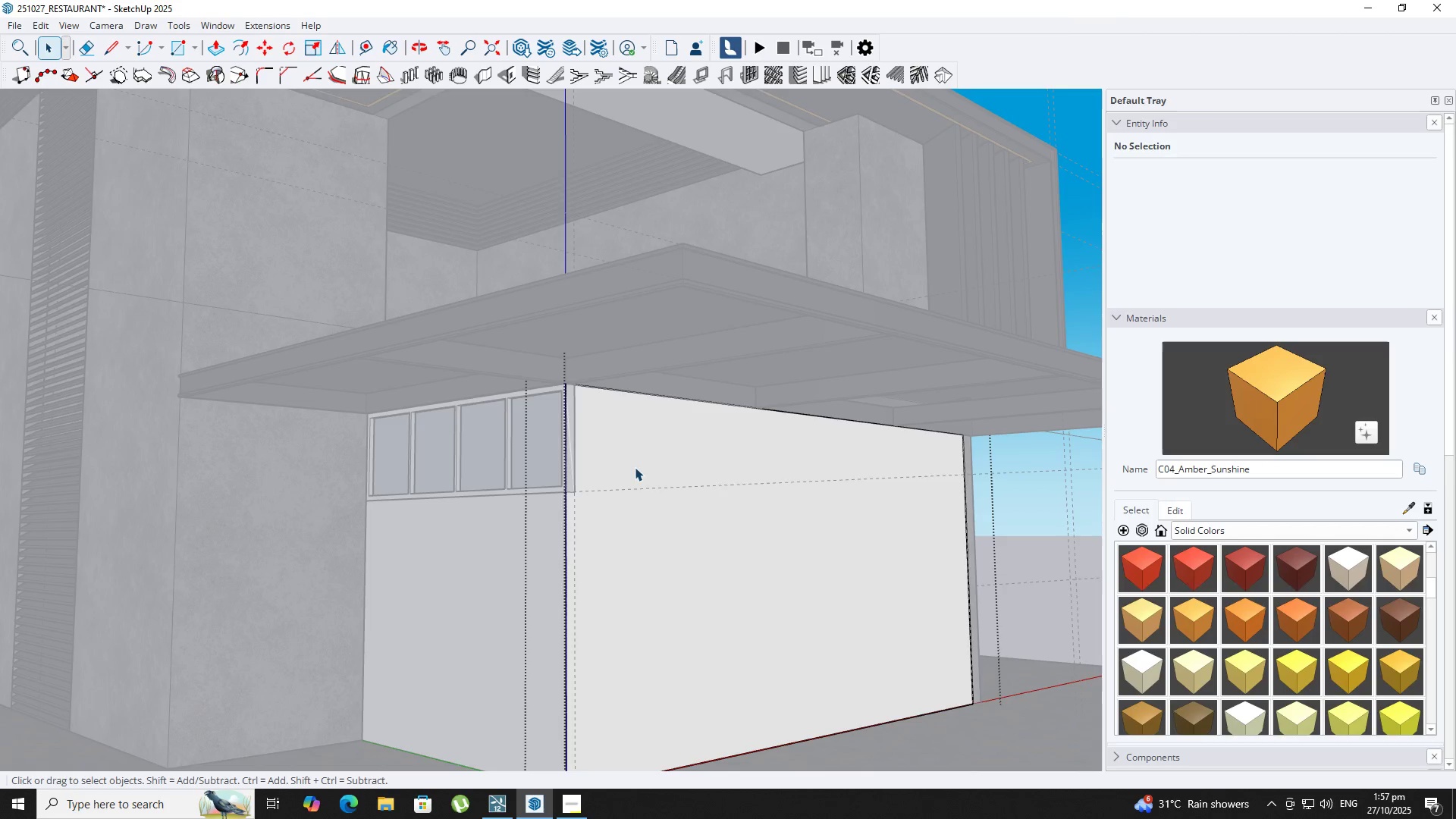 
triple_click([635, 467])
 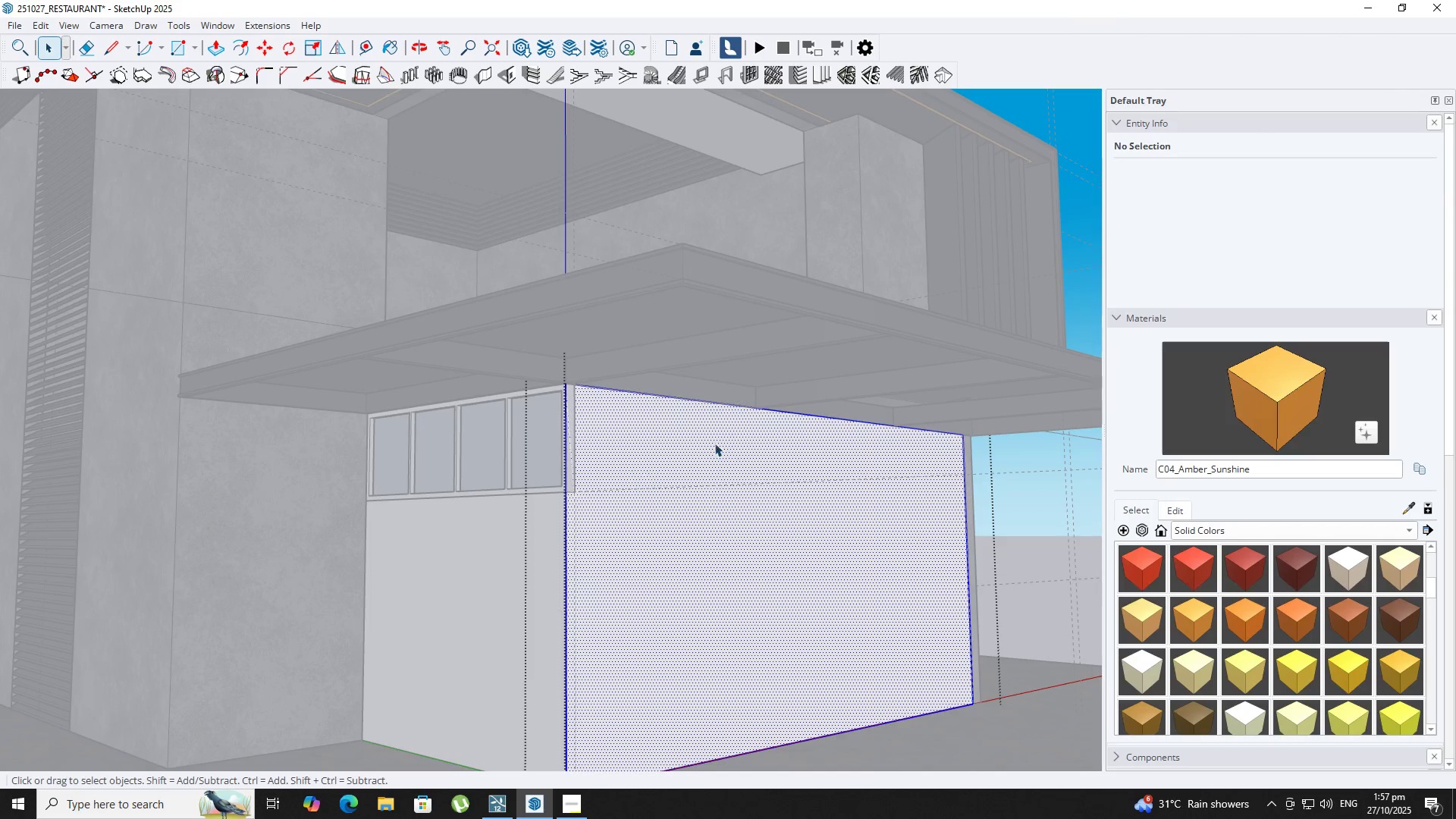 
key(R)
 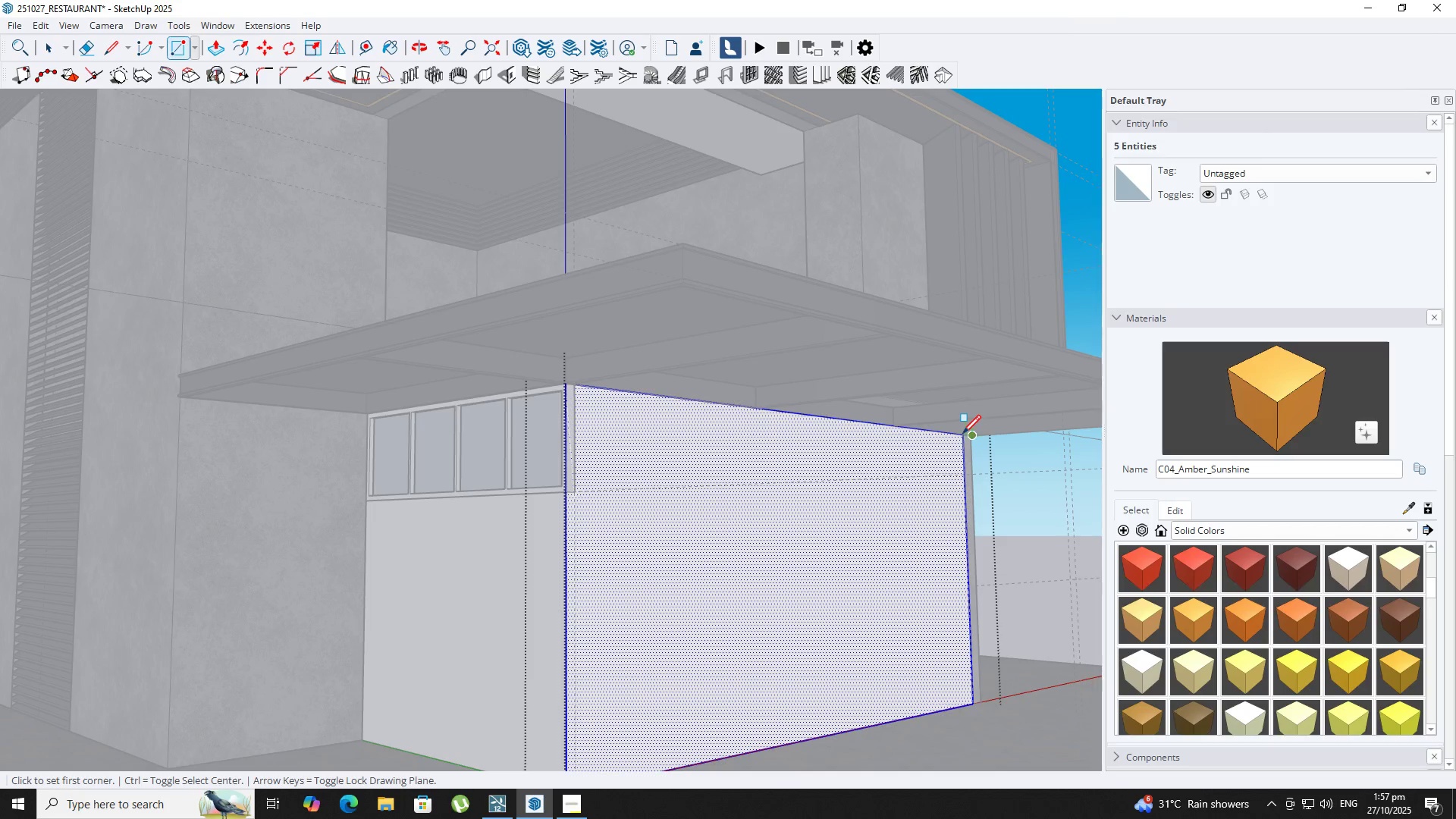 
left_click([962, 435])
 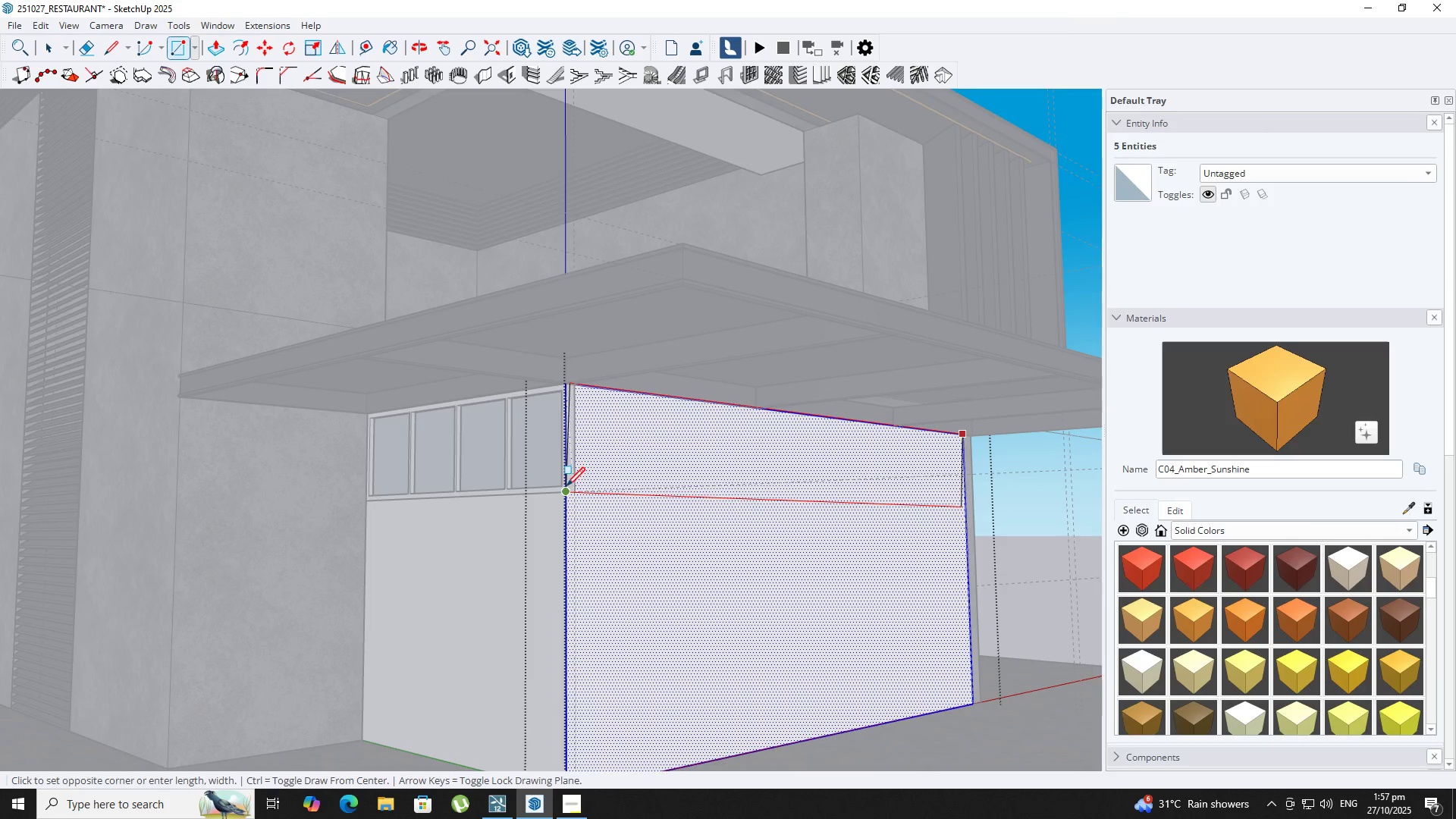 
key(Backquote)
 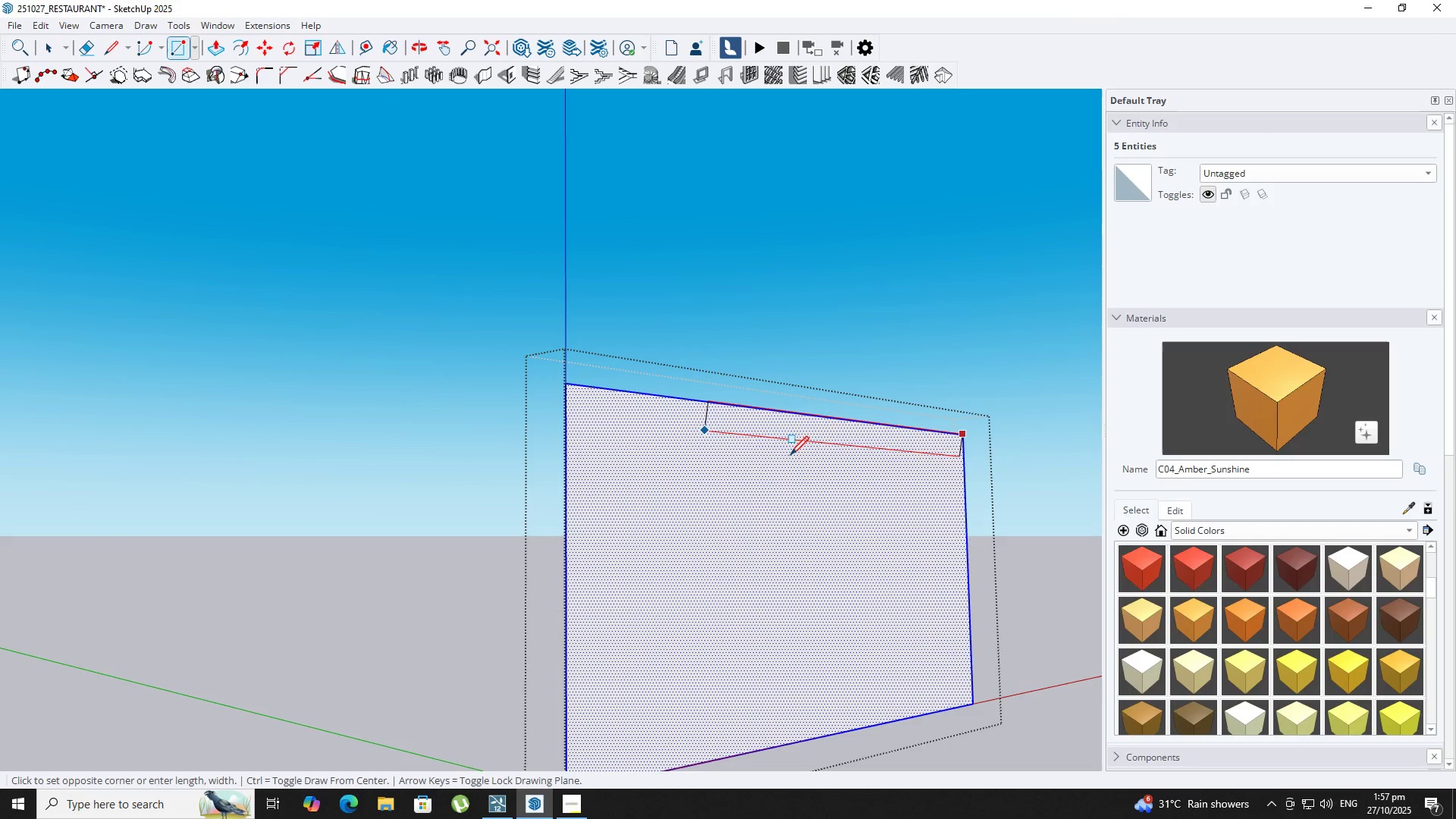 
key(Escape)
 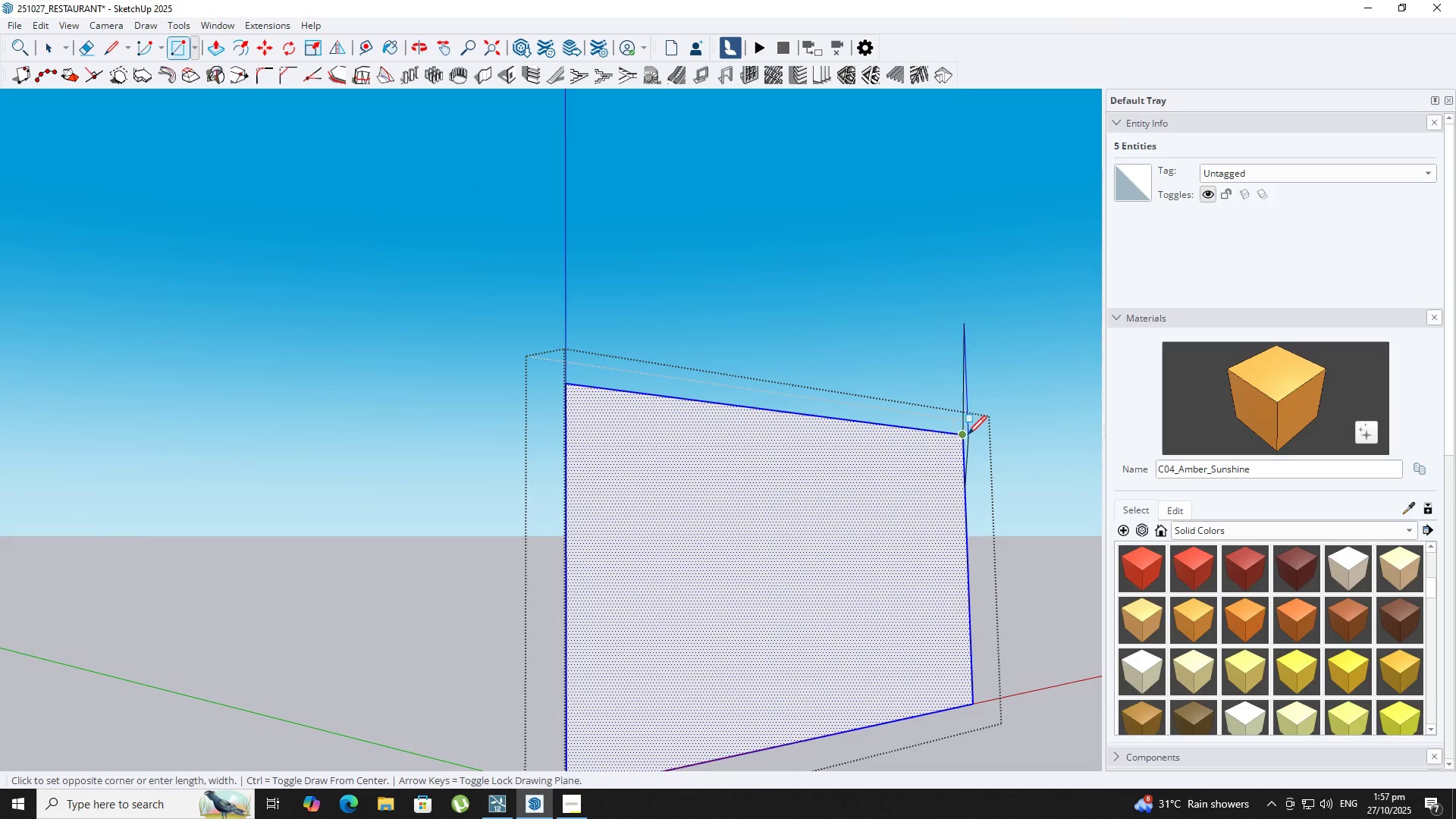 
key(Escape)
 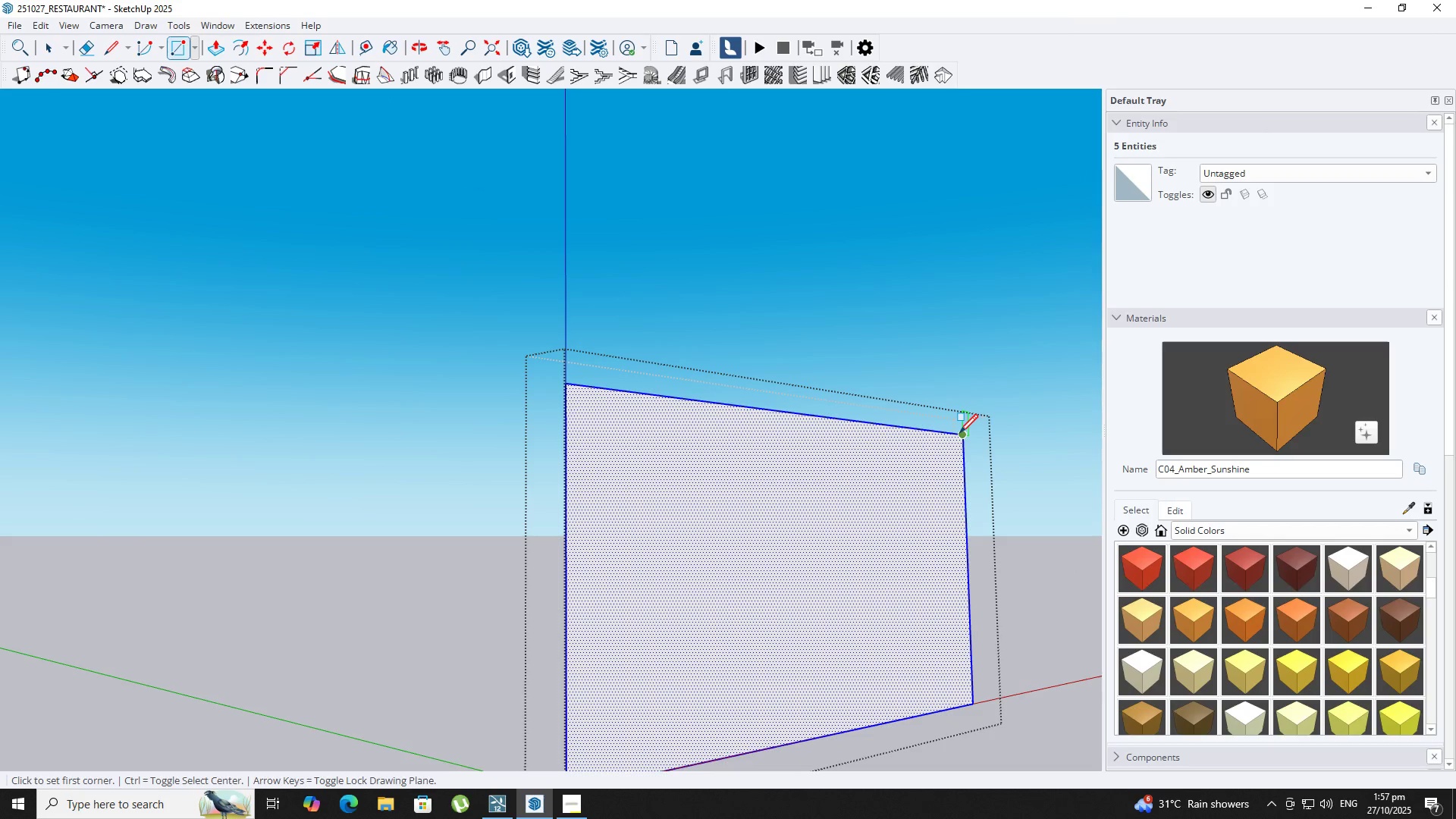 
left_click_drag(start_coordinate=[959, 435], to_coordinate=[954, 435])
 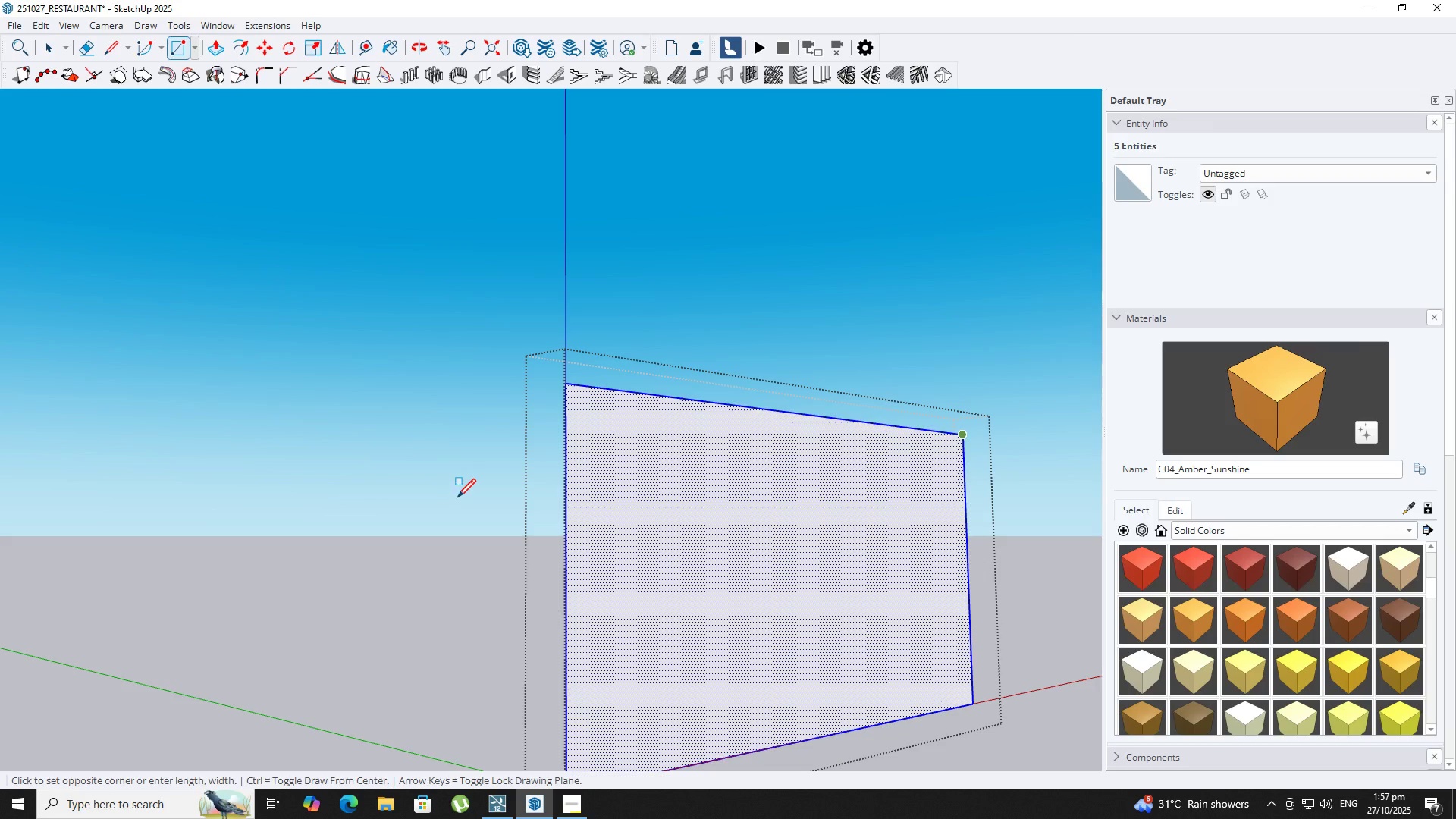 
key(ArrowLeft)
 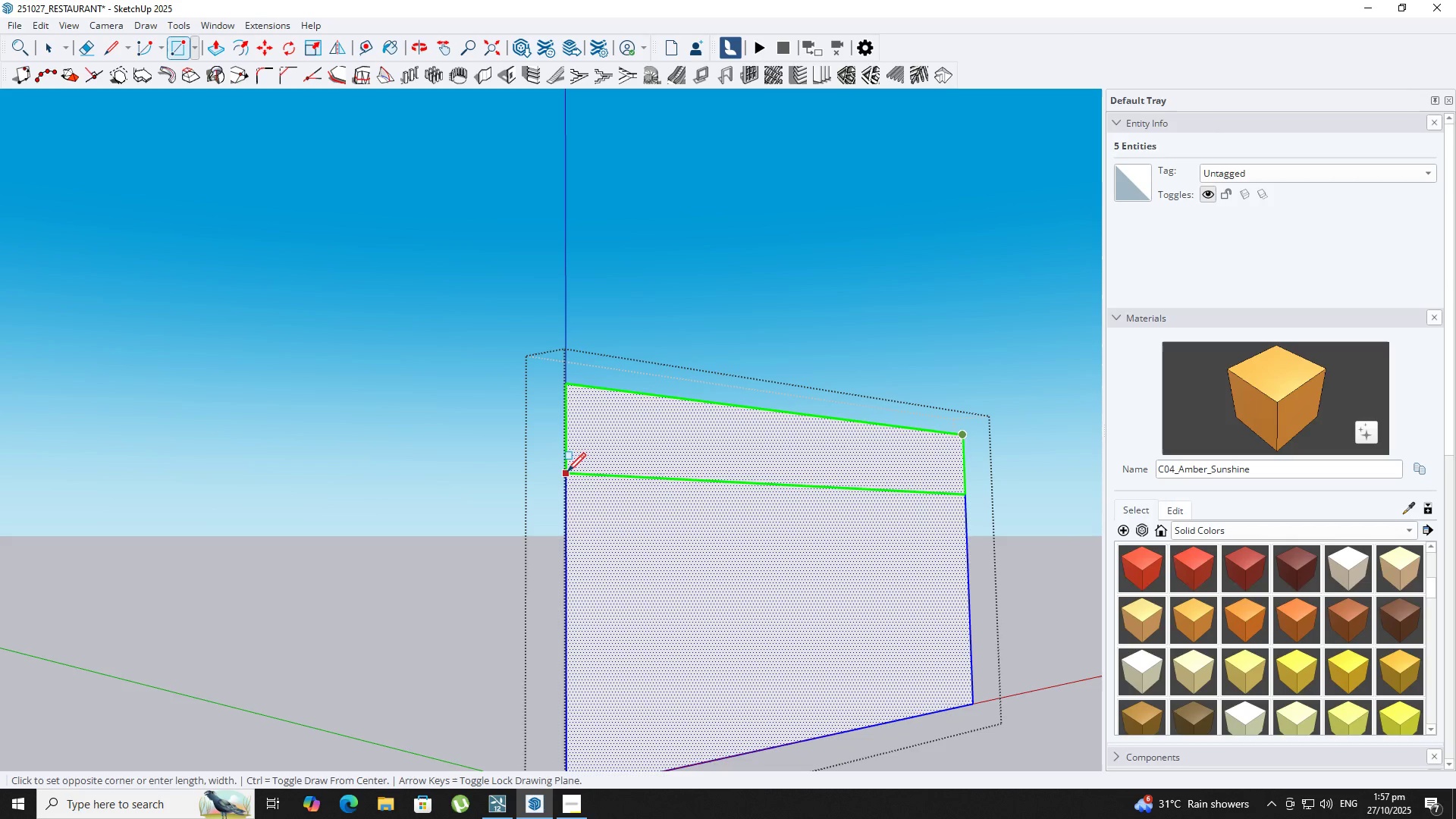 
scroll: coordinate [558, 483], scroll_direction: up, amount: 5.0
 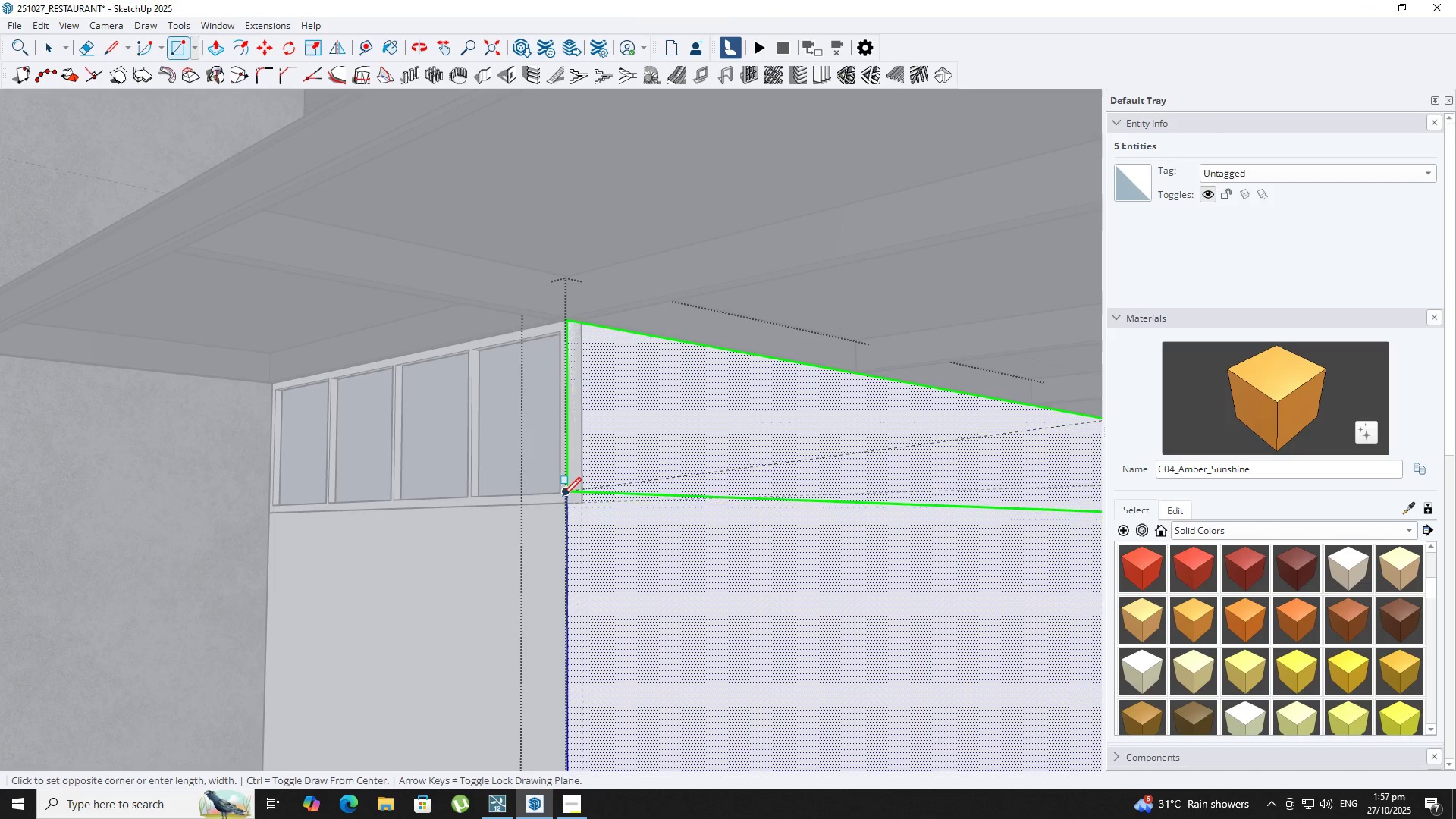 
key(Backquote)
 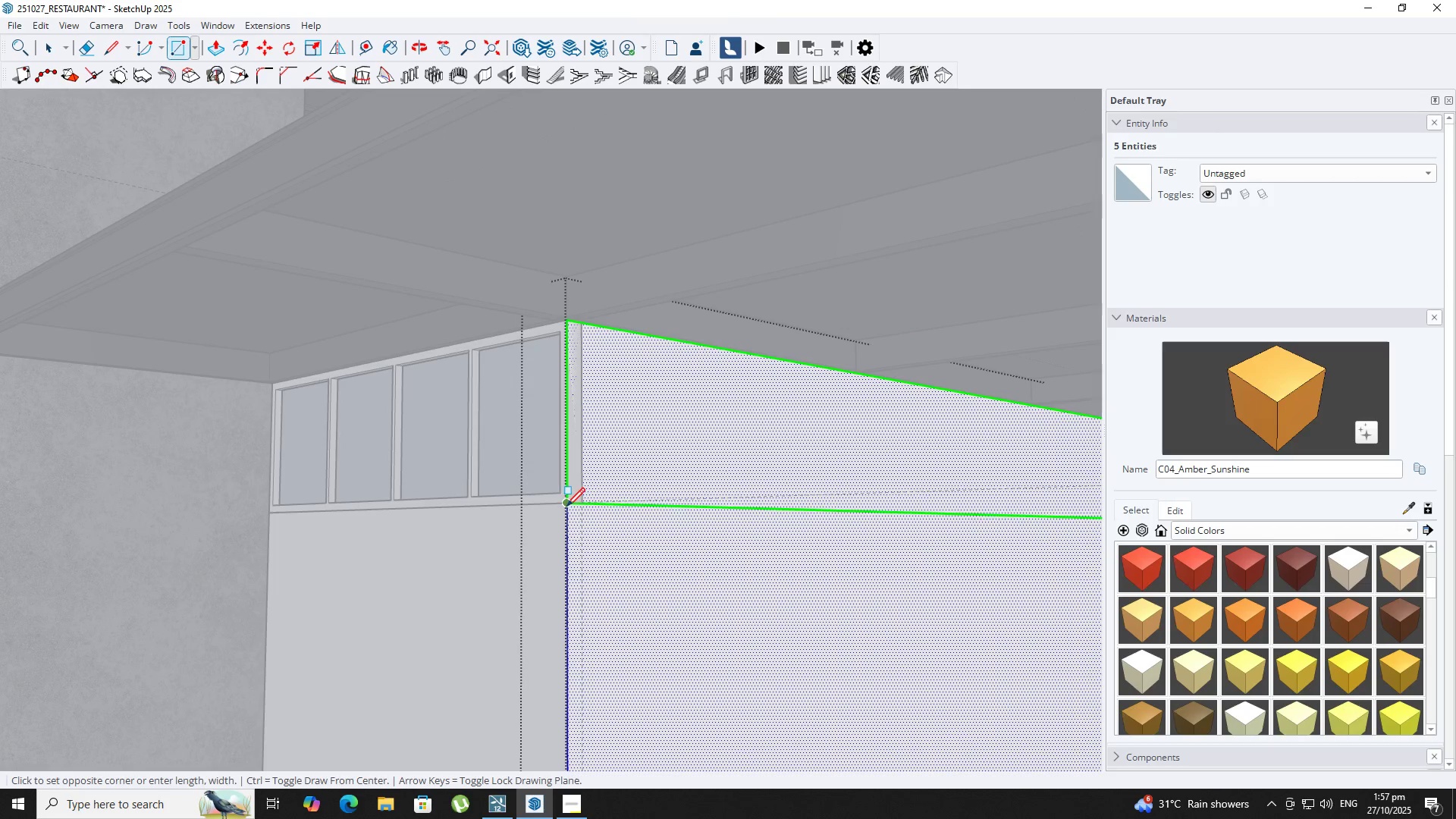 
left_click([566, 508])
 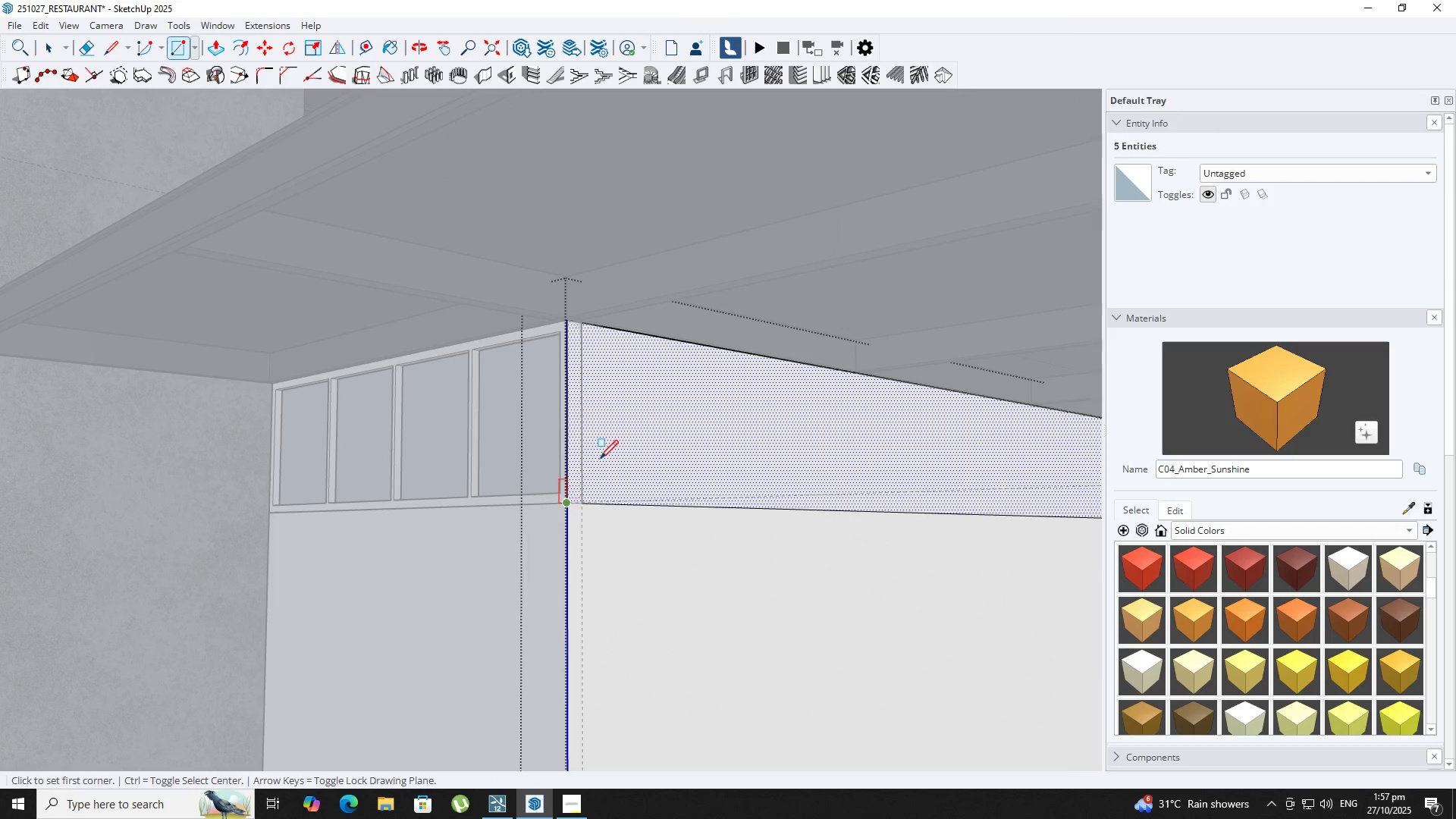 
key(Space)
 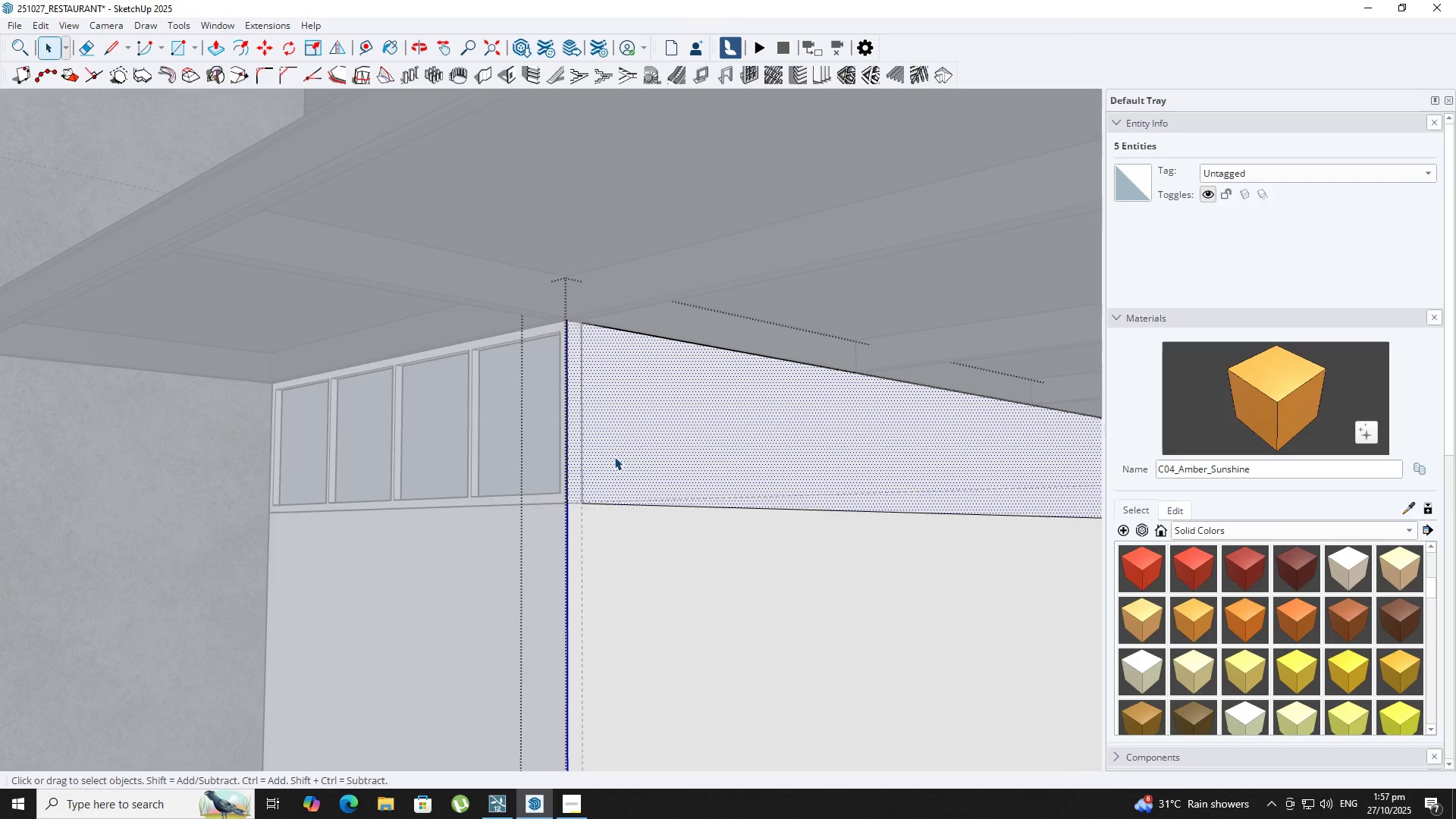 
double_click([614, 457])
 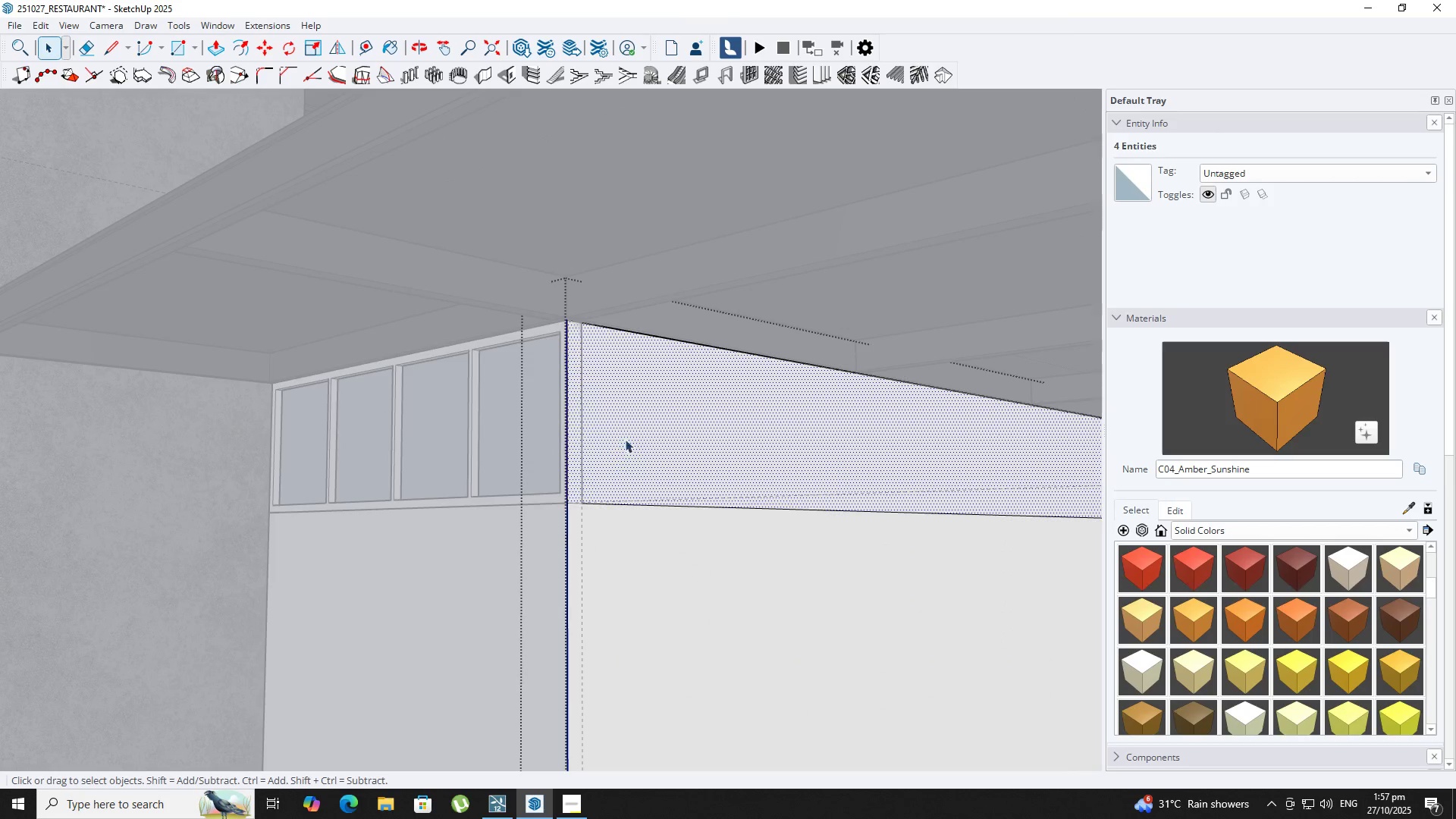 
key(Backquote)
 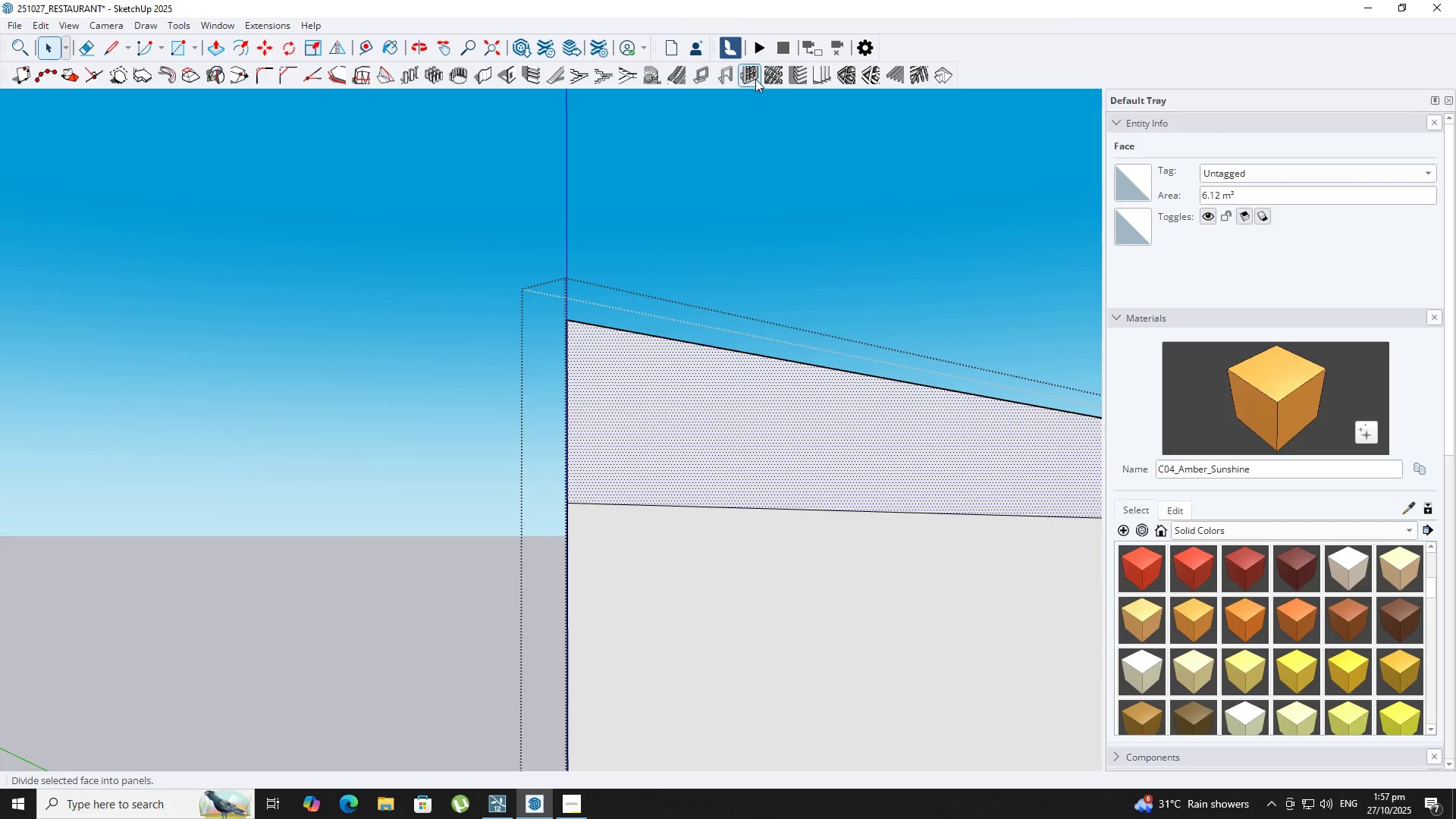 
left_click([755, 78])
 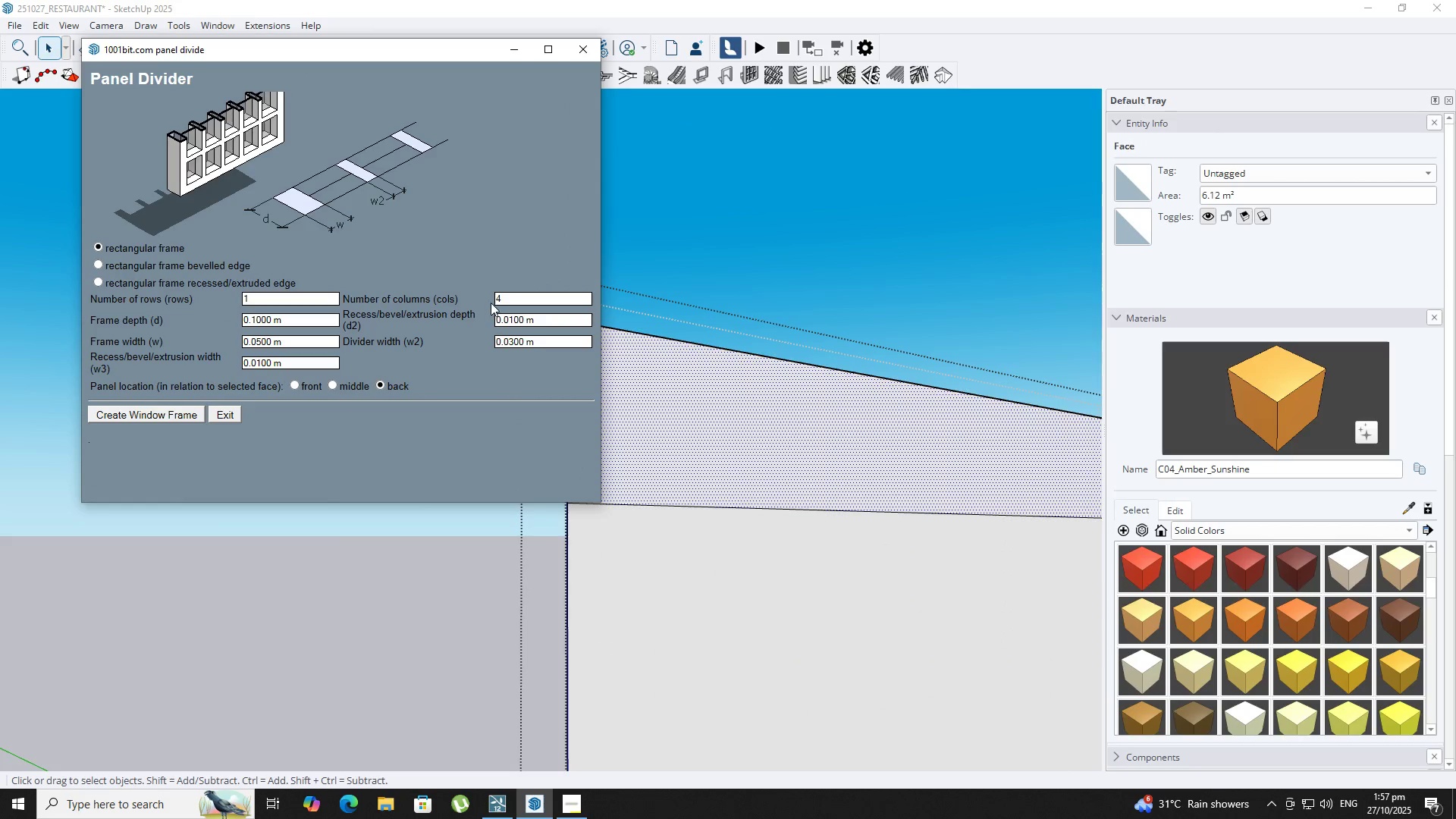 
left_click([512, 305])
 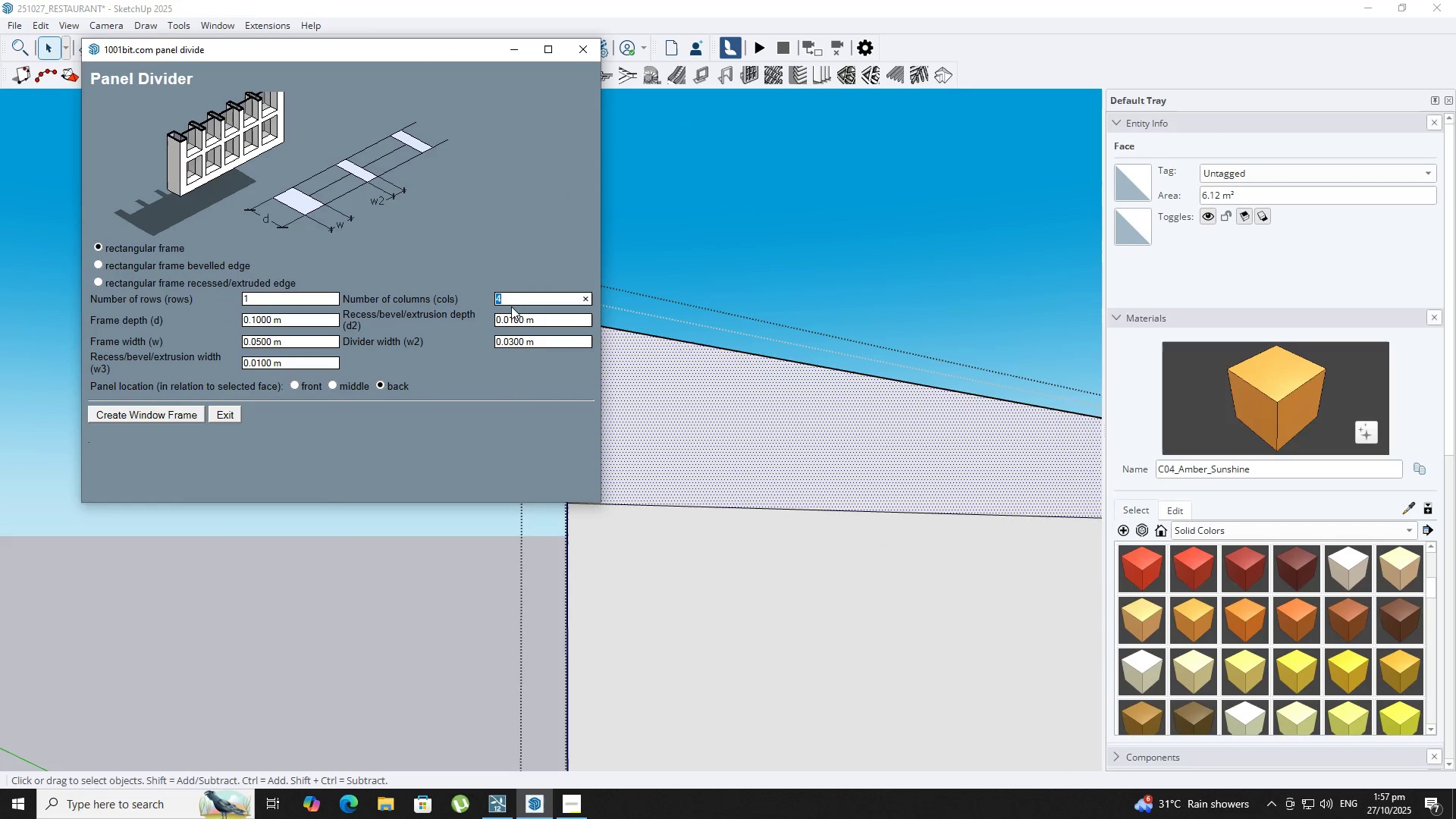 
key(Numpad1)
 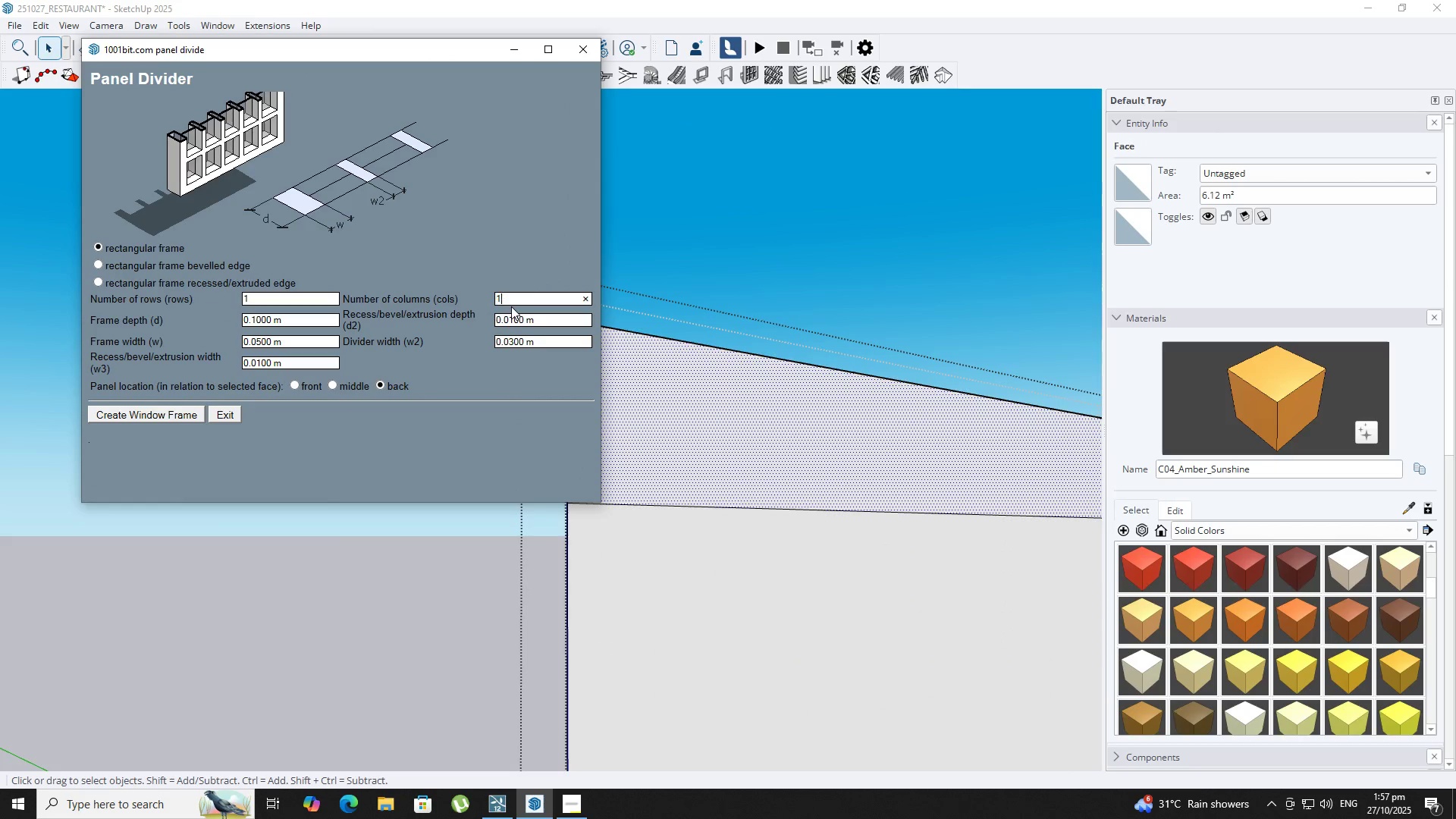 
key(Numpad0)
 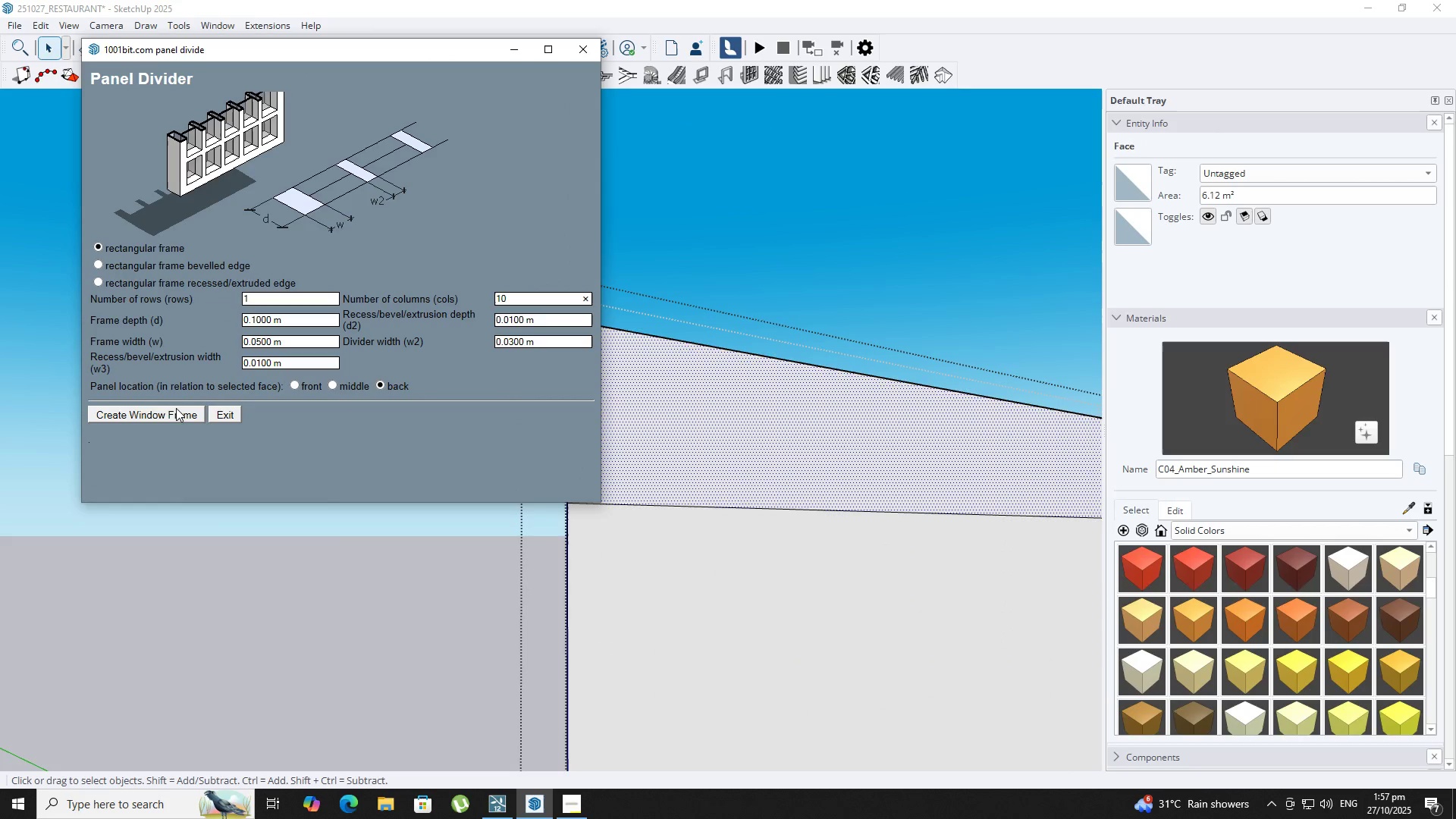 
left_click([177, 409])
 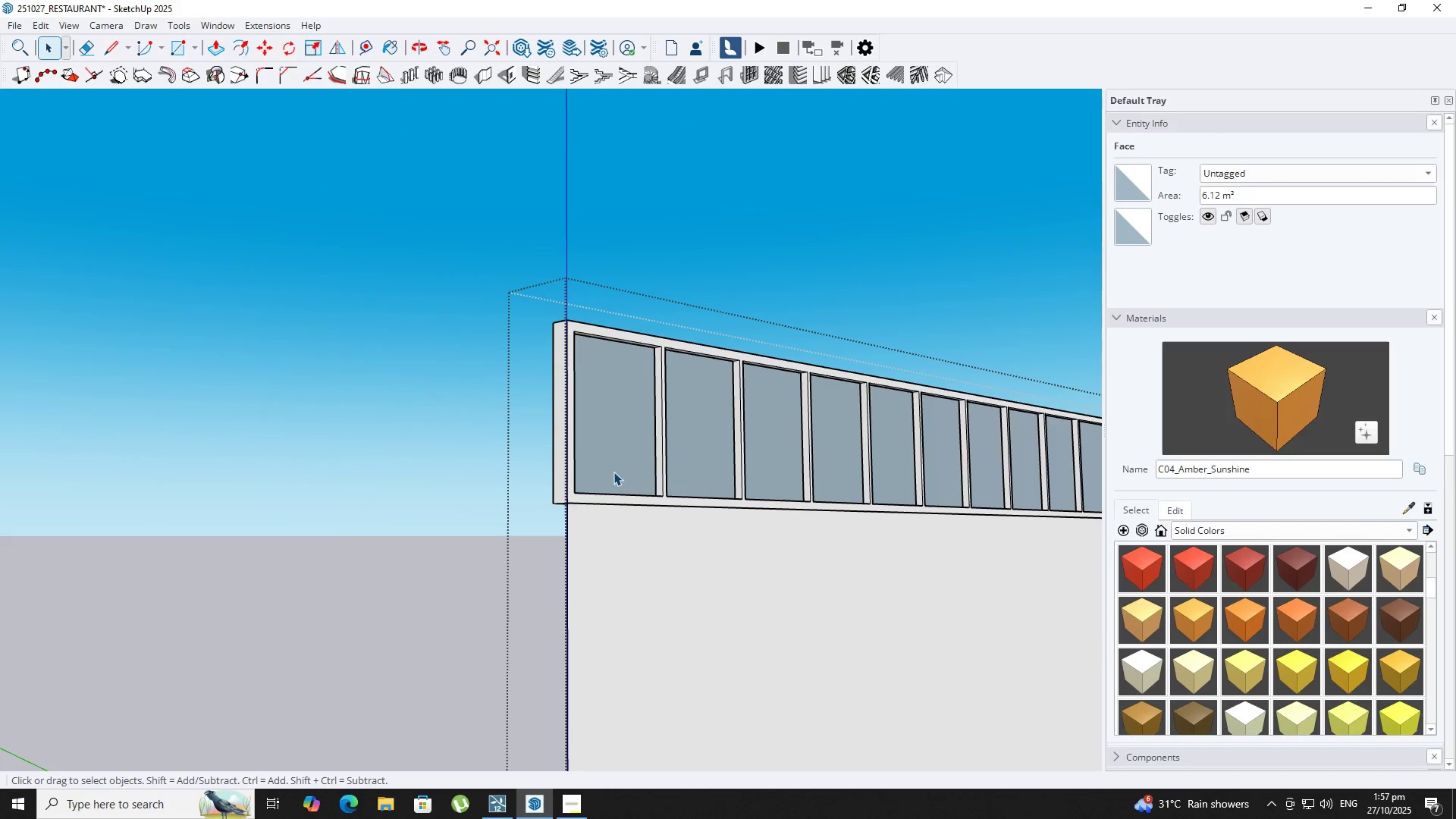 
scroll: coordinate [642, 476], scroll_direction: down, amount: 8.0
 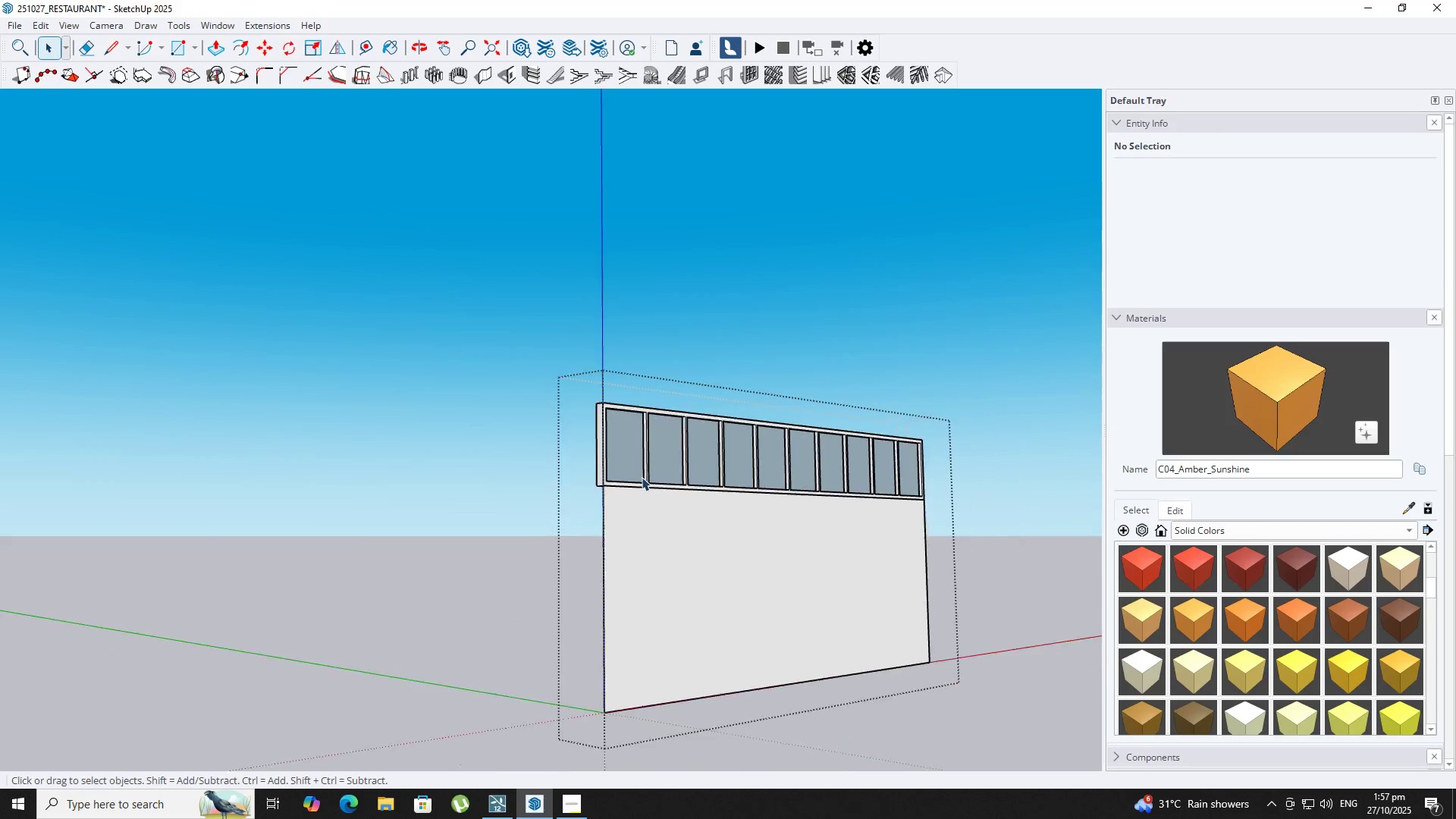 
key(Backquote)
 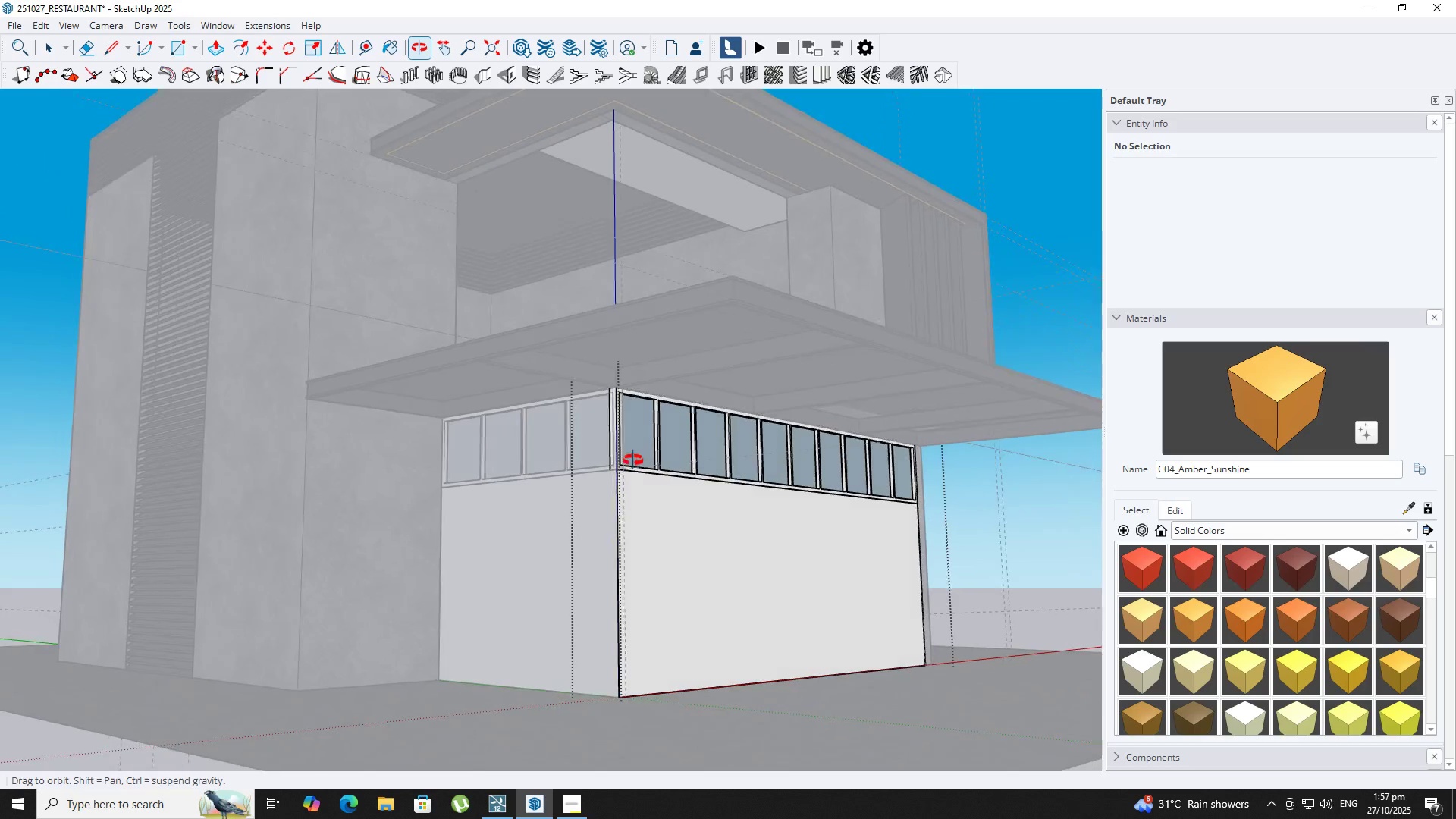 
scroll: coordinate [632, 461], scroll_direction: up, amount: 2.0
 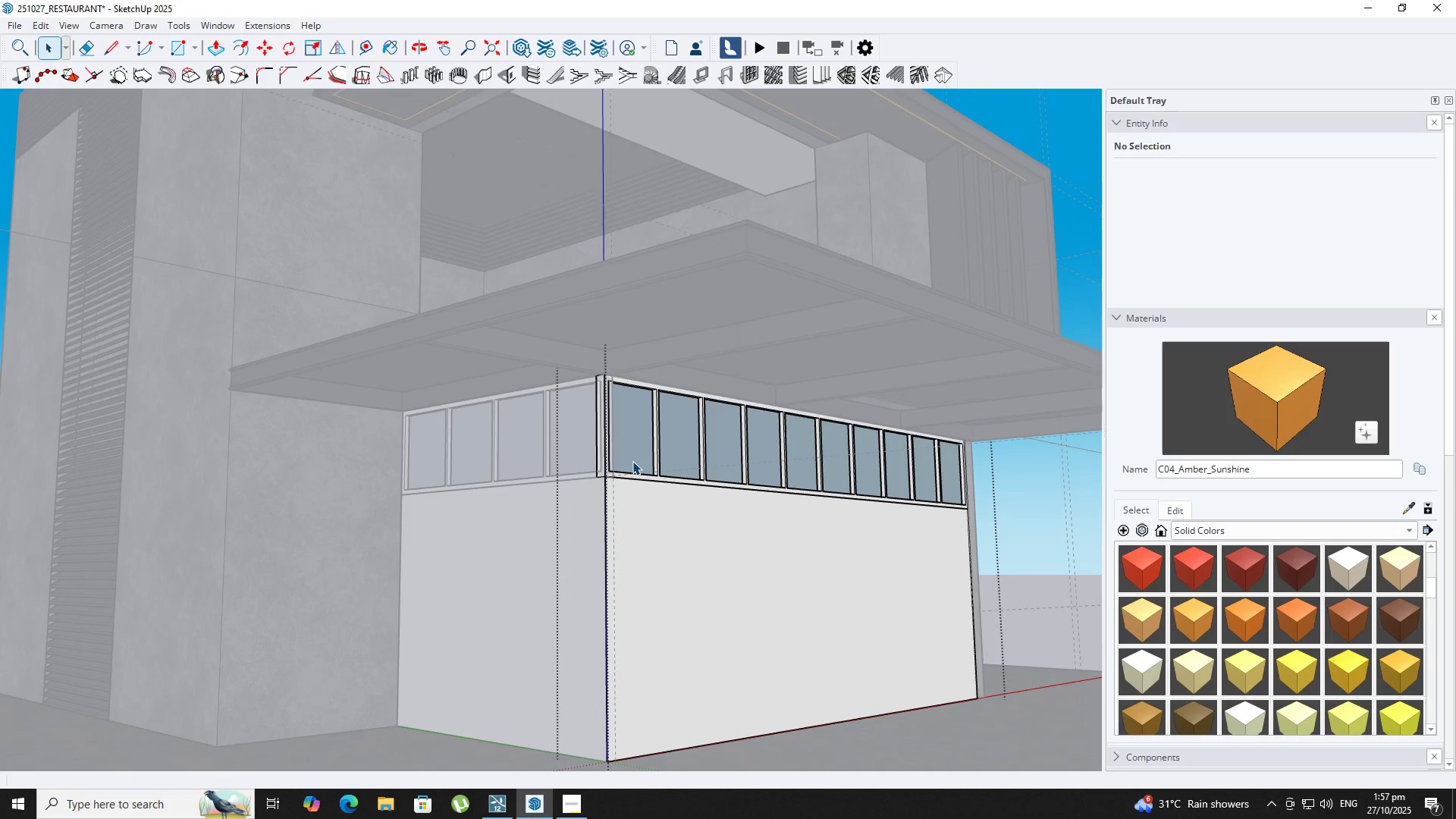 
hold_key(key=Space, duration=0.32)
 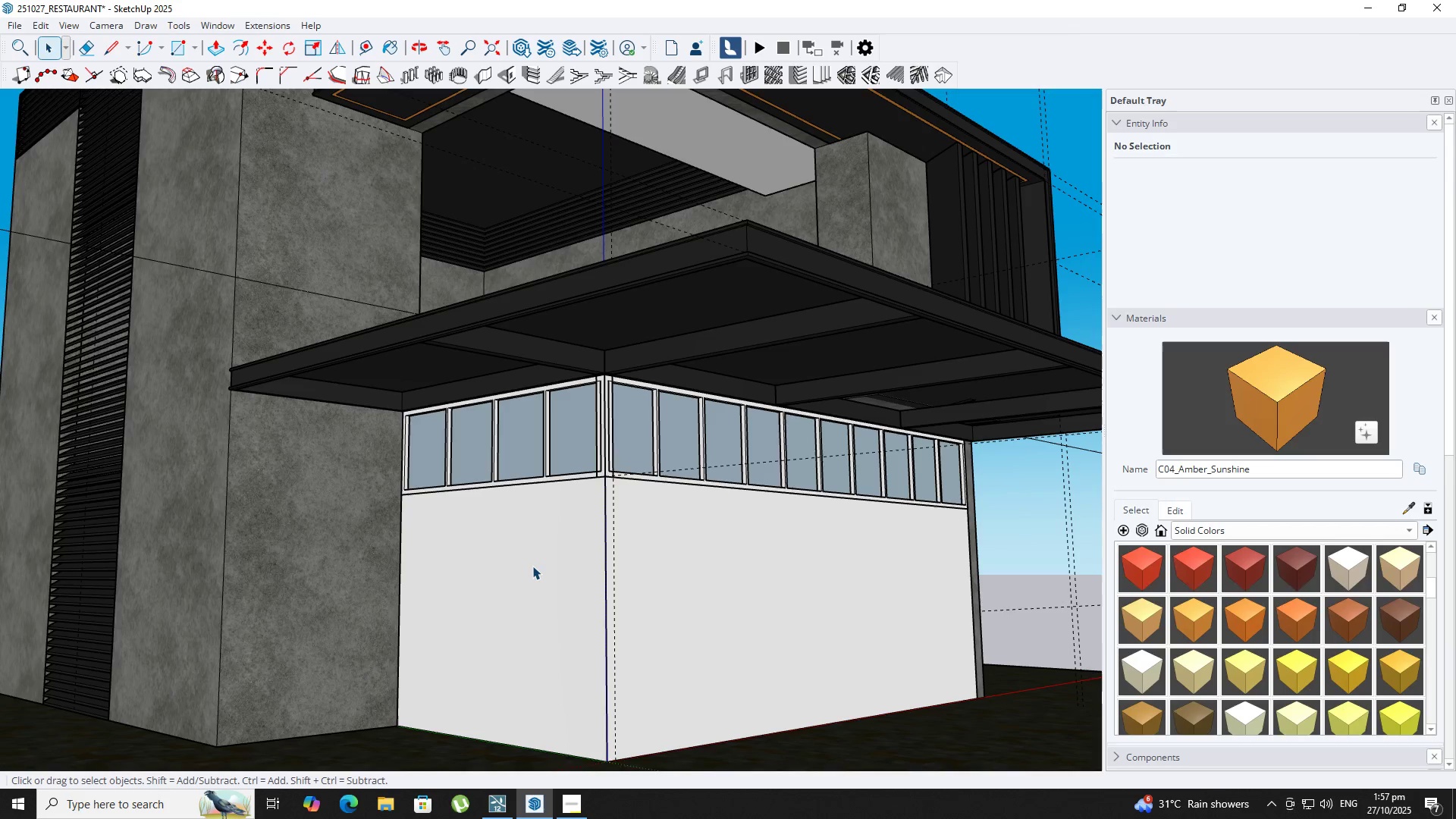 
key(Escape)
 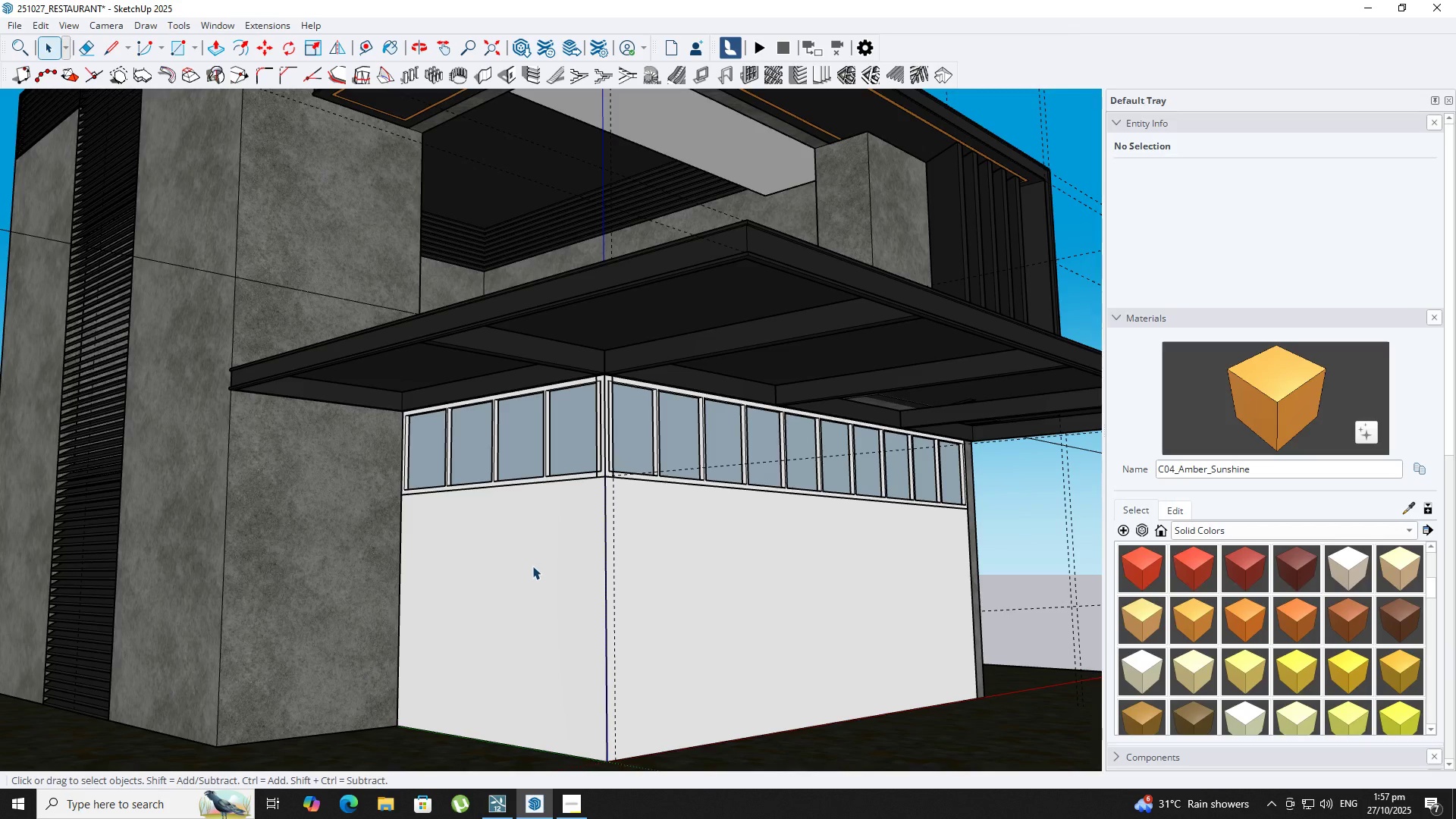 
left_click([532, 566])
 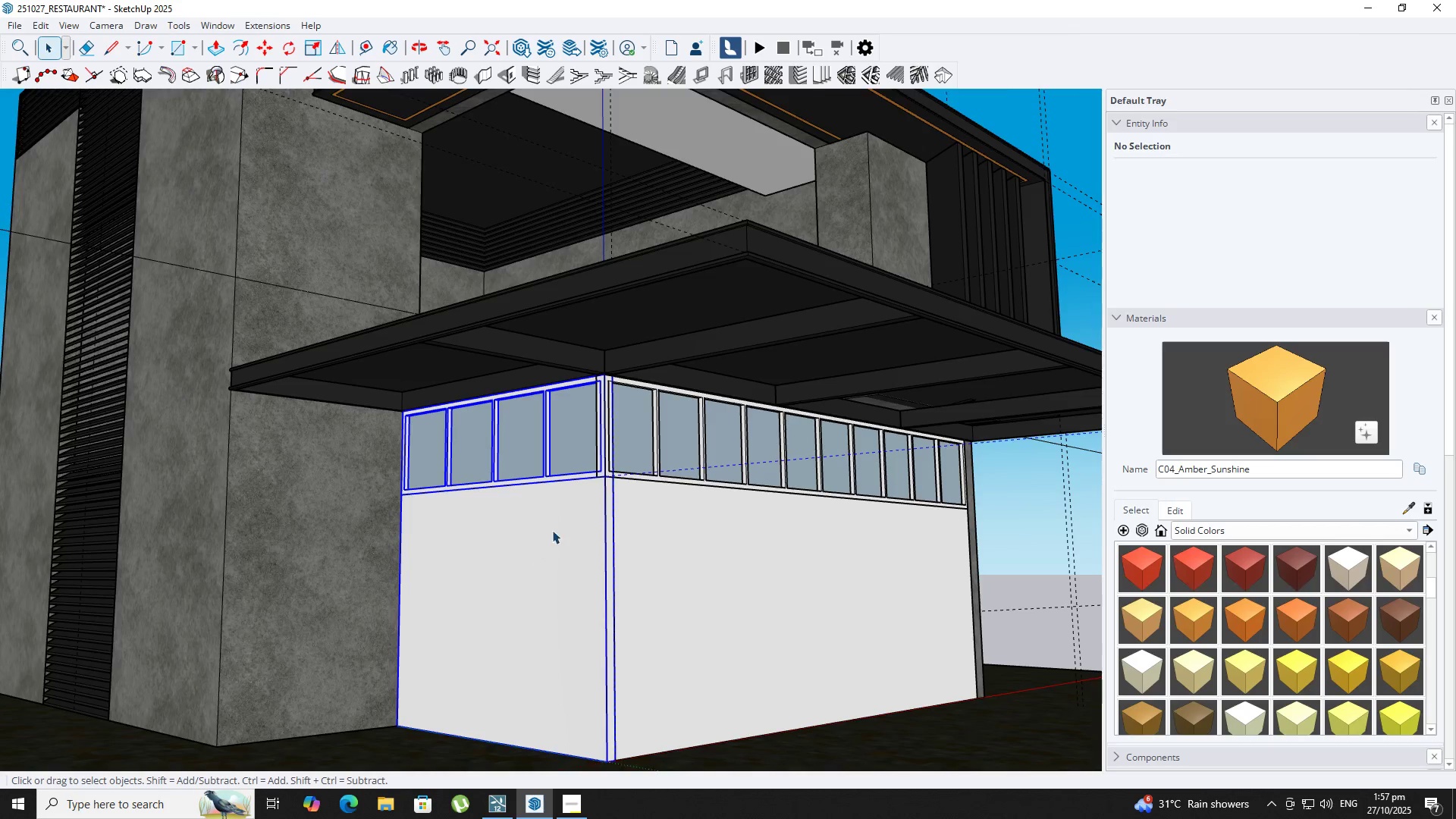 
scroll: coordinate [633, 457], scroll_direction: up, amount: 10.0
 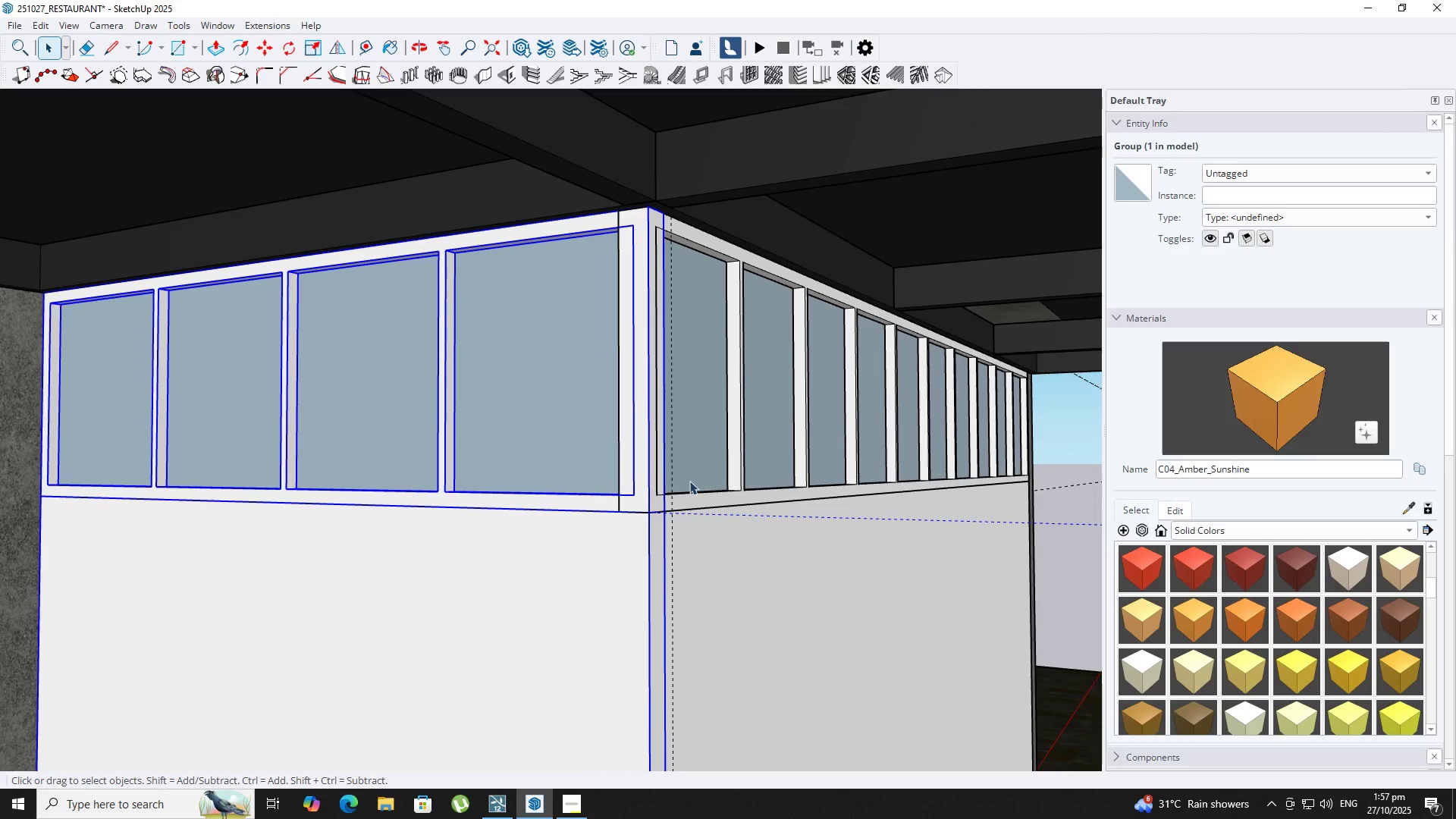 
left_click([695, 502])
 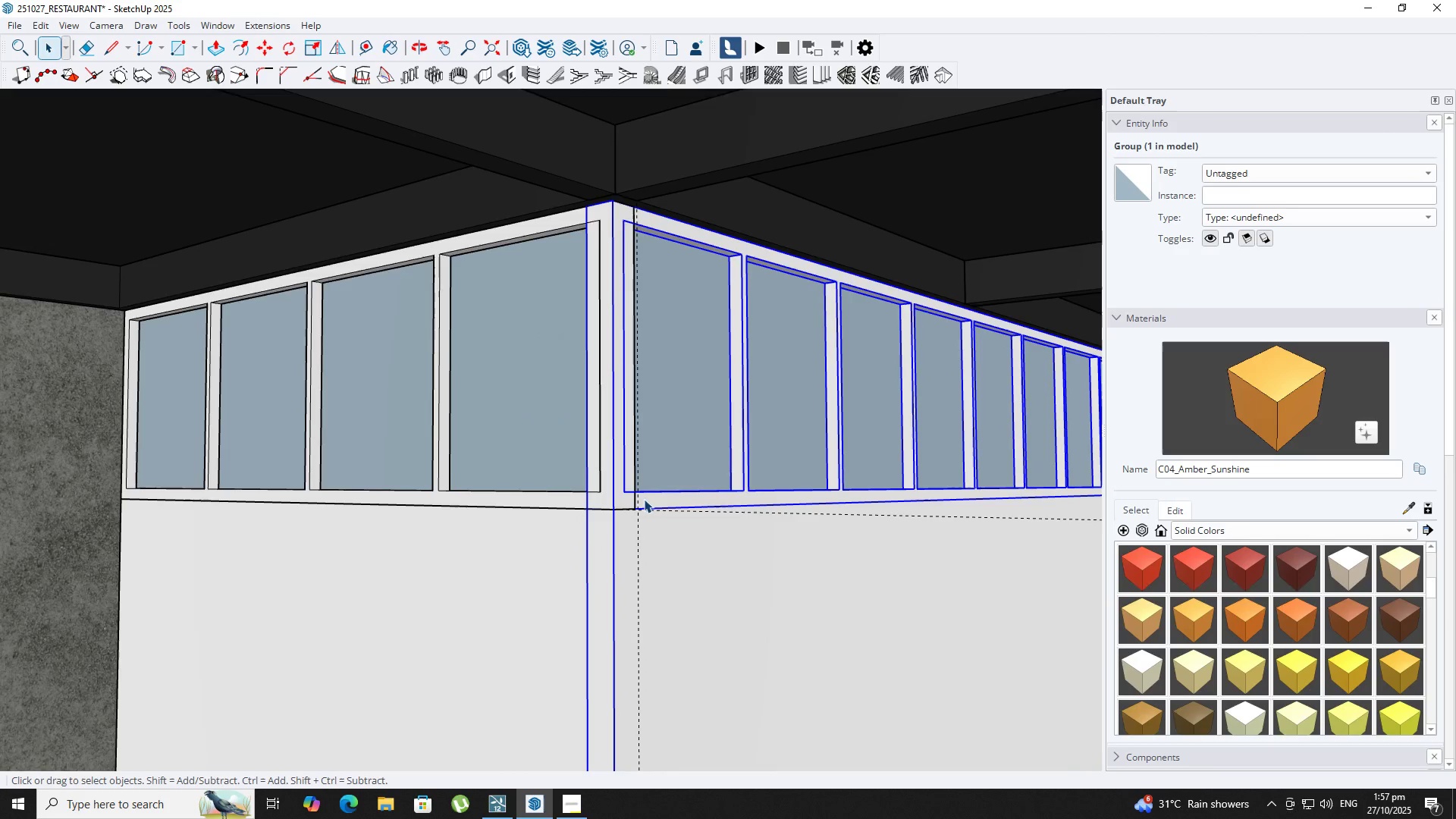 
double_click([666, 499])
 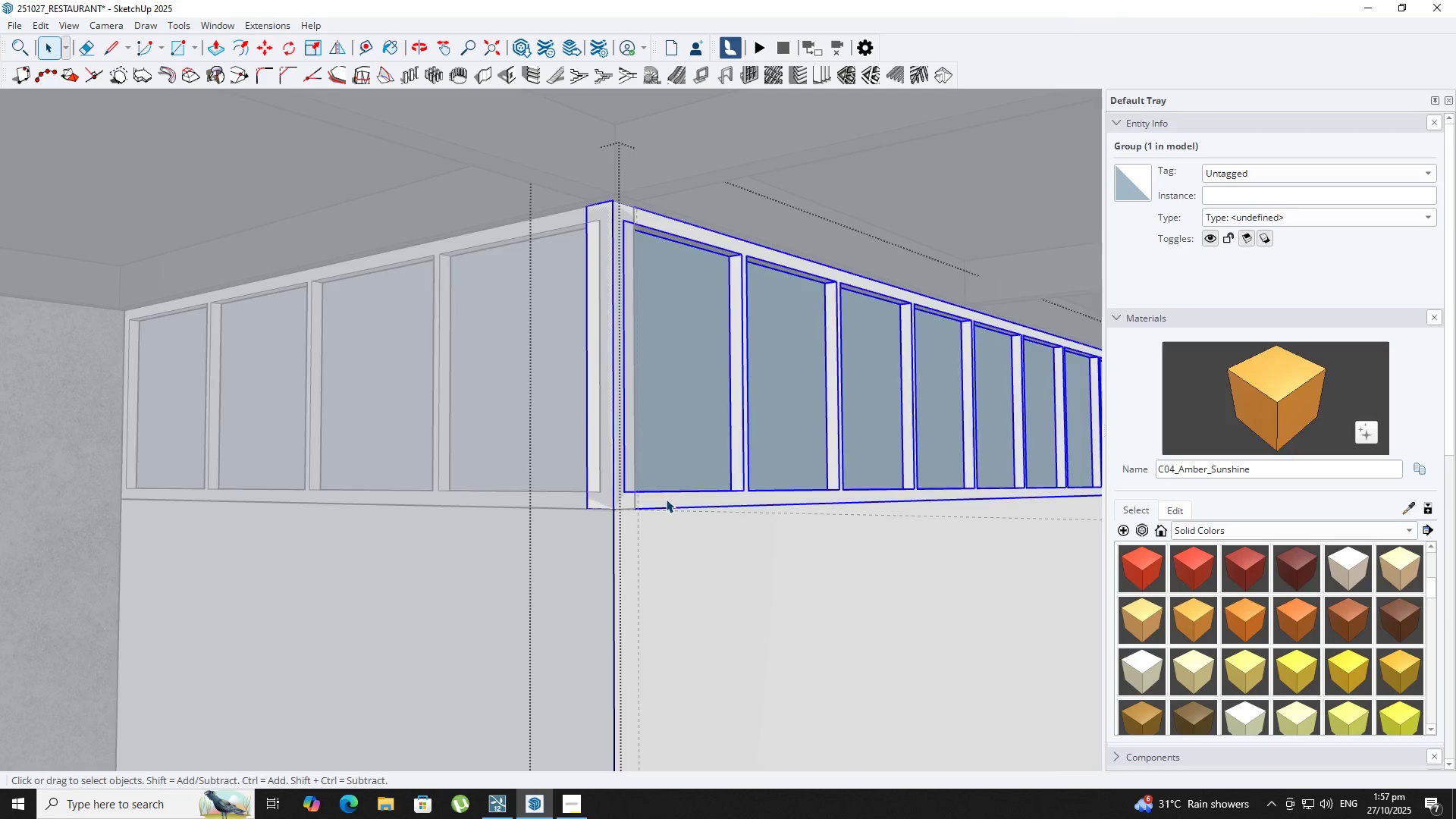 
triple_click([666, 499])
 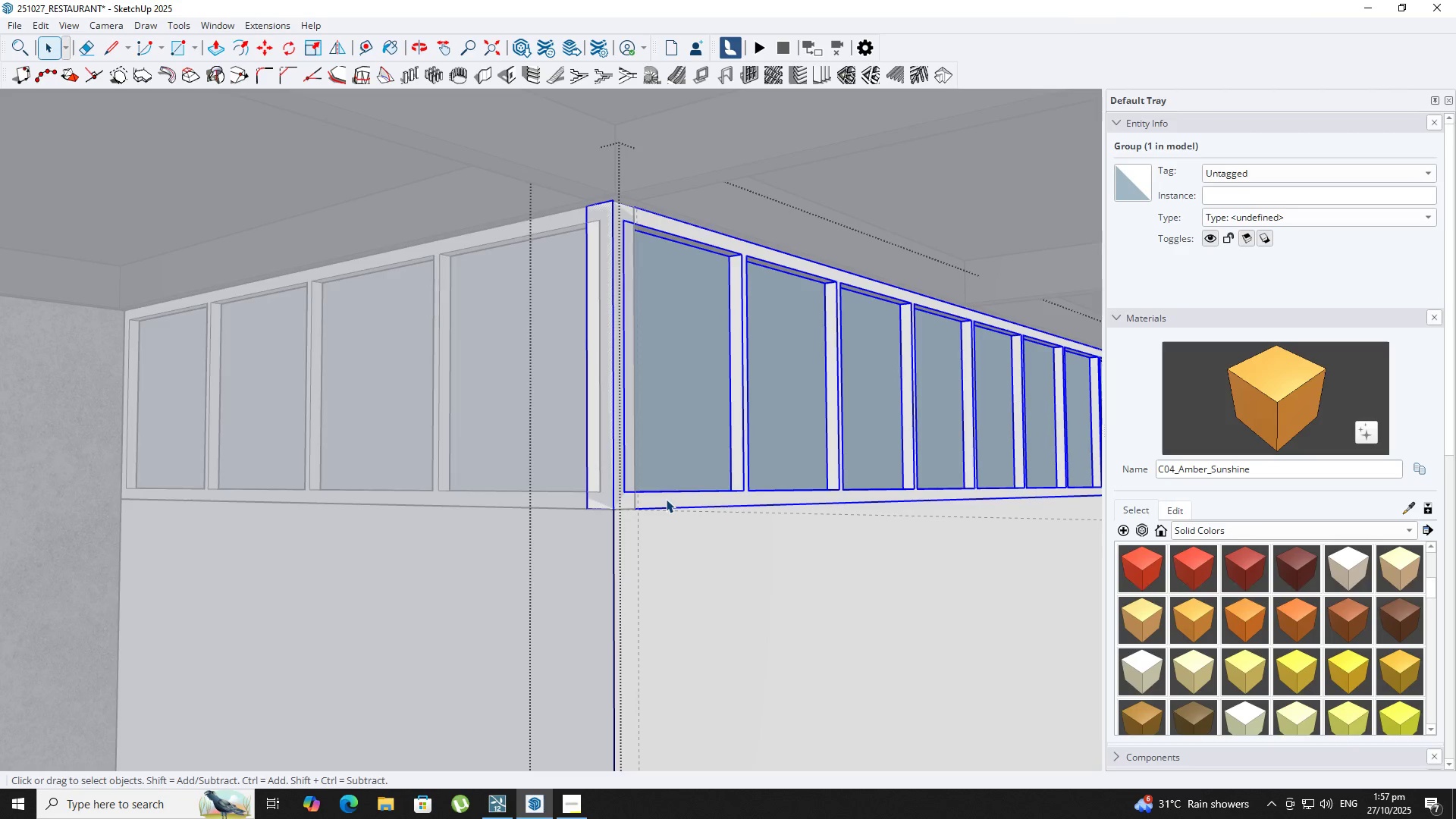 
key(Backquote)
 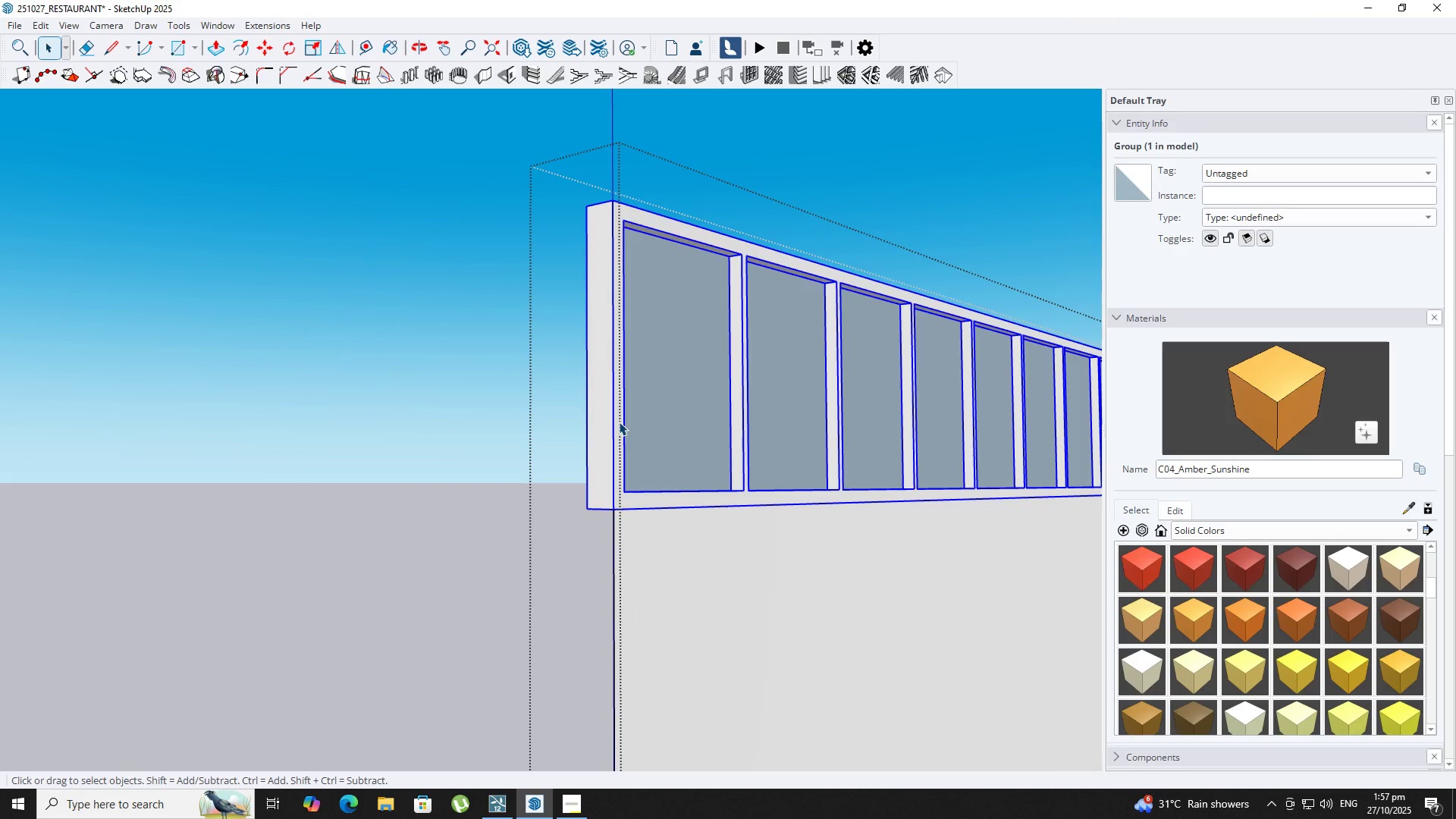 
key(Backquote)
 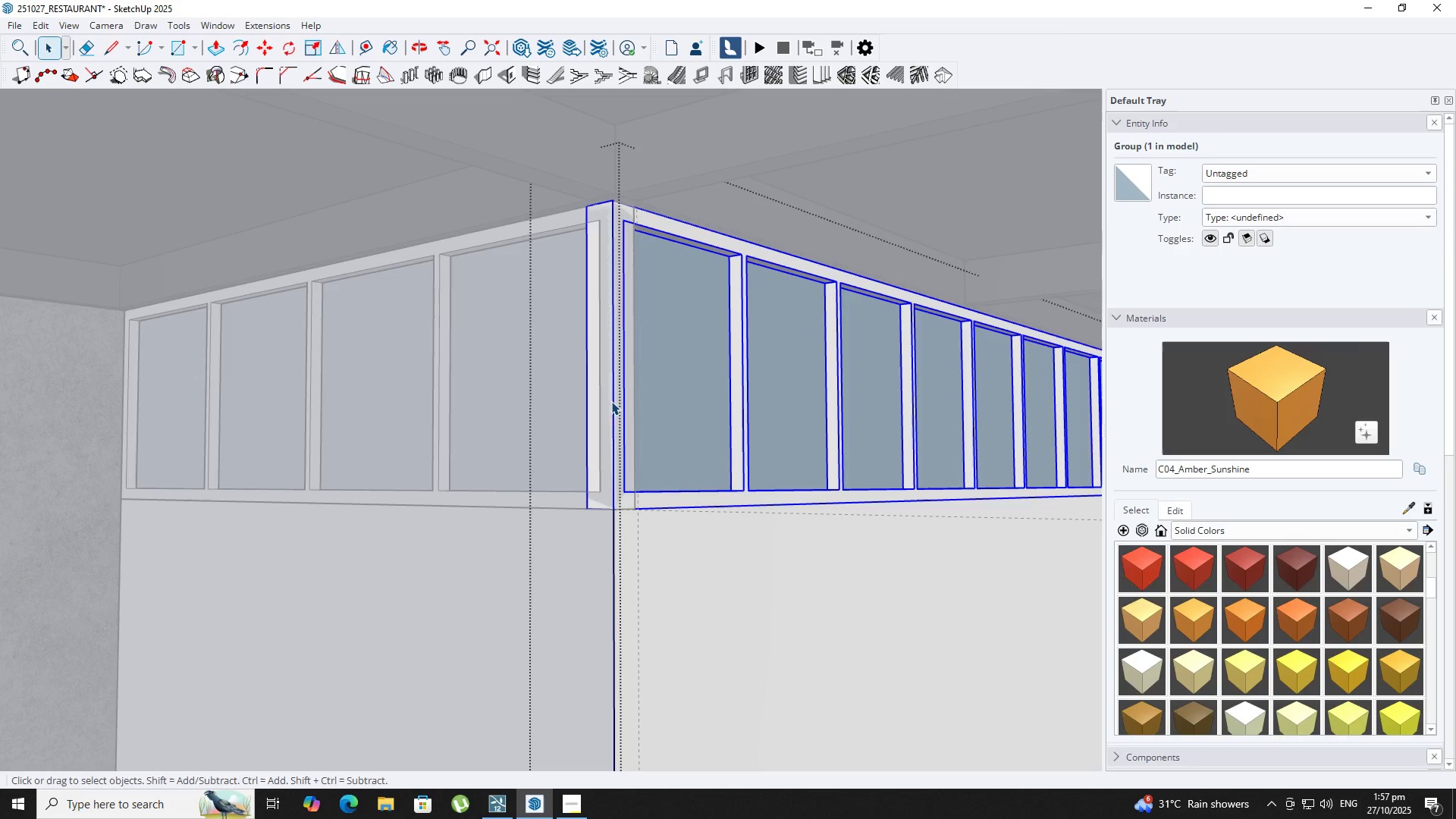 
key(S)
 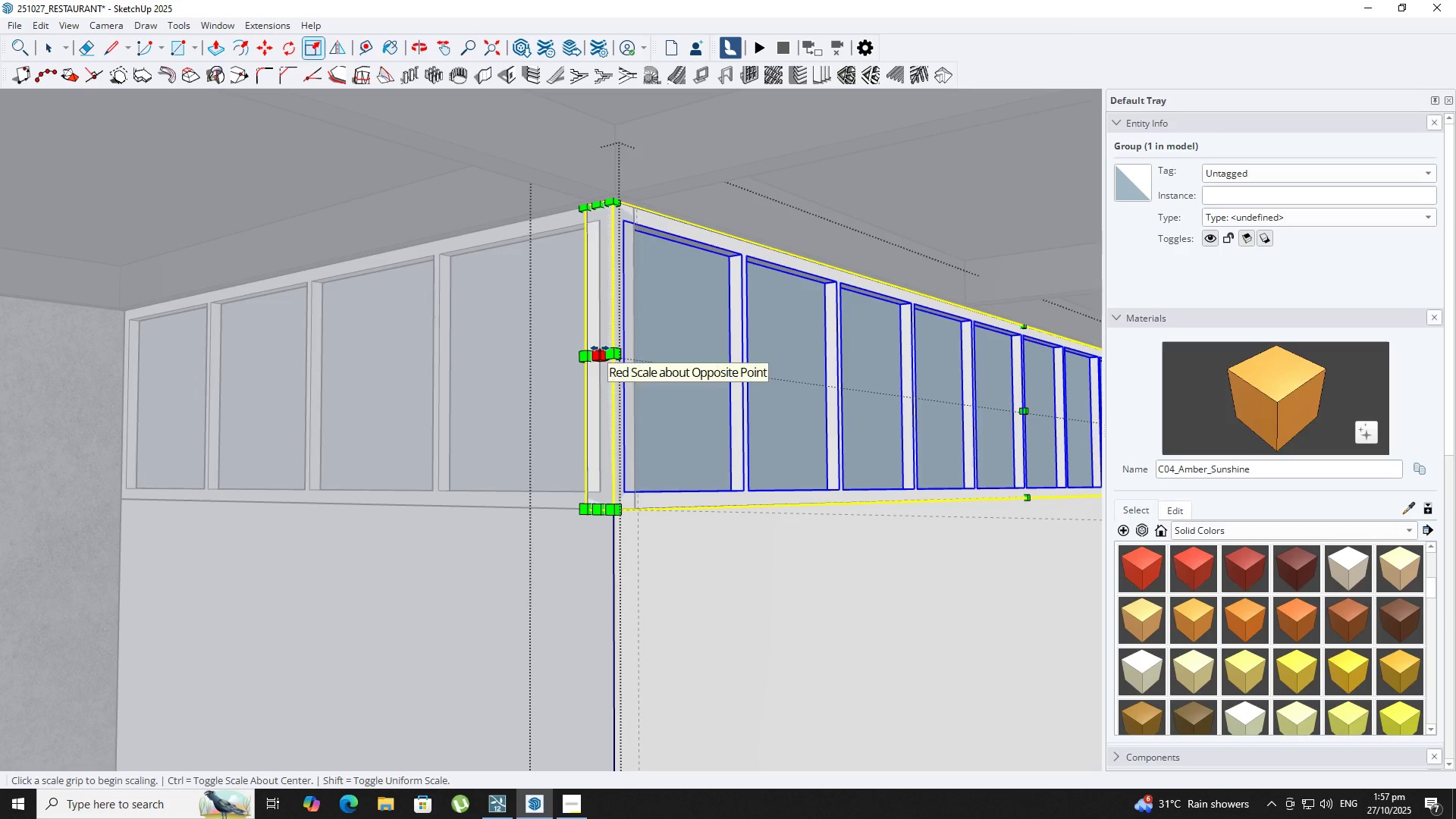 
left_click([600, 348])
 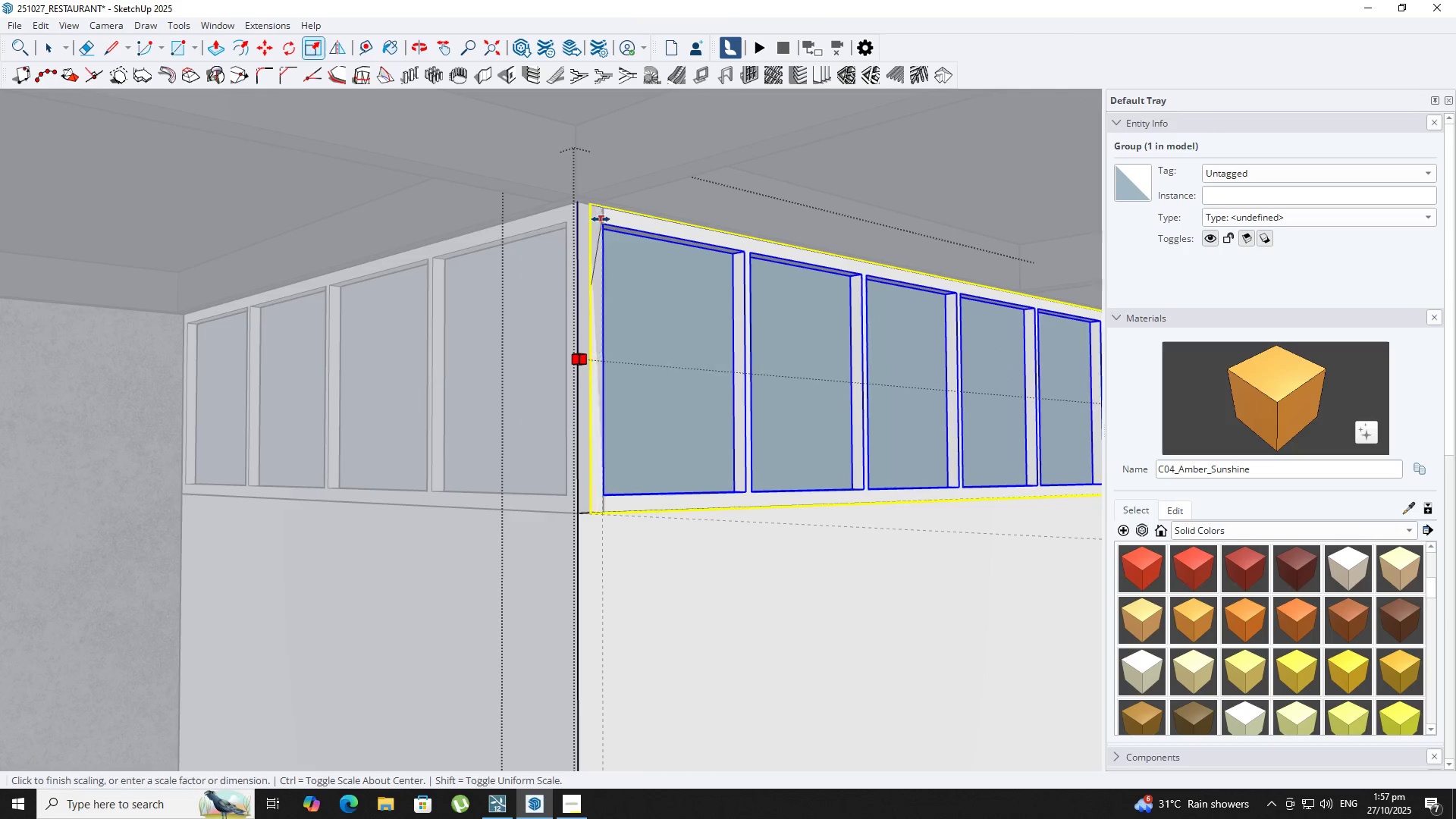 
left_click([604, 217])
 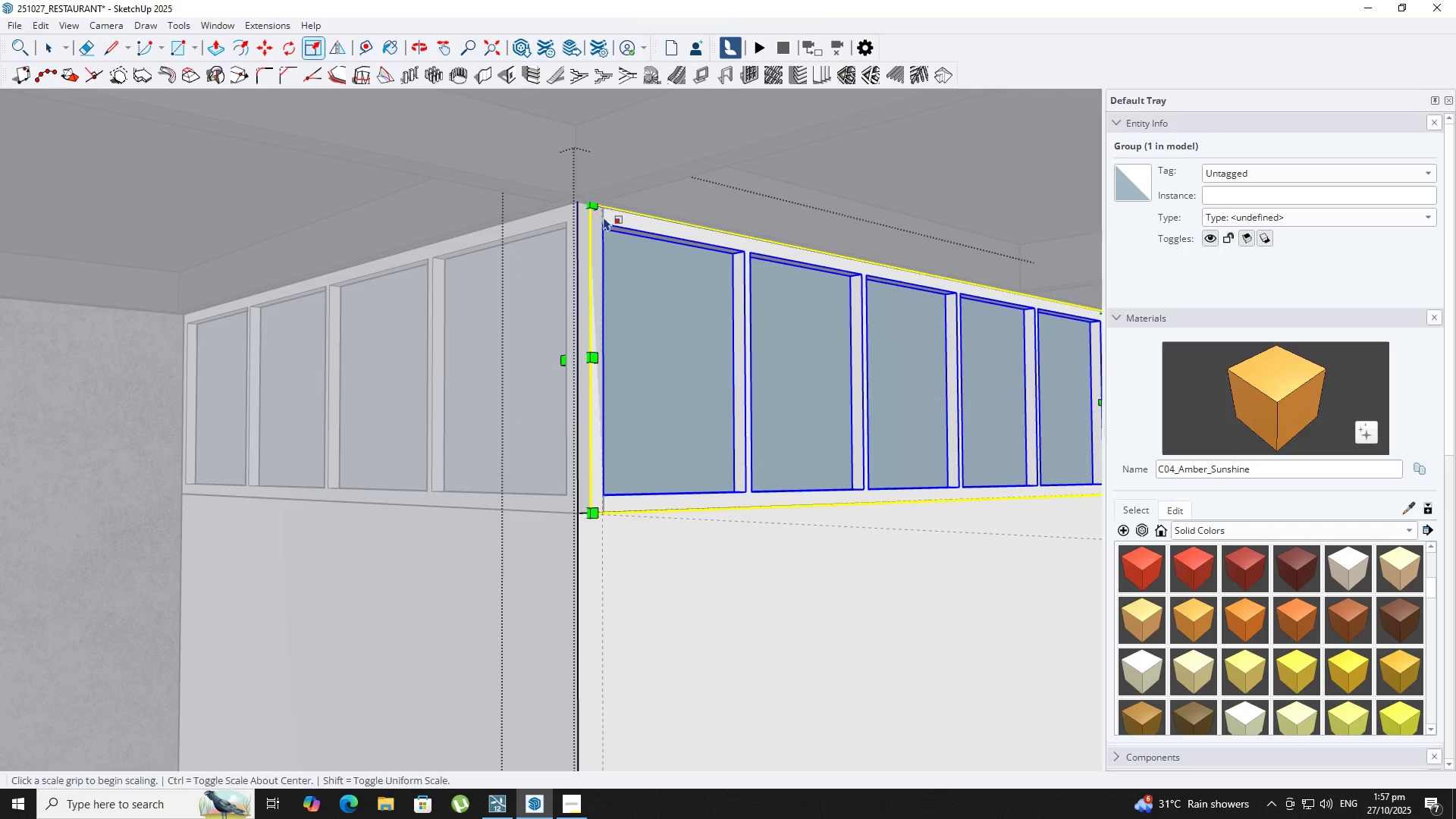 
key(Space)
 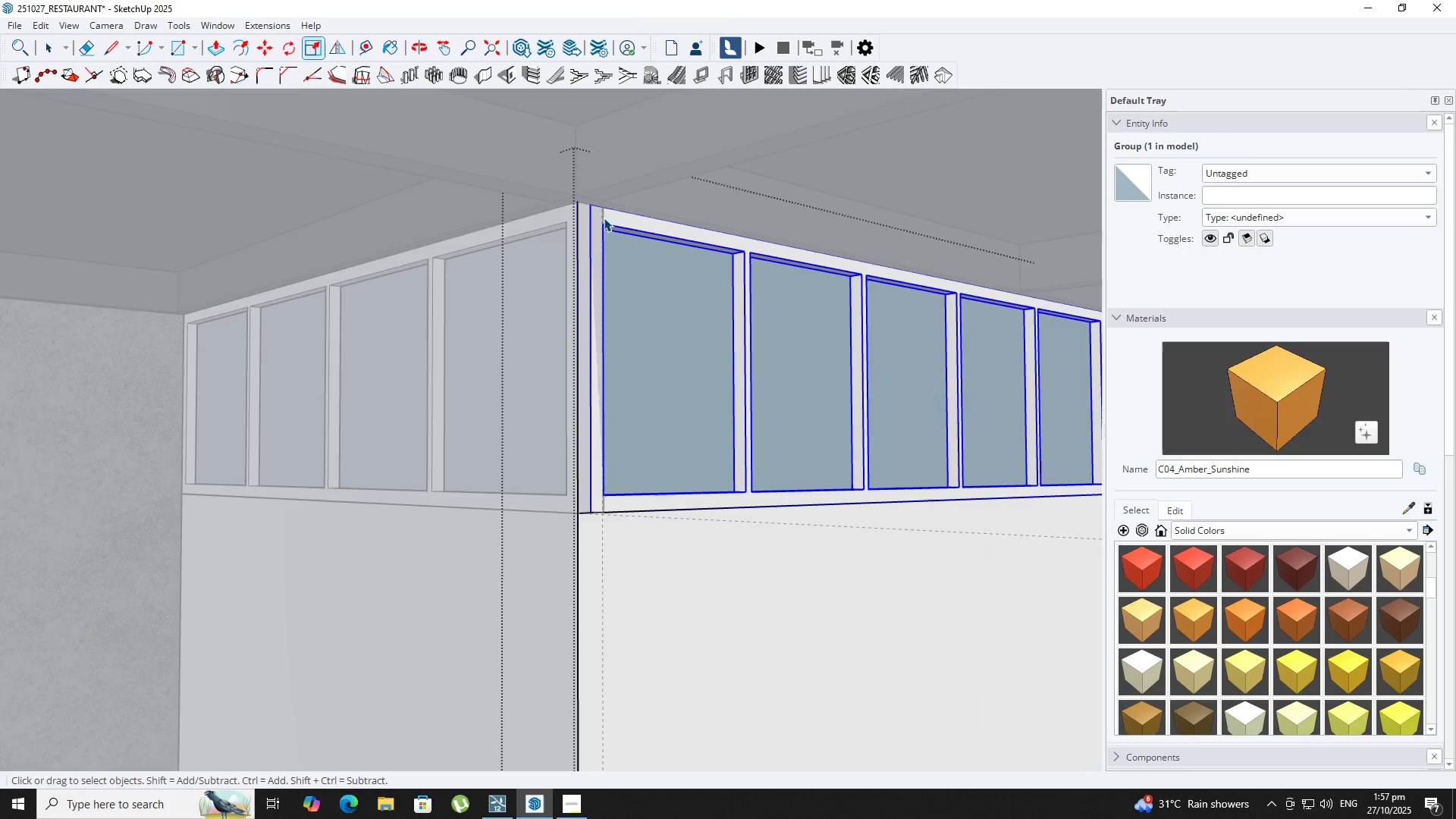 
key(Escape)
 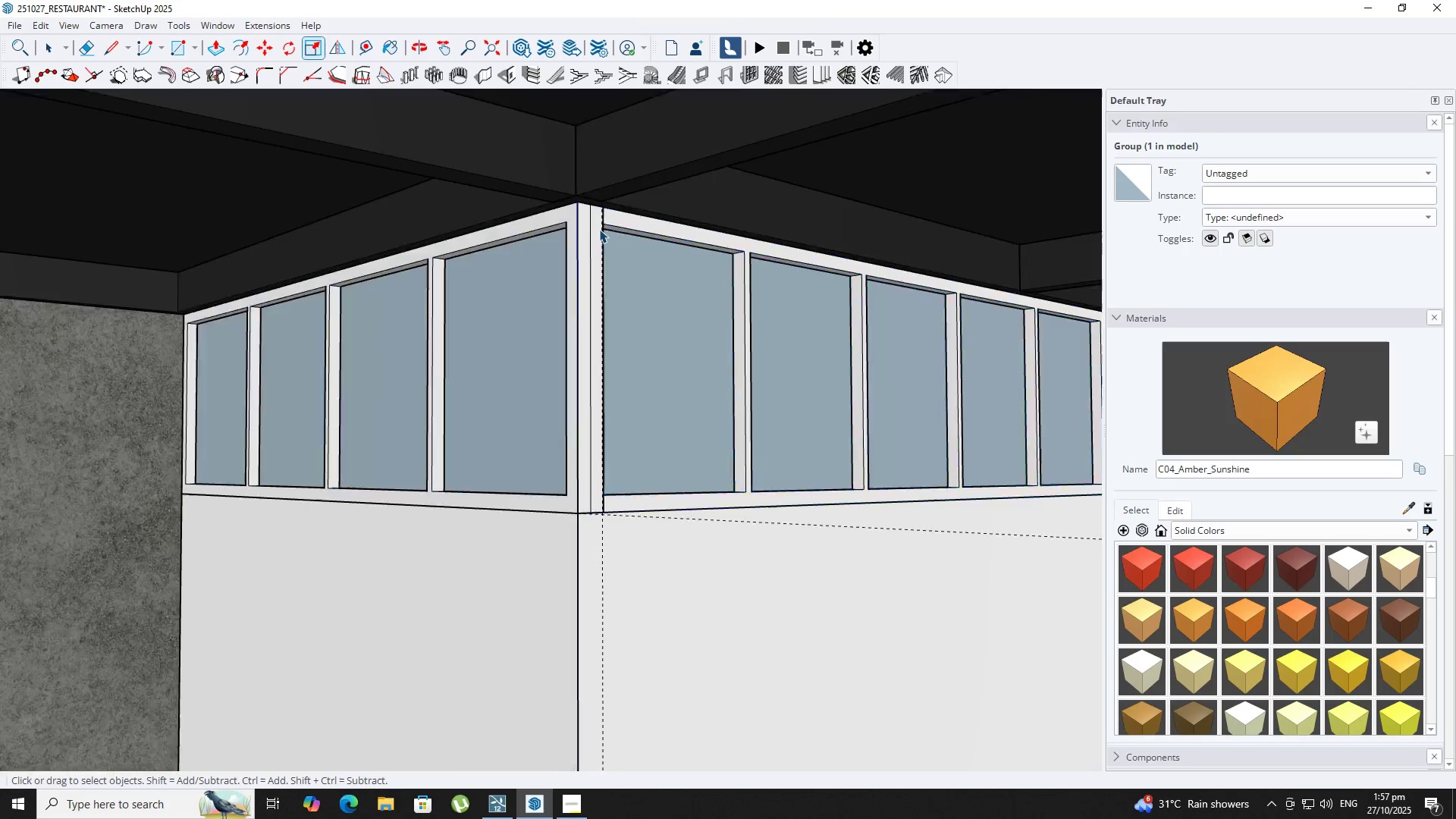 
scroll: coordinate [613, 407], scroll_direction: down, amount: 13.0
 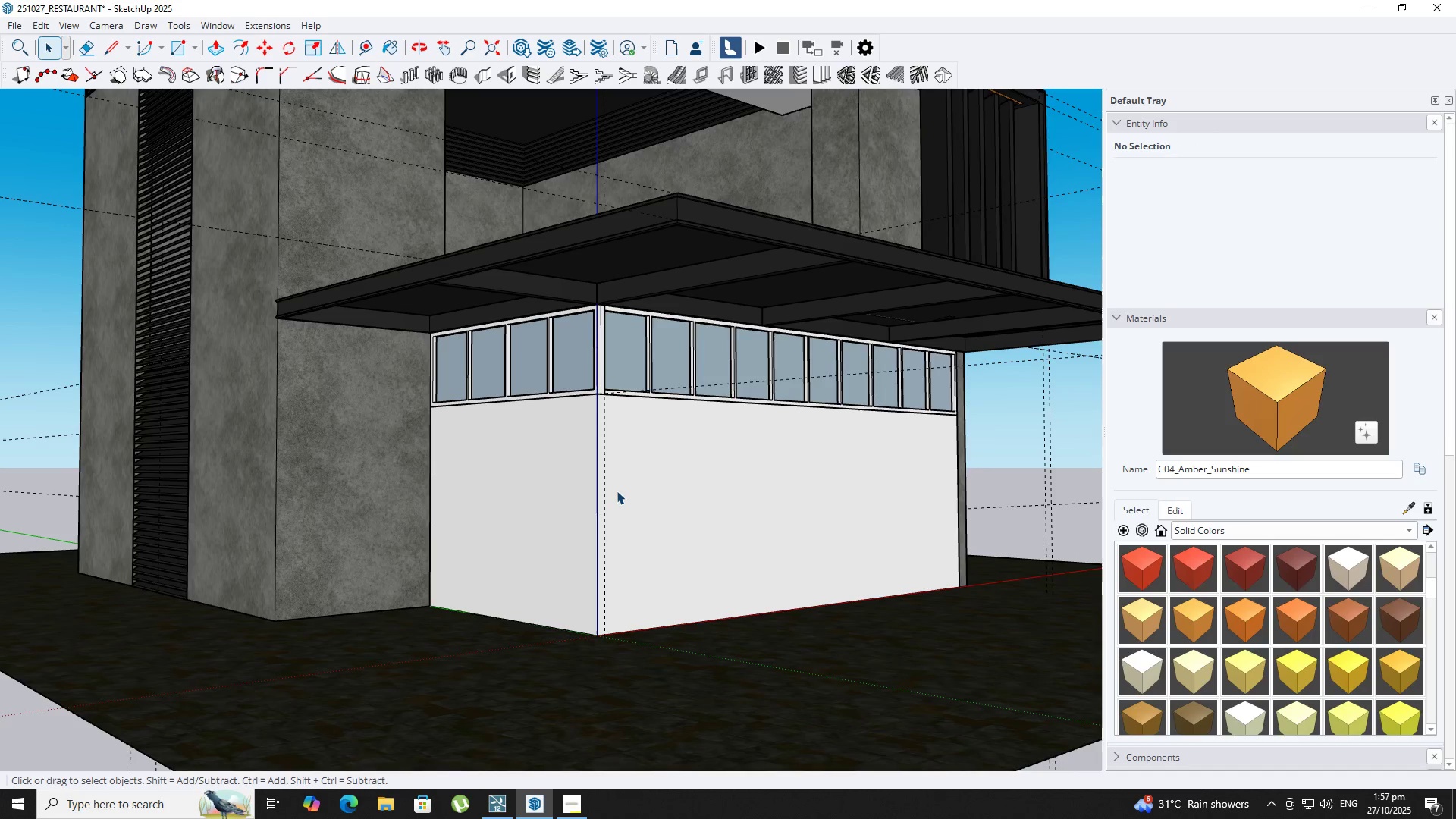 
key(Escape)
 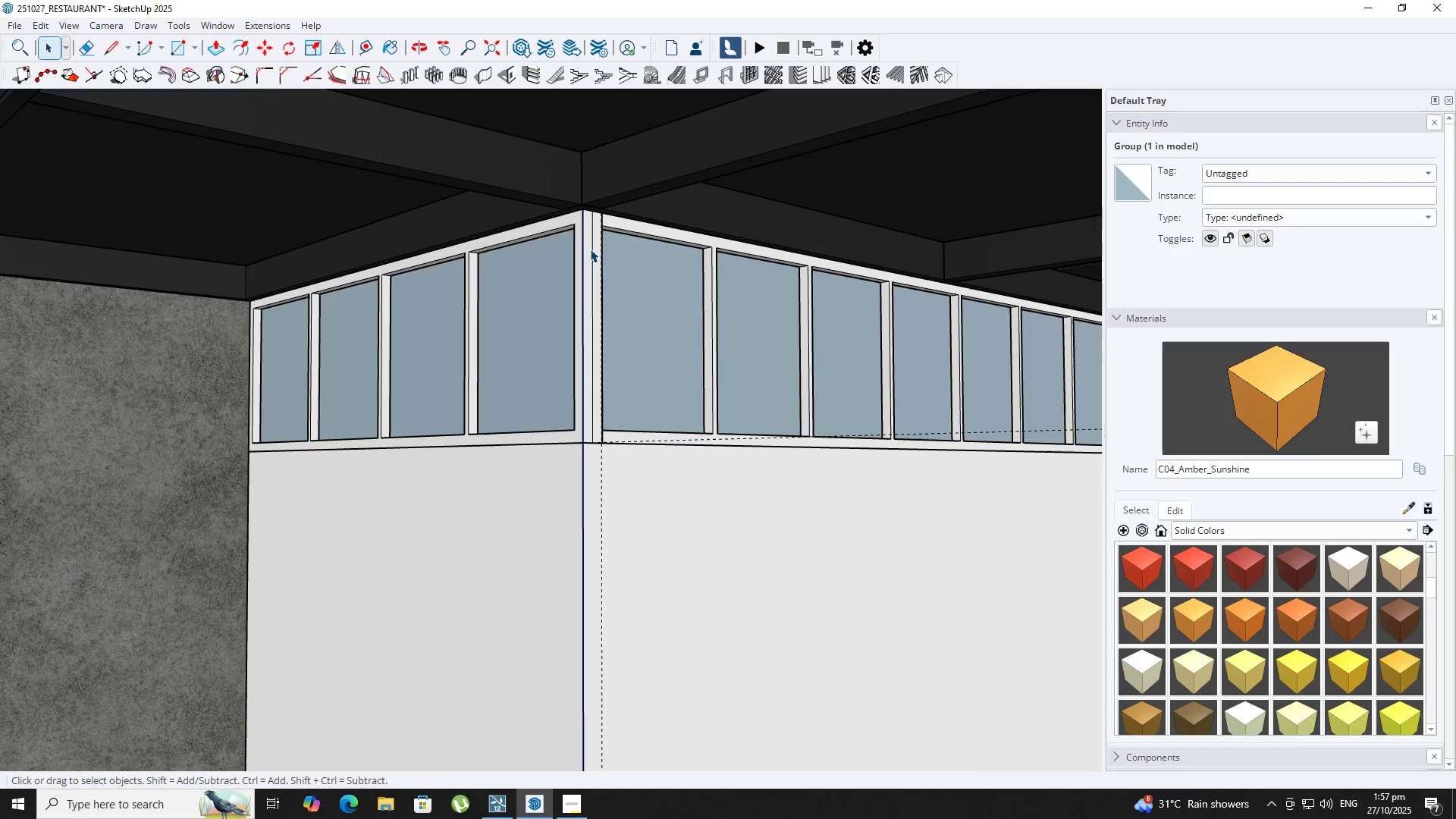 
key(Escape)
 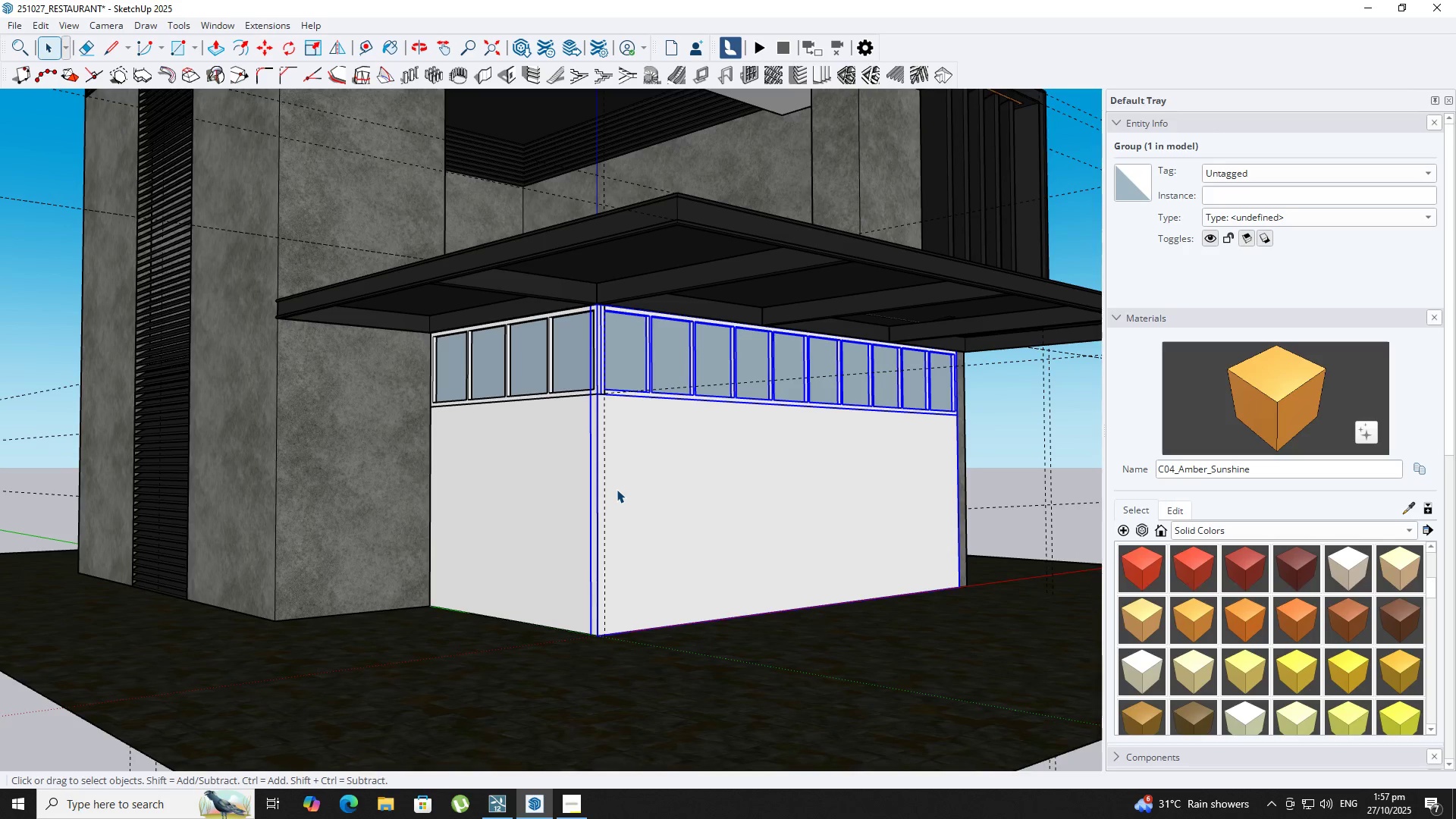 
wait(5.63)
 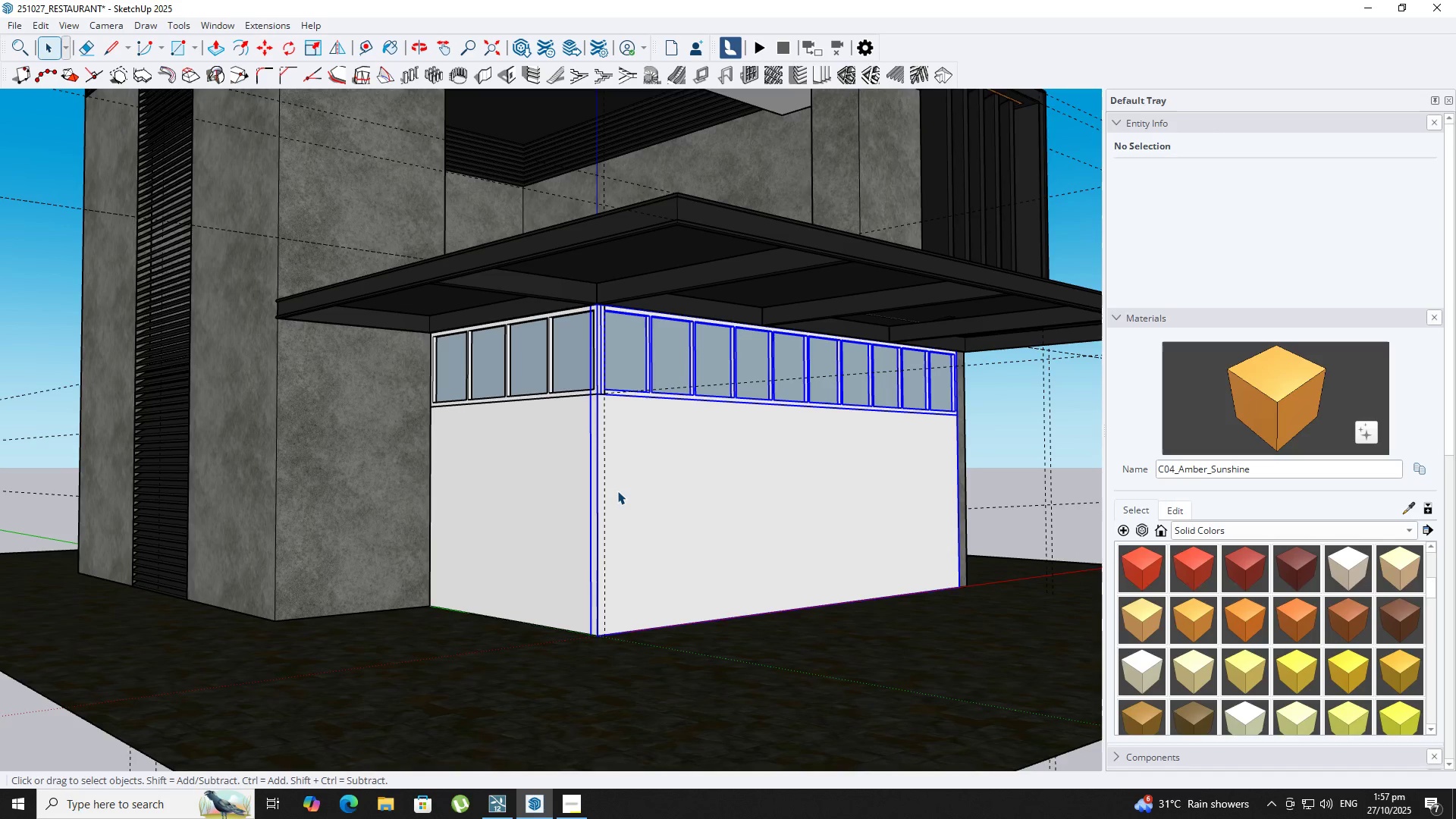 
key(T)
 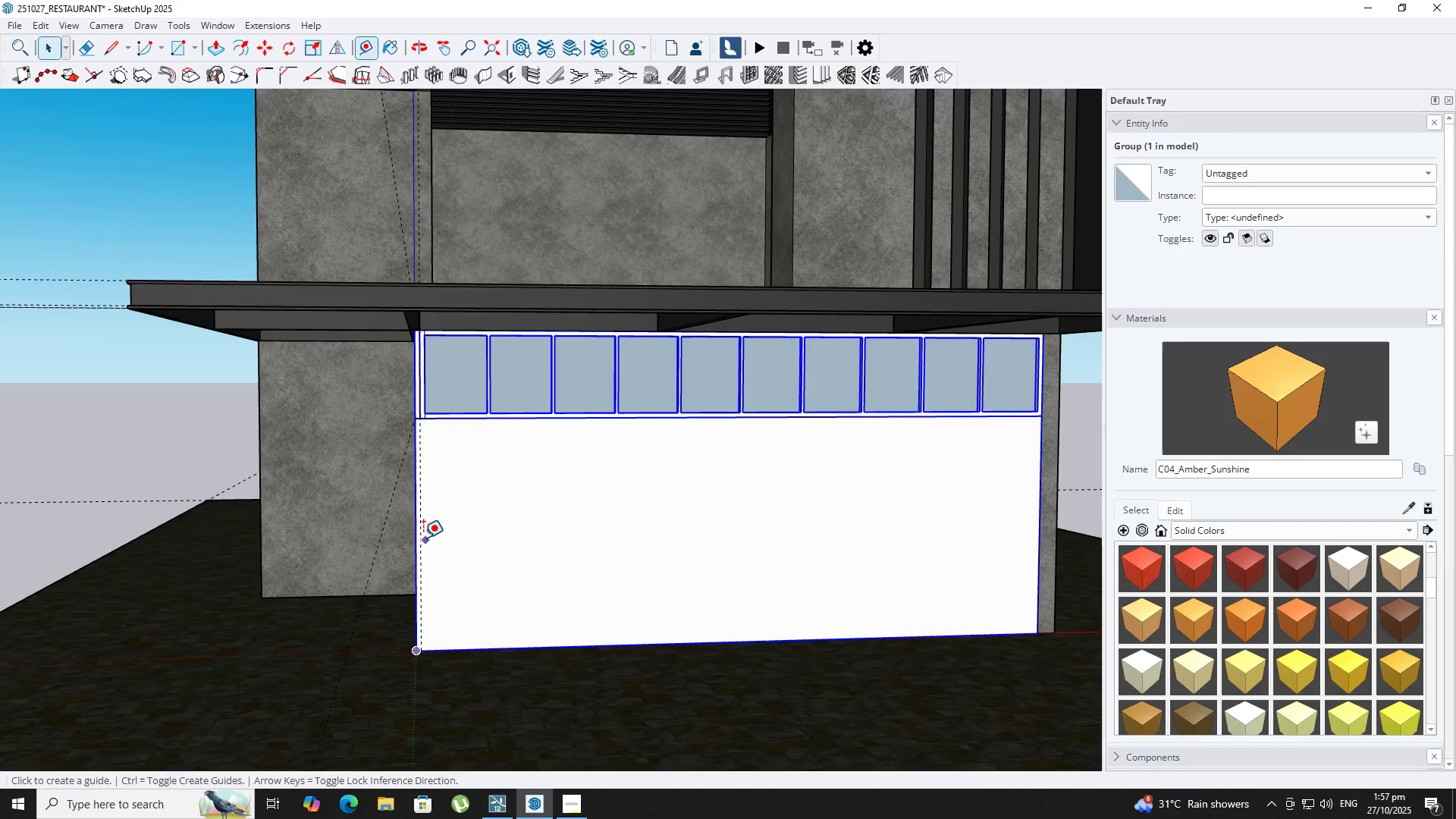 
scroll: coordinate [423, 538], scroll_direction: up, amount: 1.0
 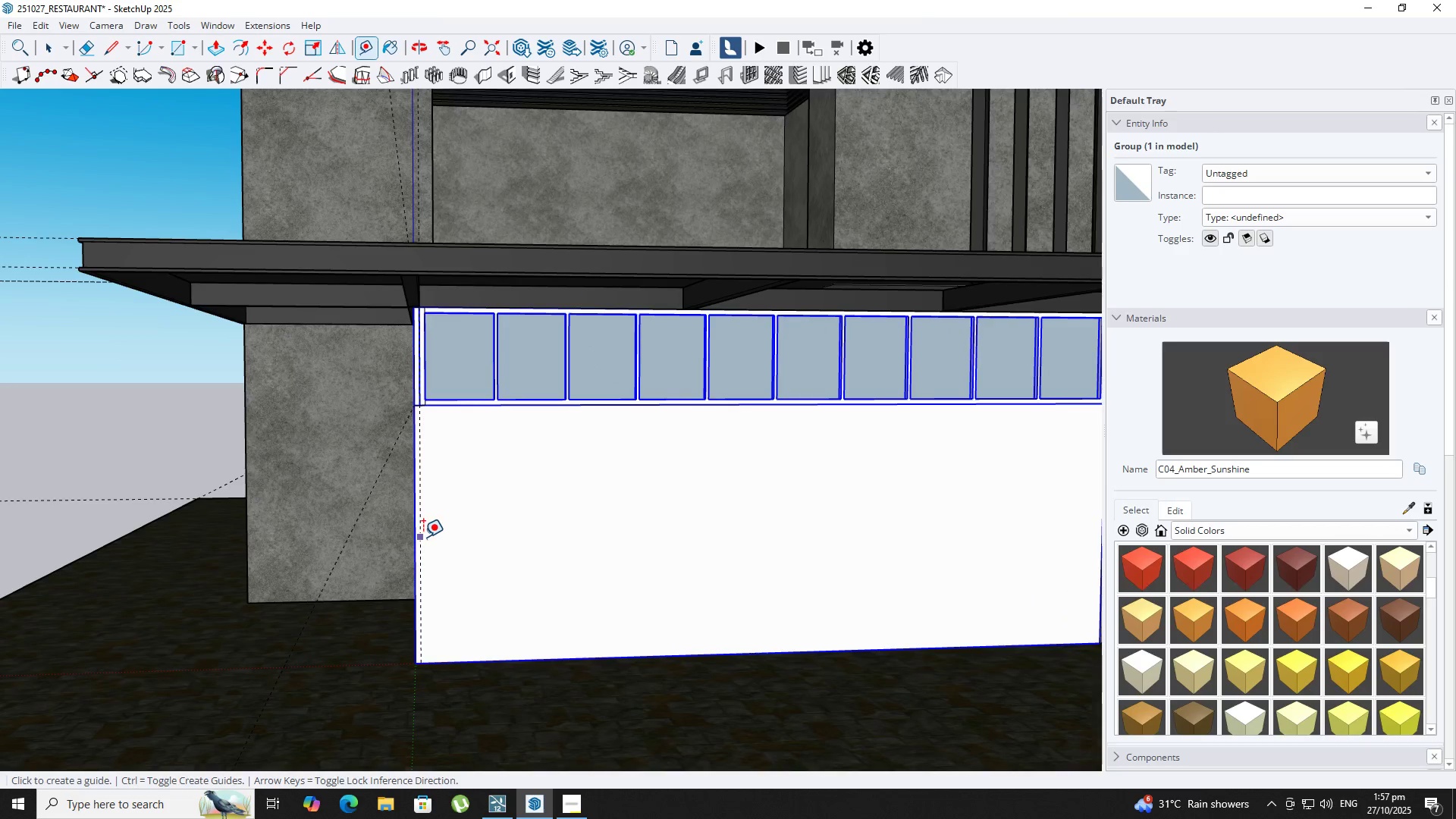 
key(Space)
 